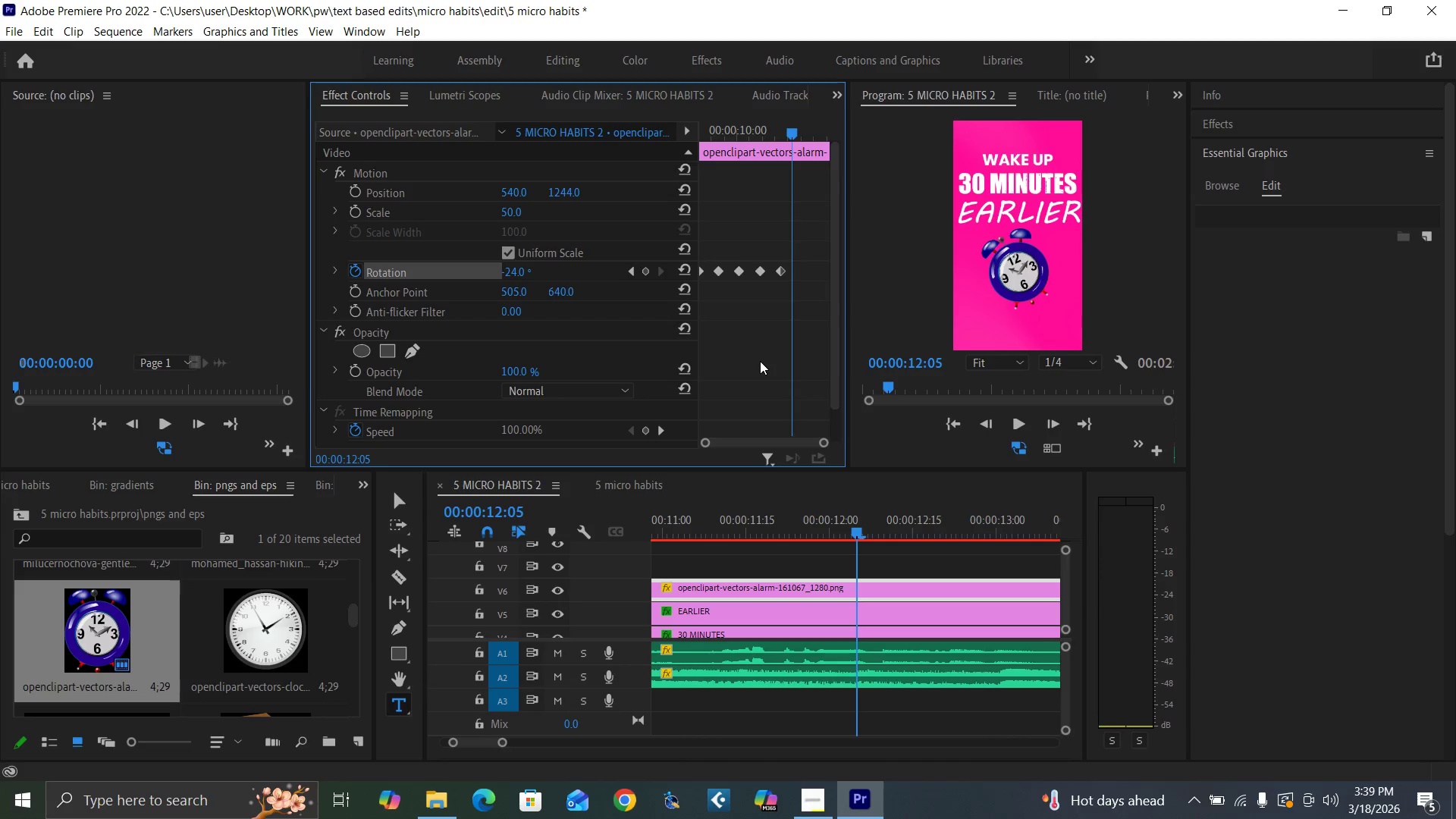 
key(ArrowRight)
 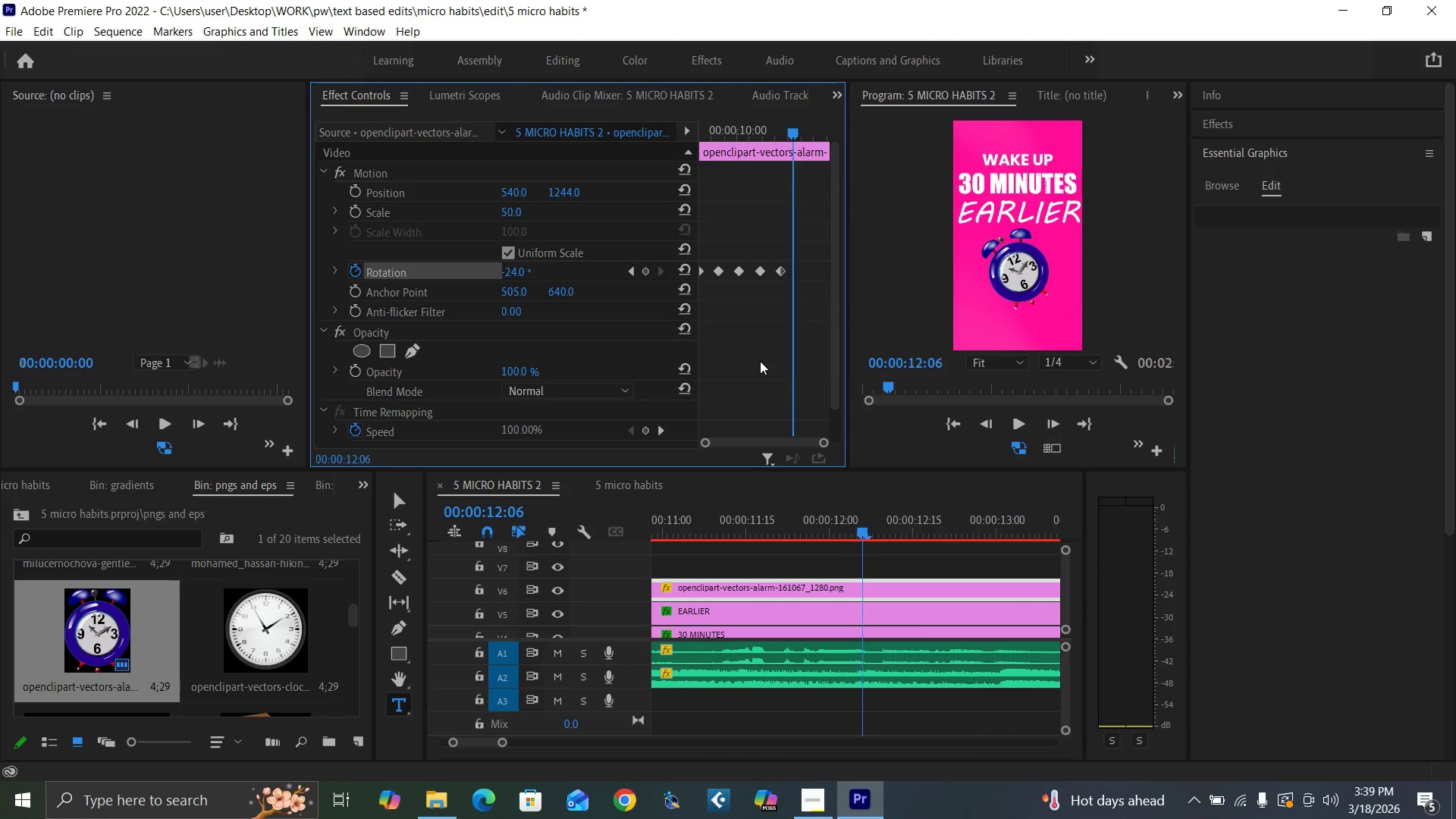 
key(ArrowRight)
 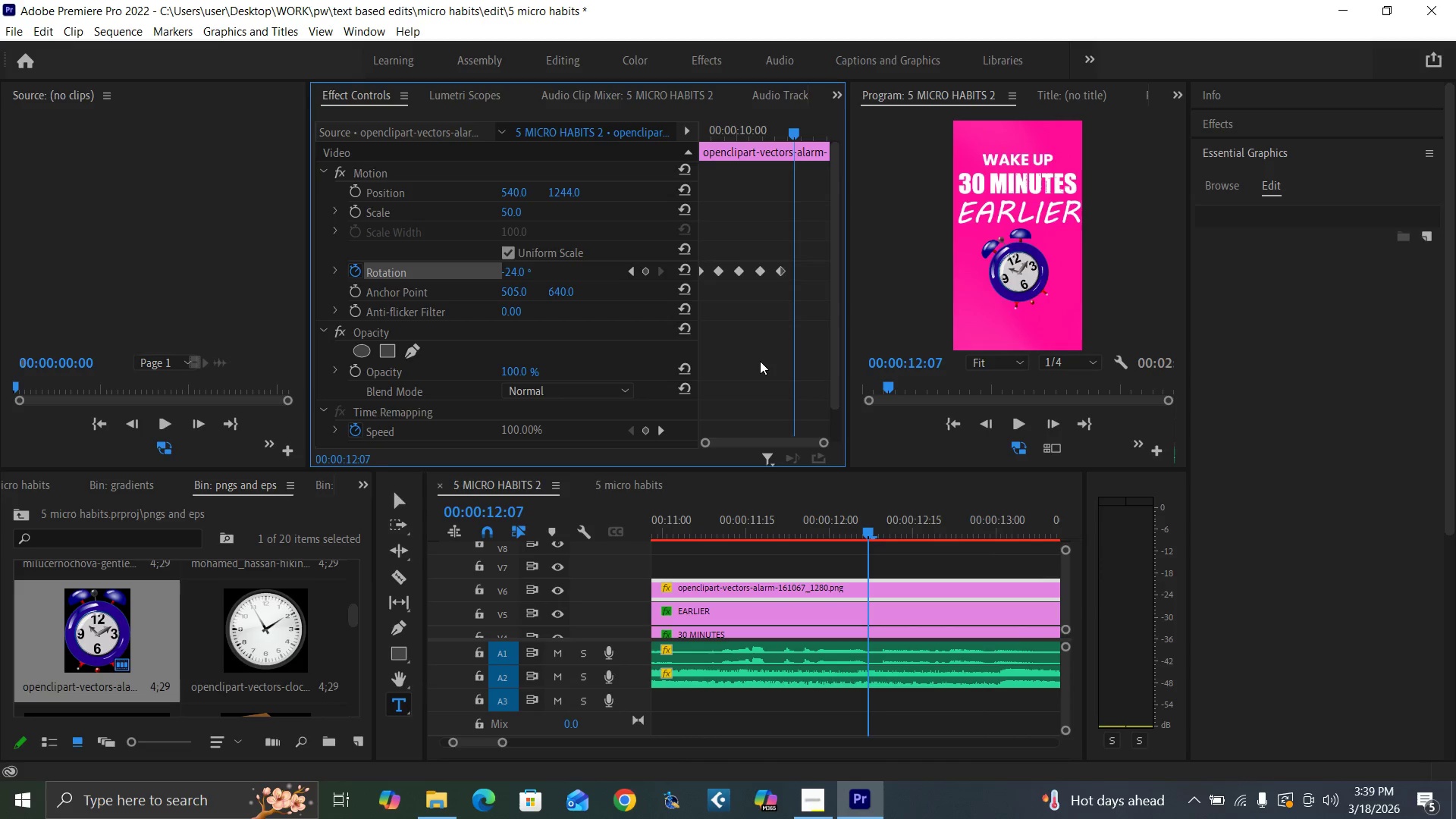 
key(ArrowRight)
 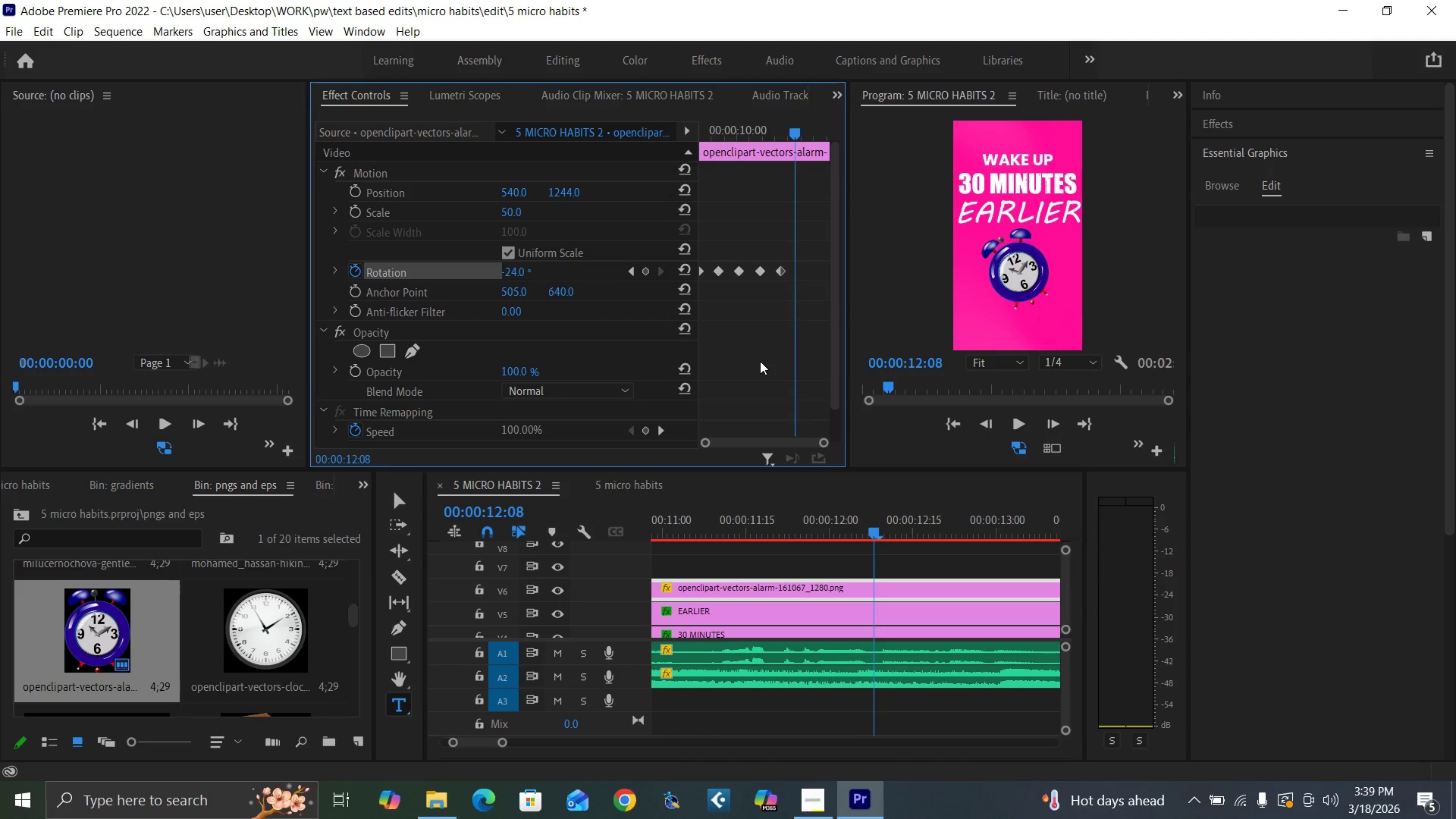 
key(ArrowRight)
 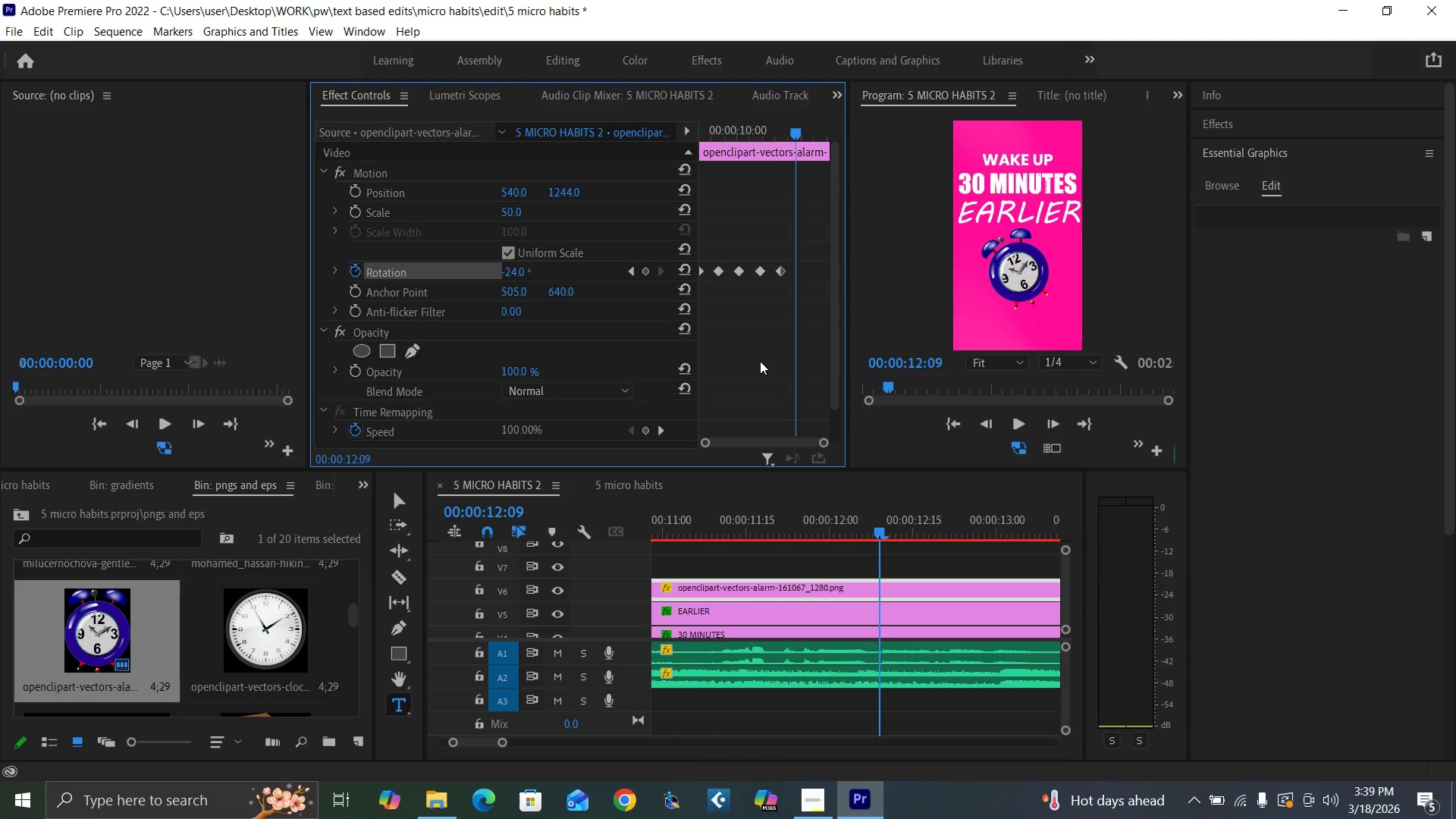 
key(ArrowRight)
 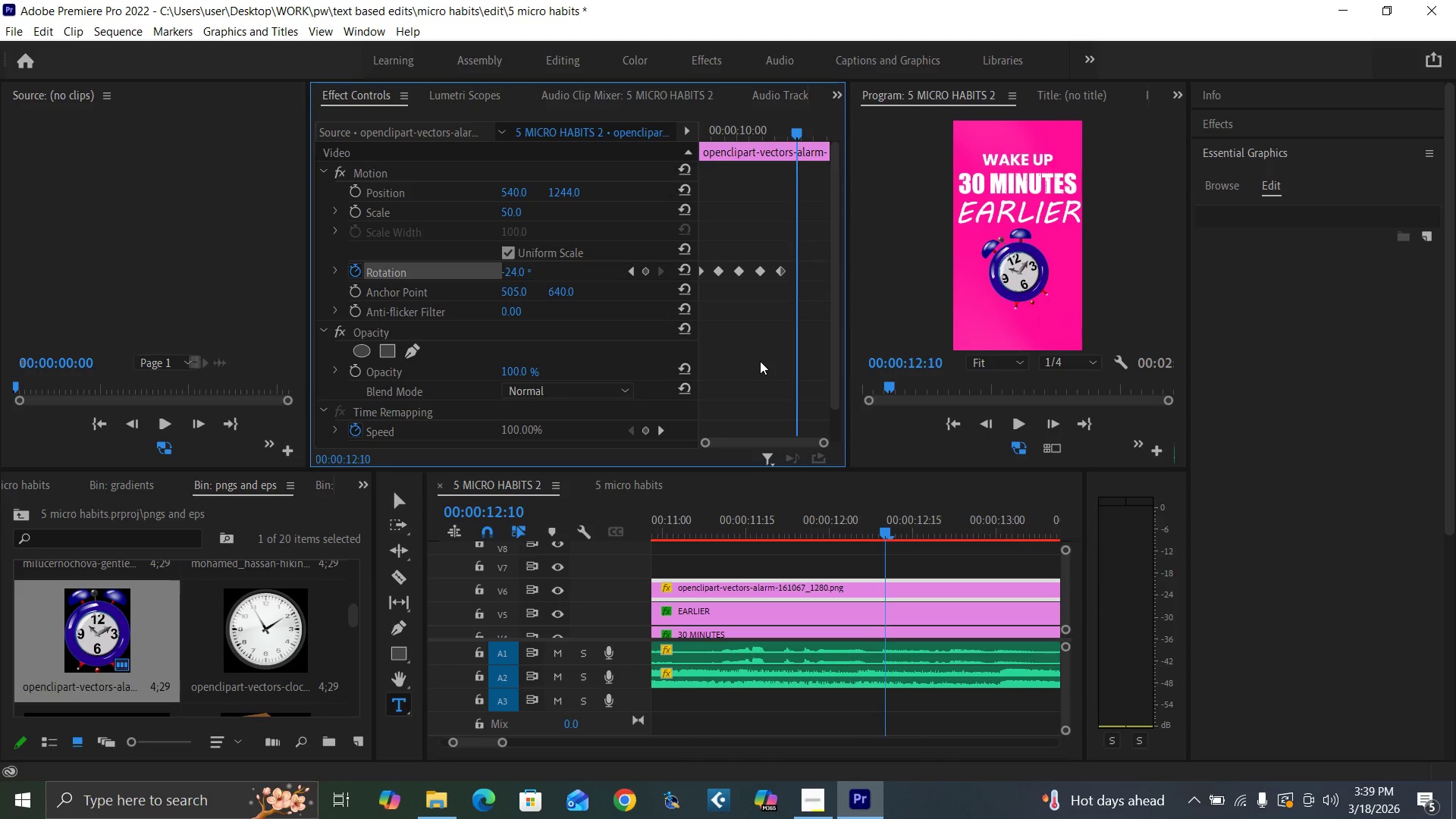 
key(ArrowRight)
 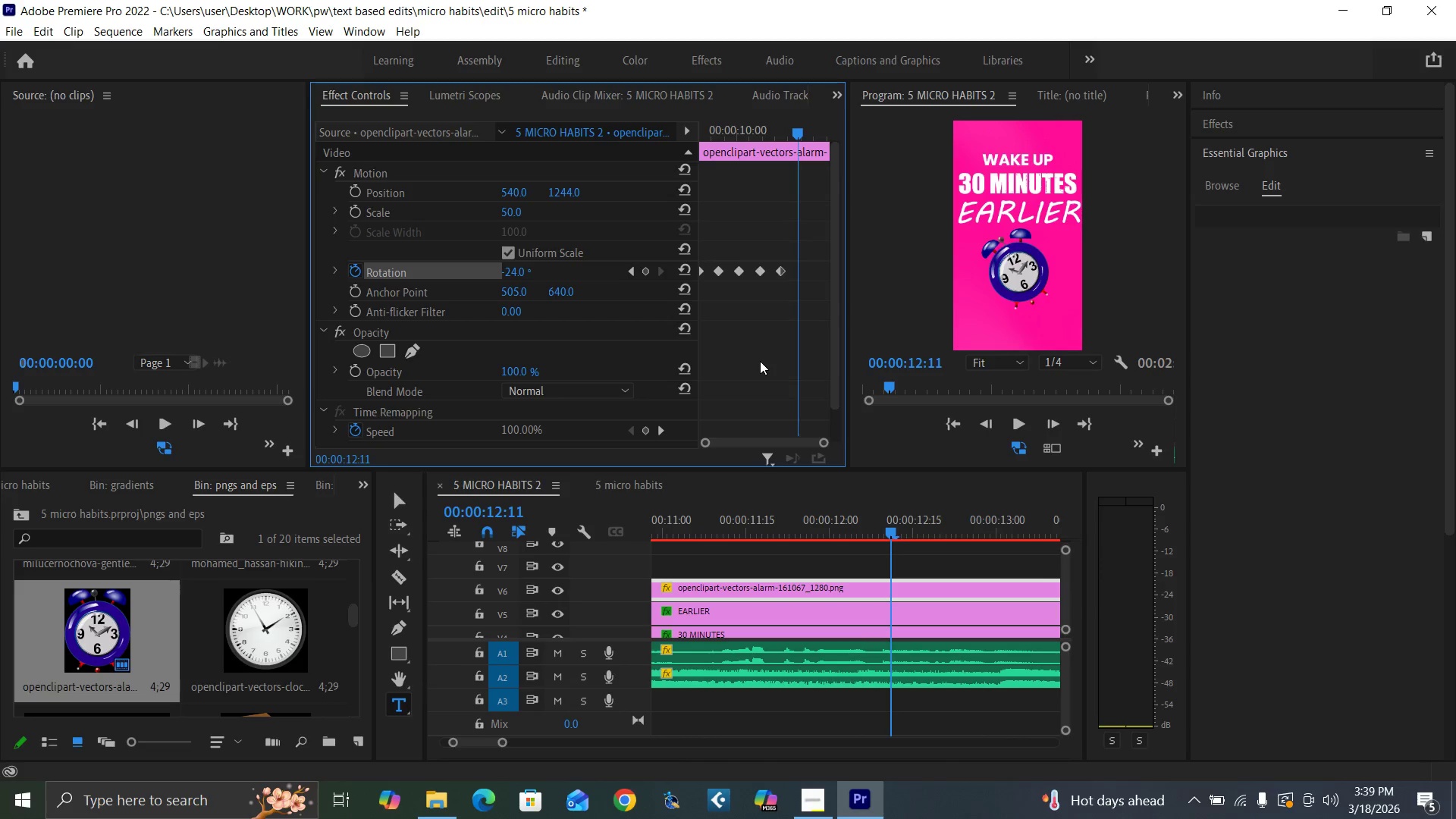 
key(ArrowRight)
 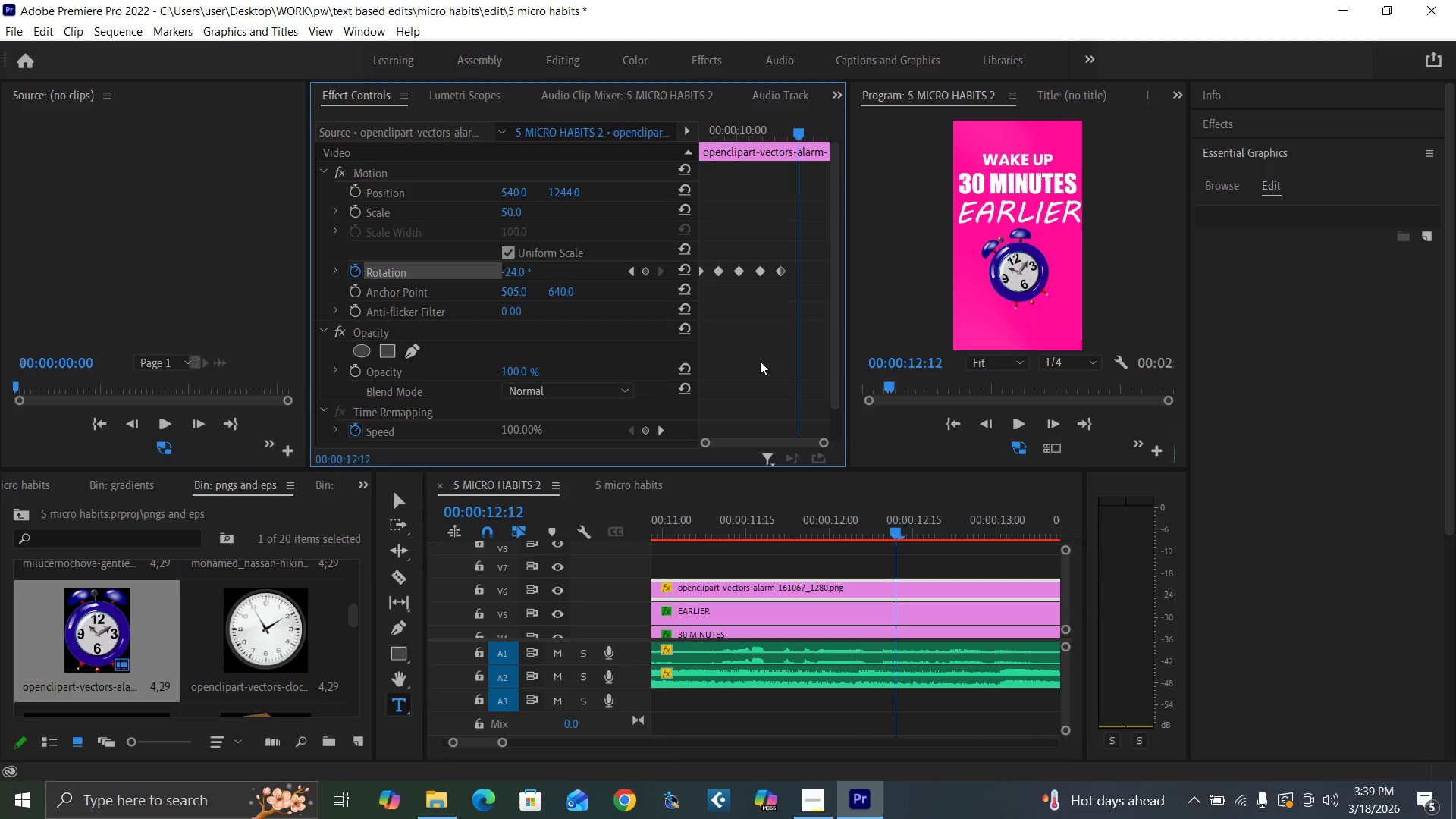 
key(ArrowRight)
 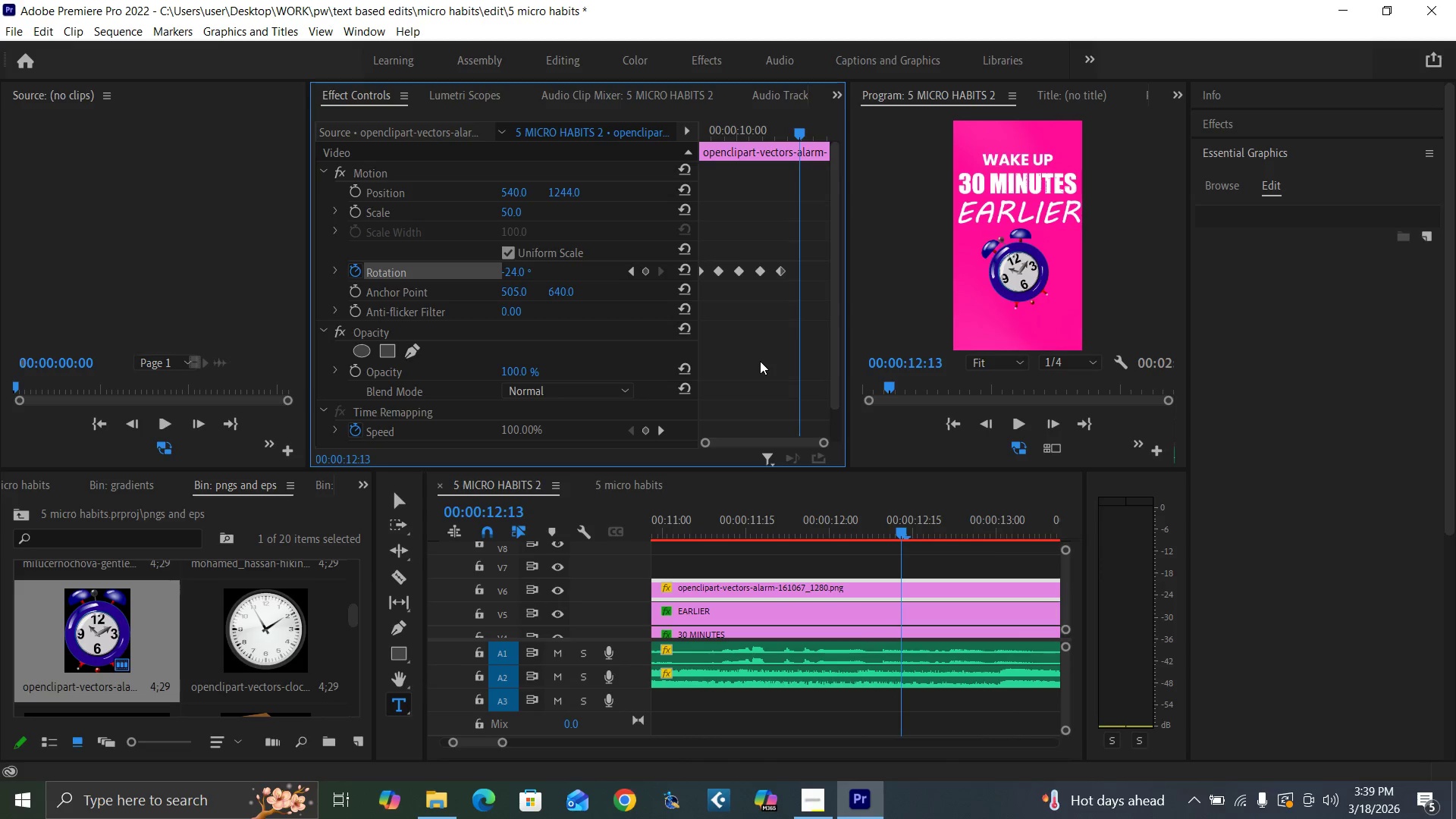 
key(ArrowRight)
 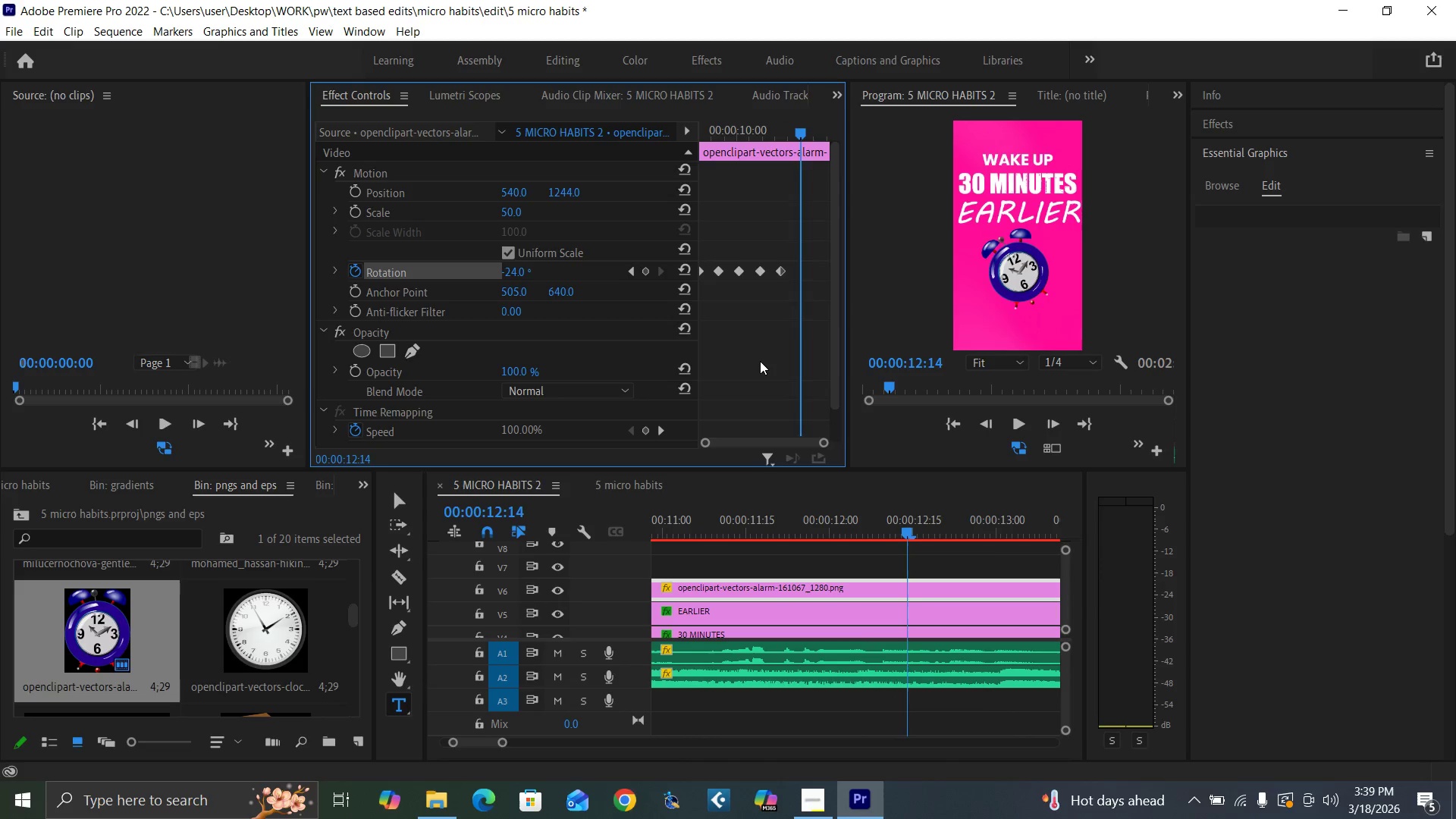 
key(ArrowRight)
 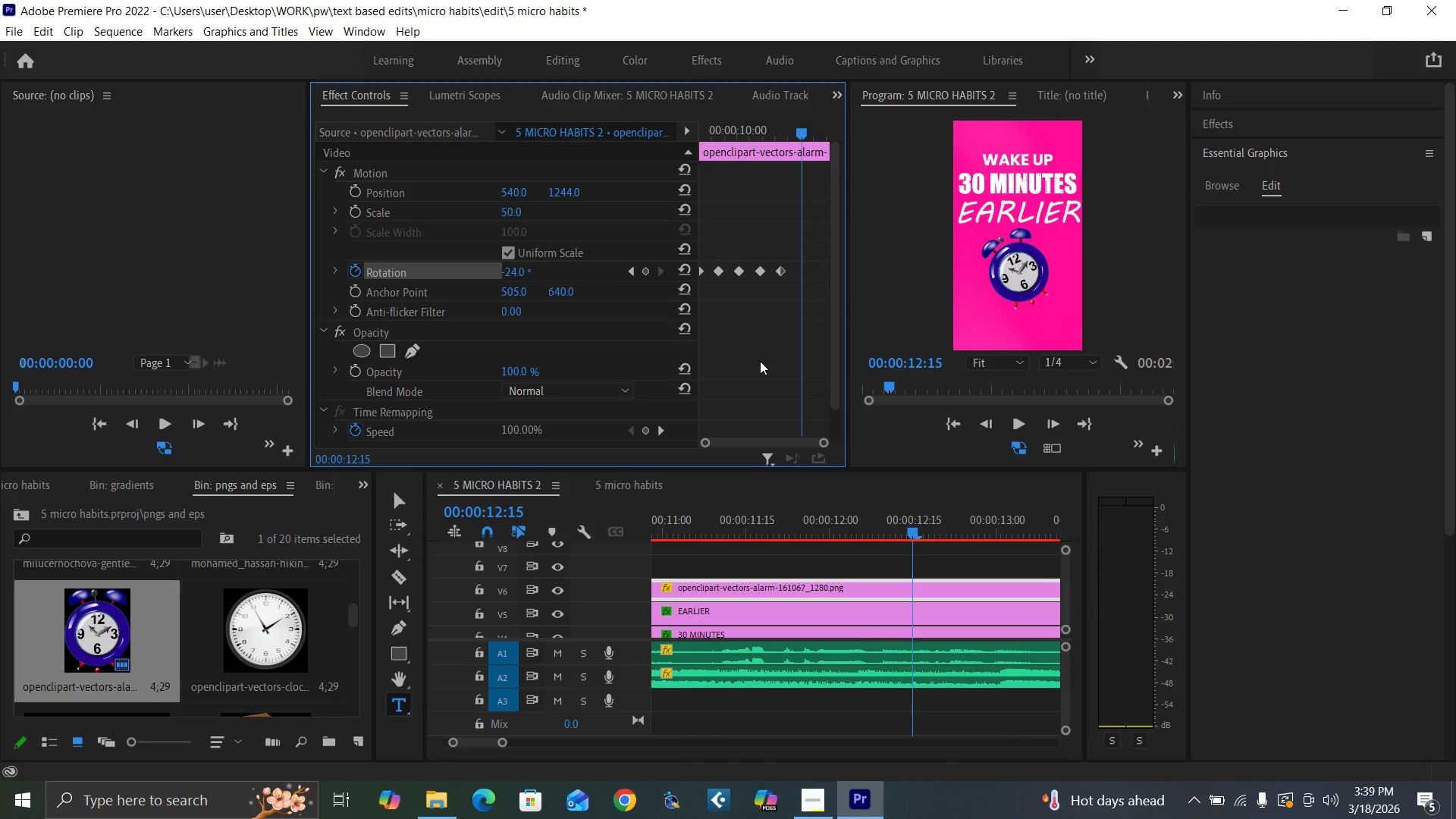 
key(ArrowRight)
 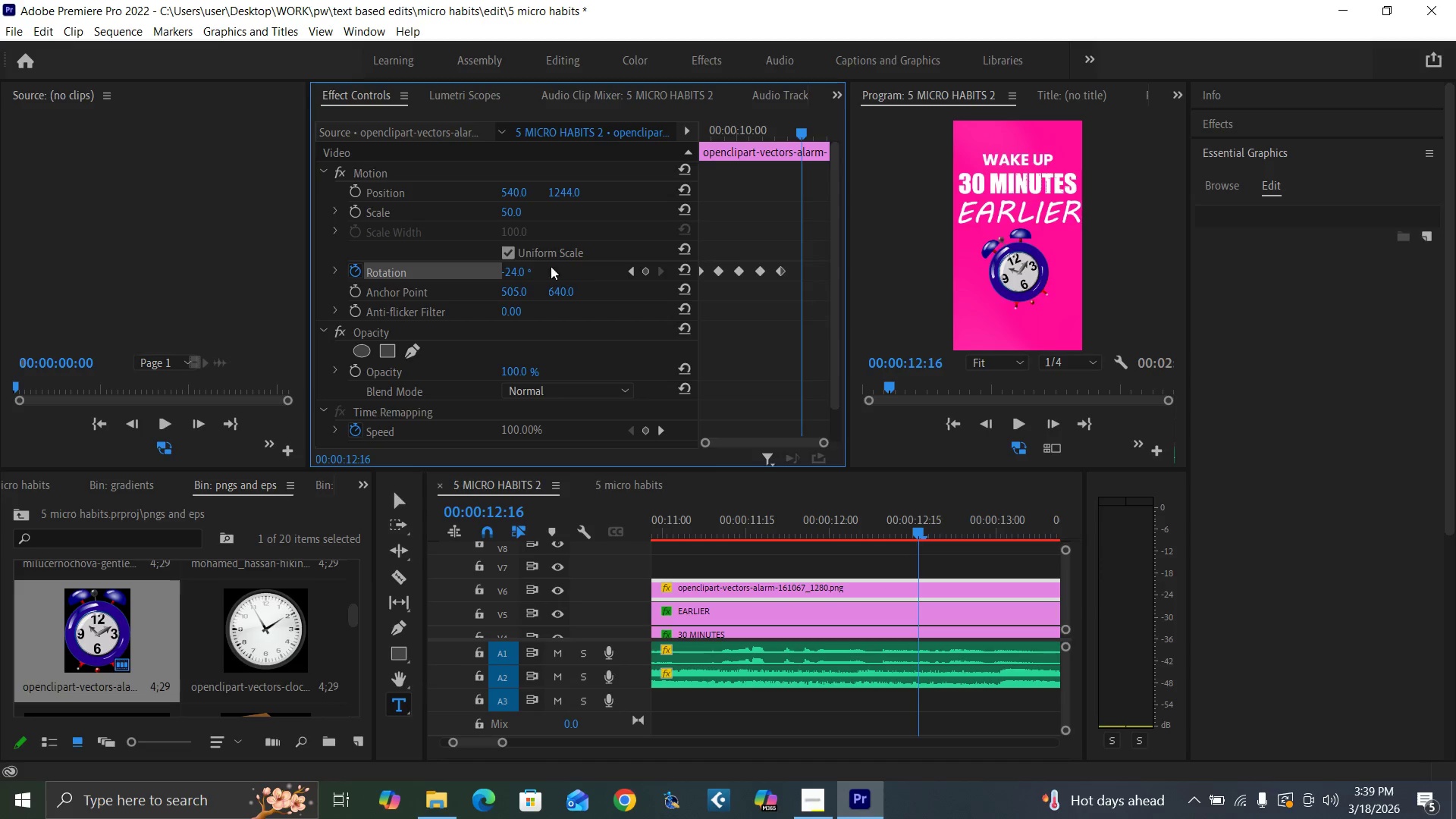 
left_click([513, 270])
 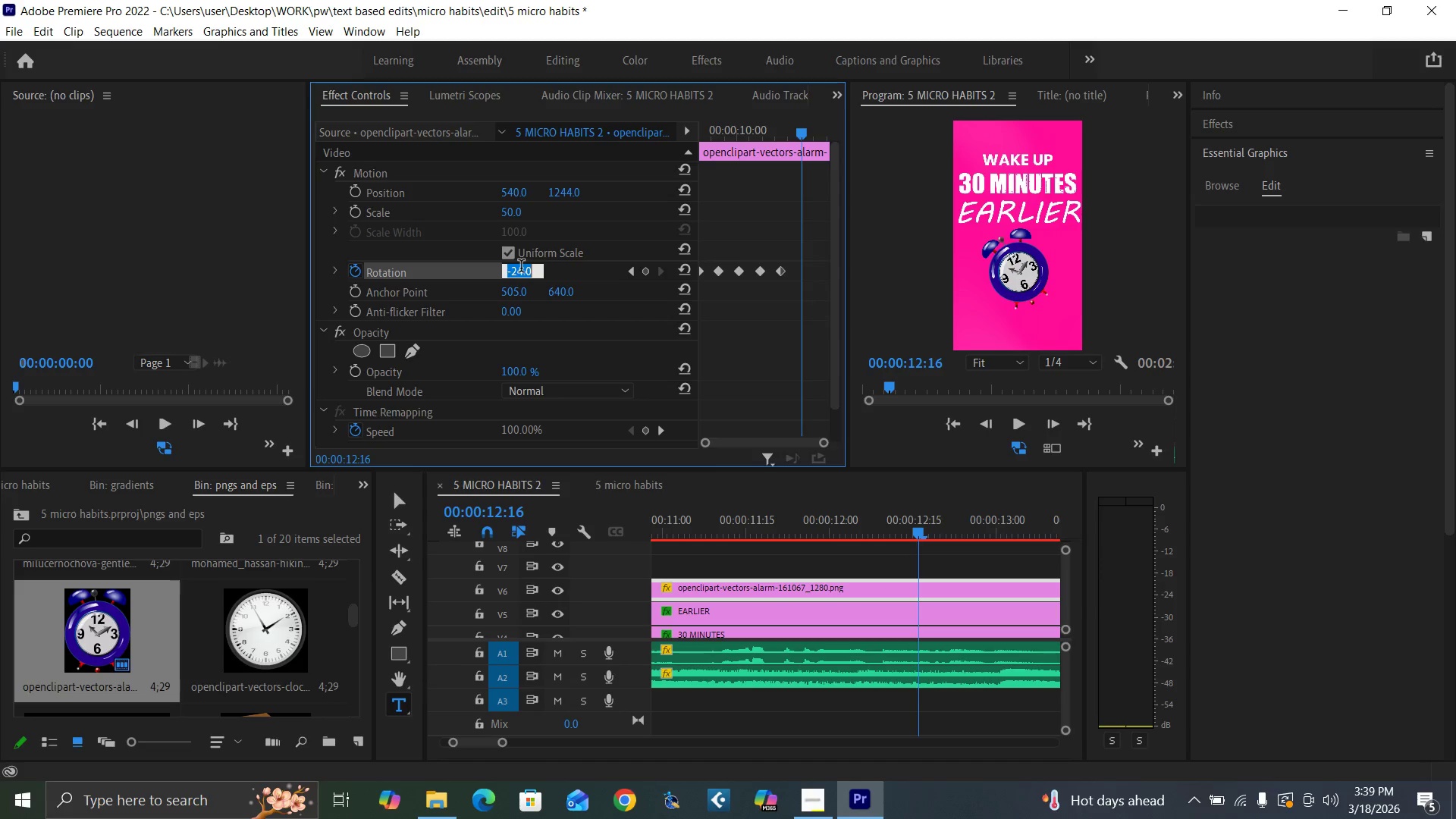 
type(24)
 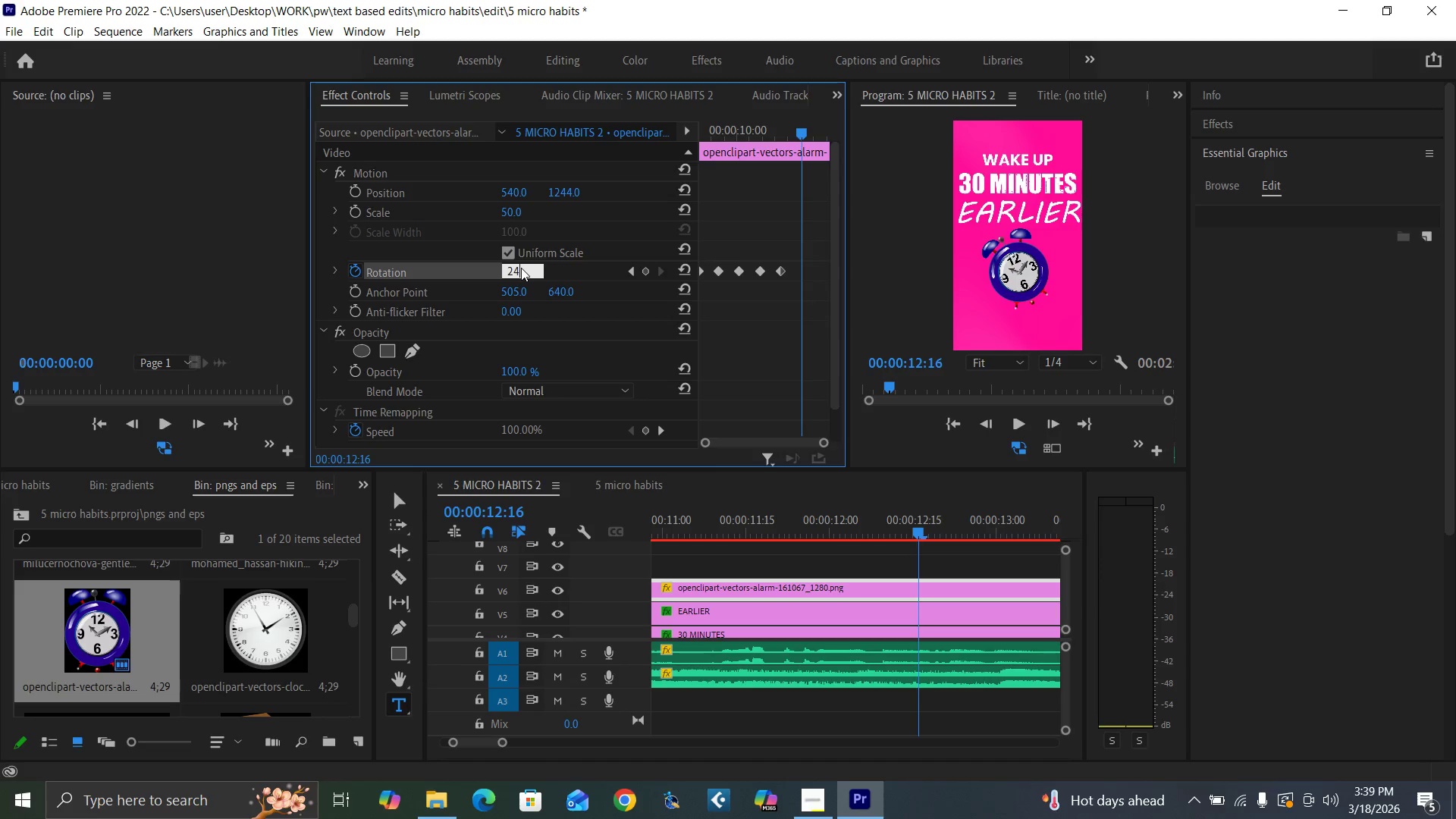 
key(Enter)
 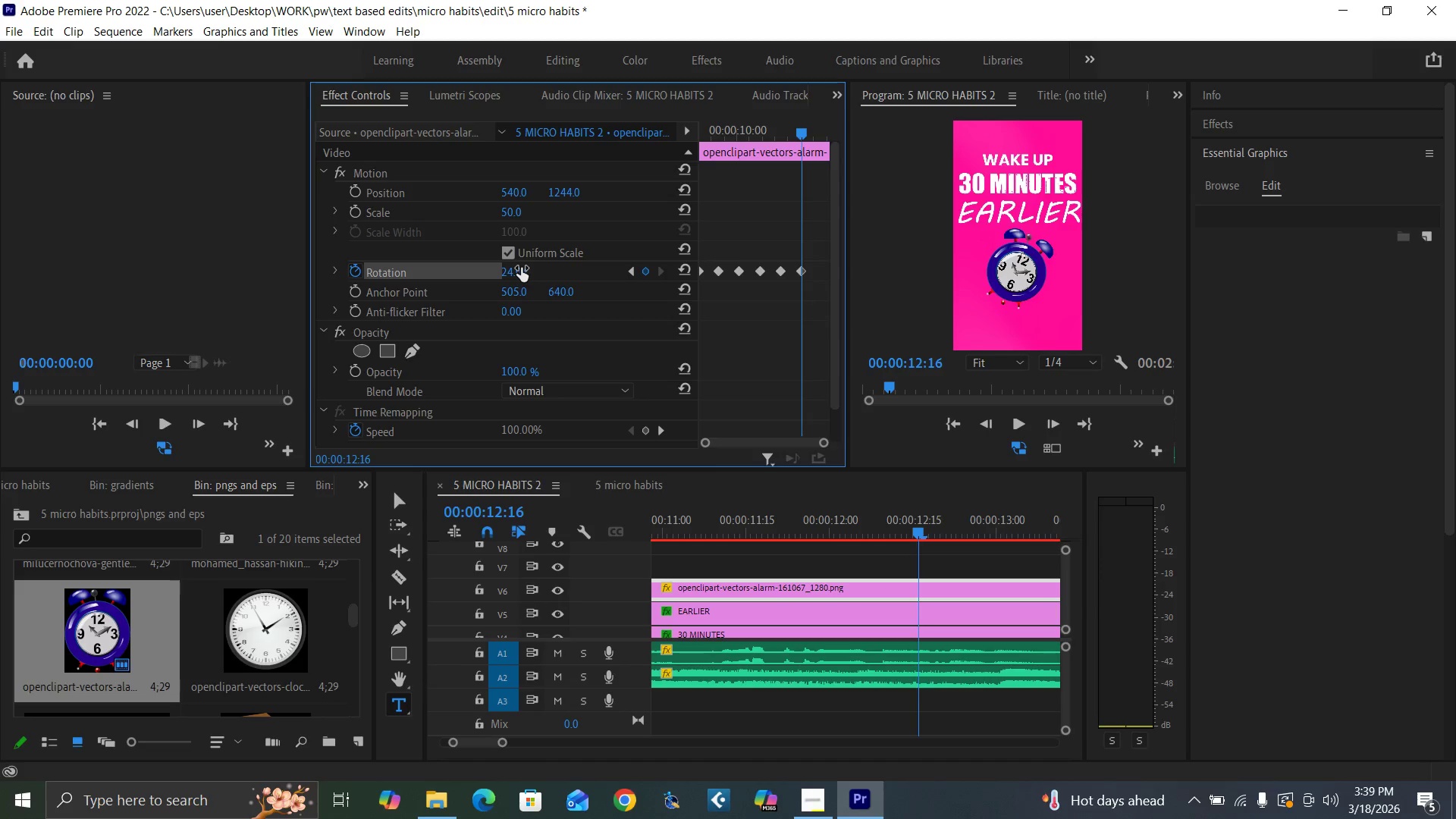 
key(ArrowRight)
 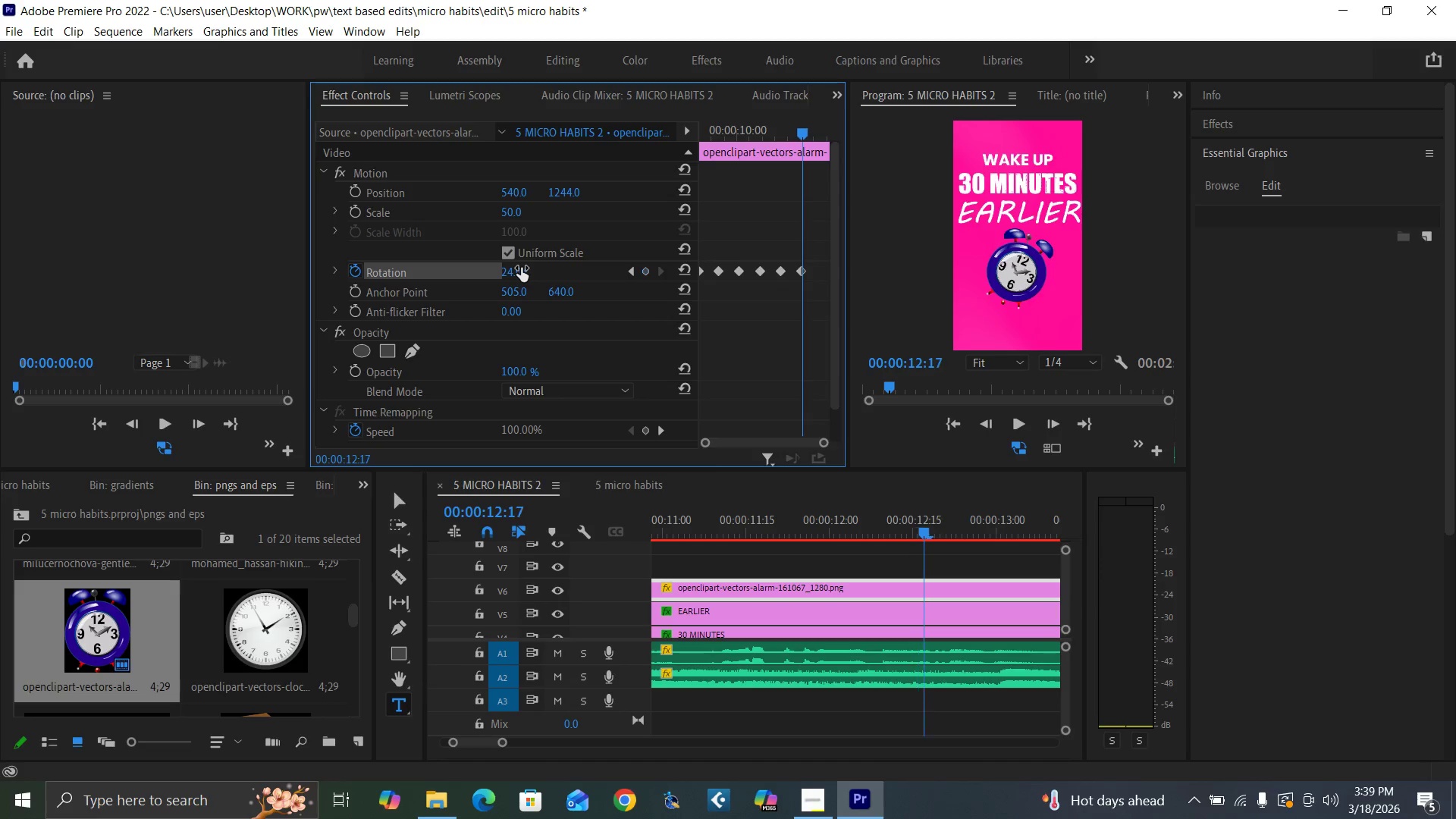 
key(ArrowRight)
 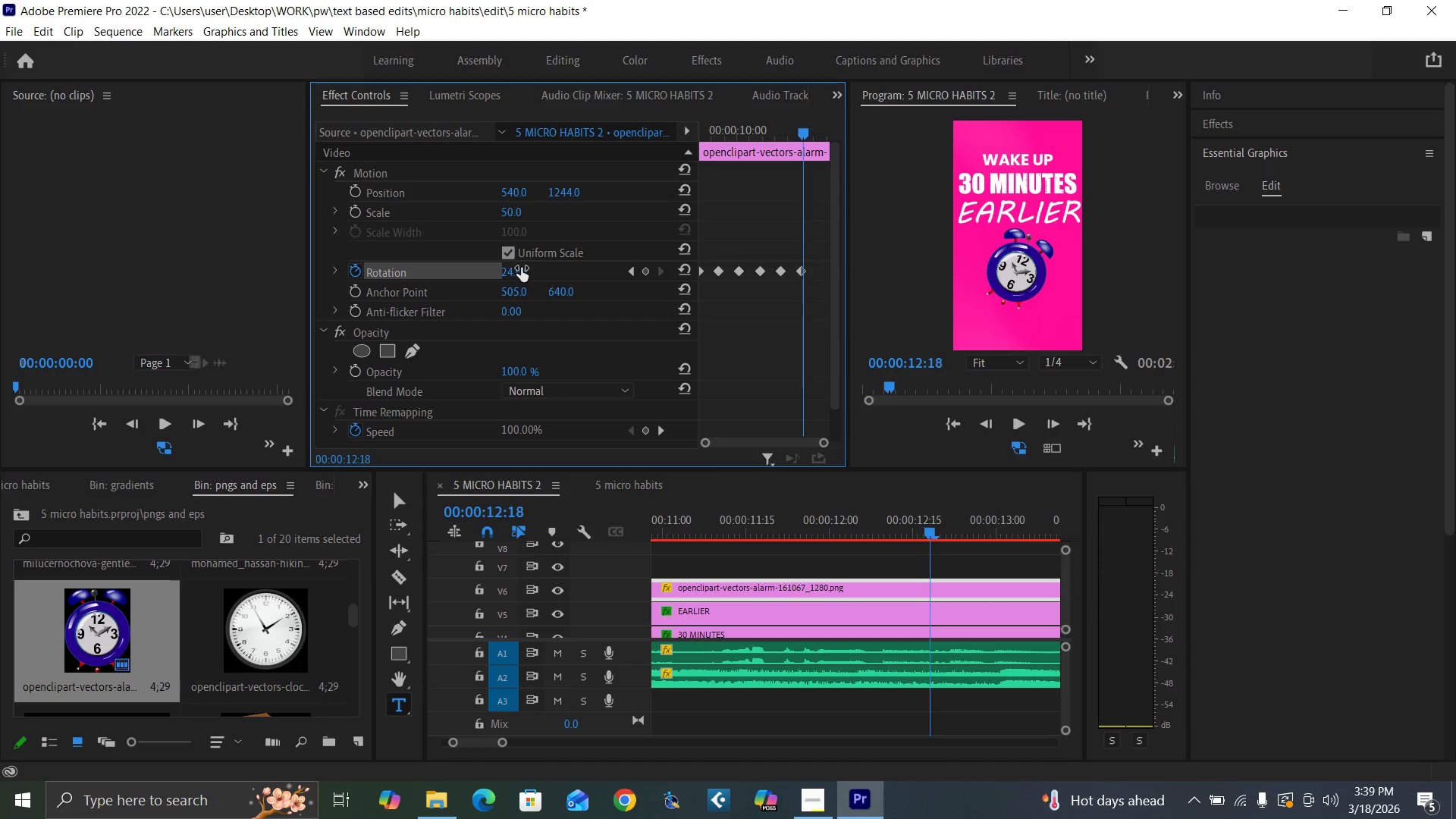 
key(ArrowRight)
 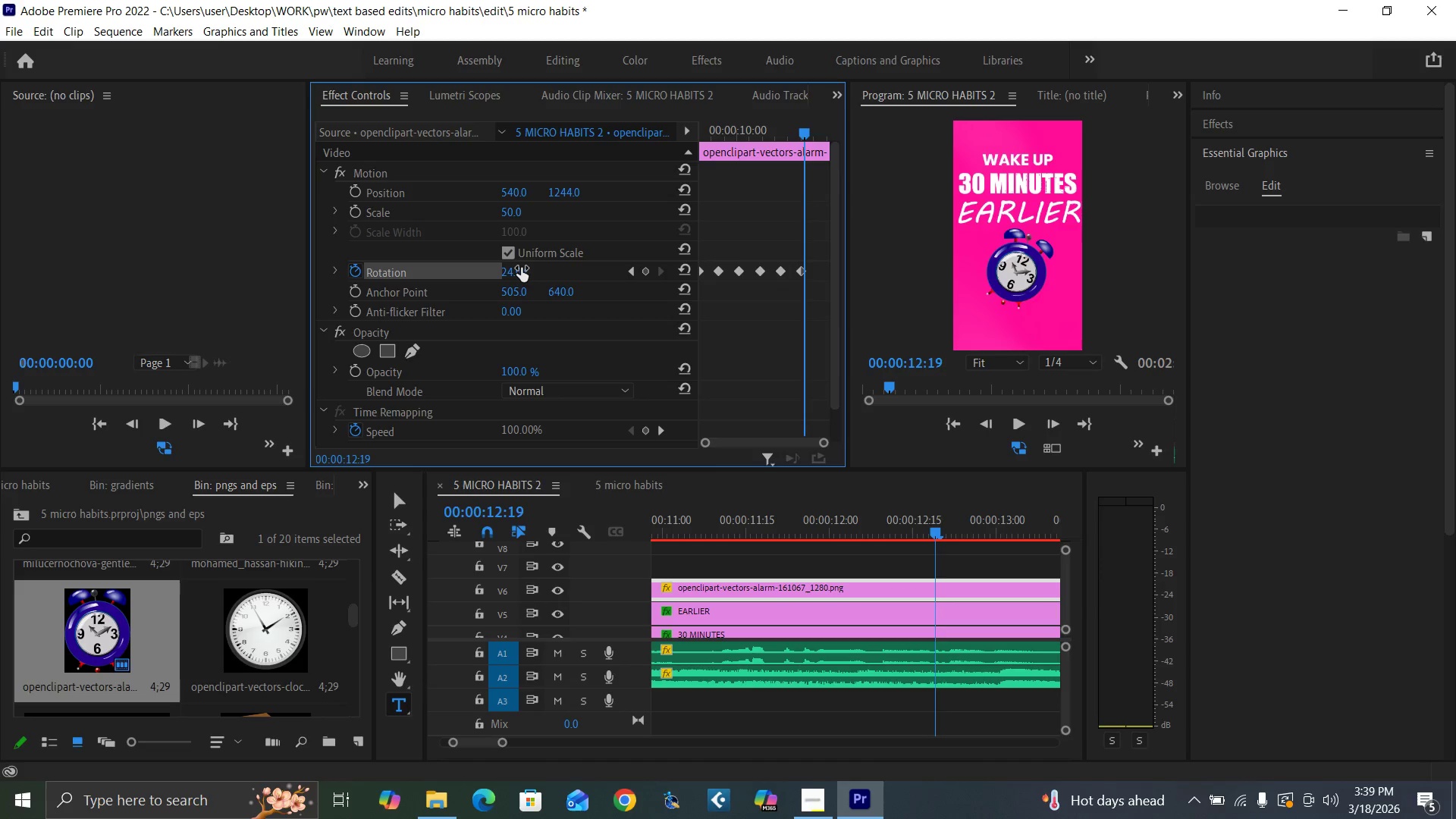 
key(ArrowRight)
 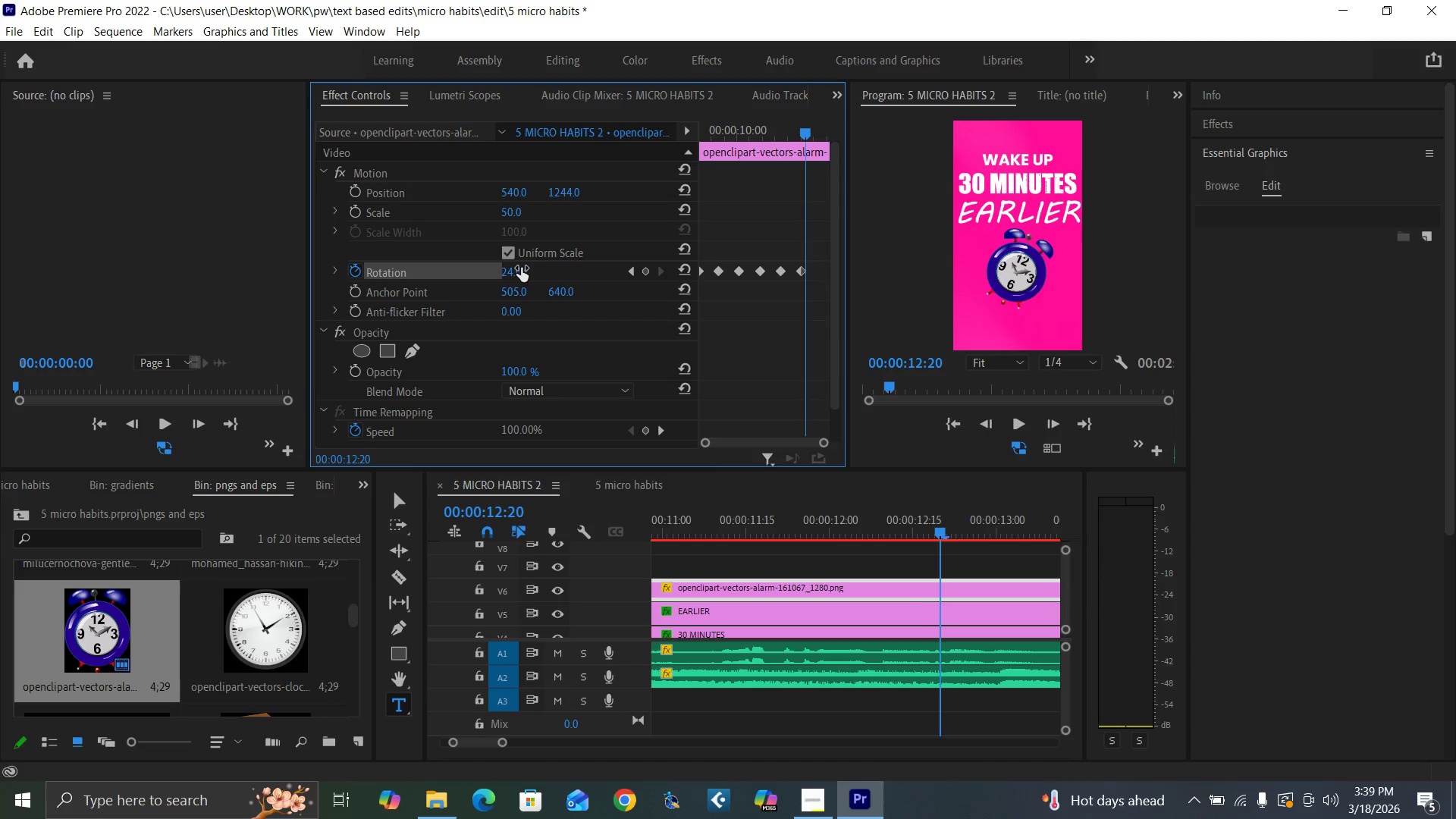 
key(ArrowRight)
 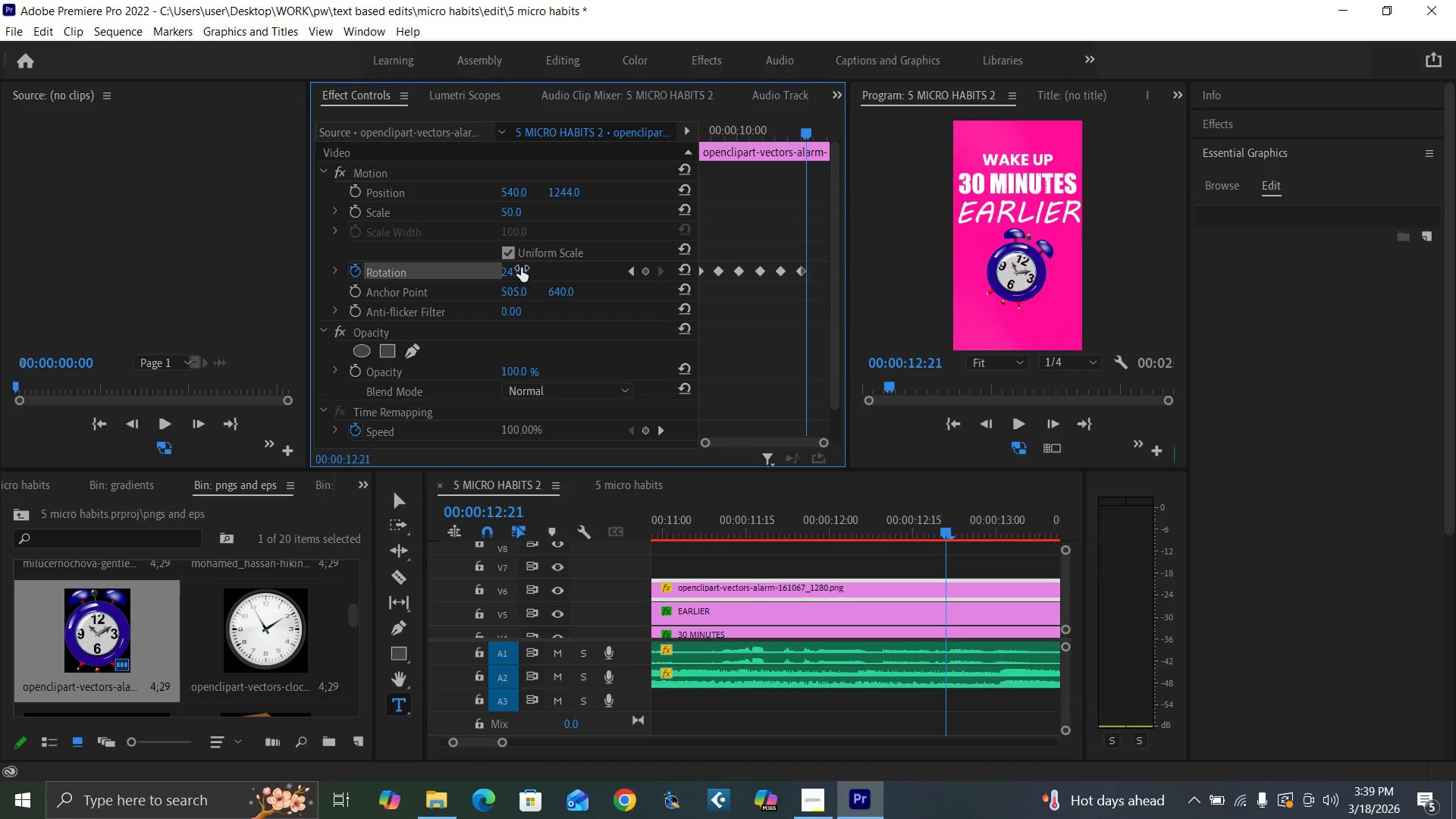 
key(ArrowRight)
 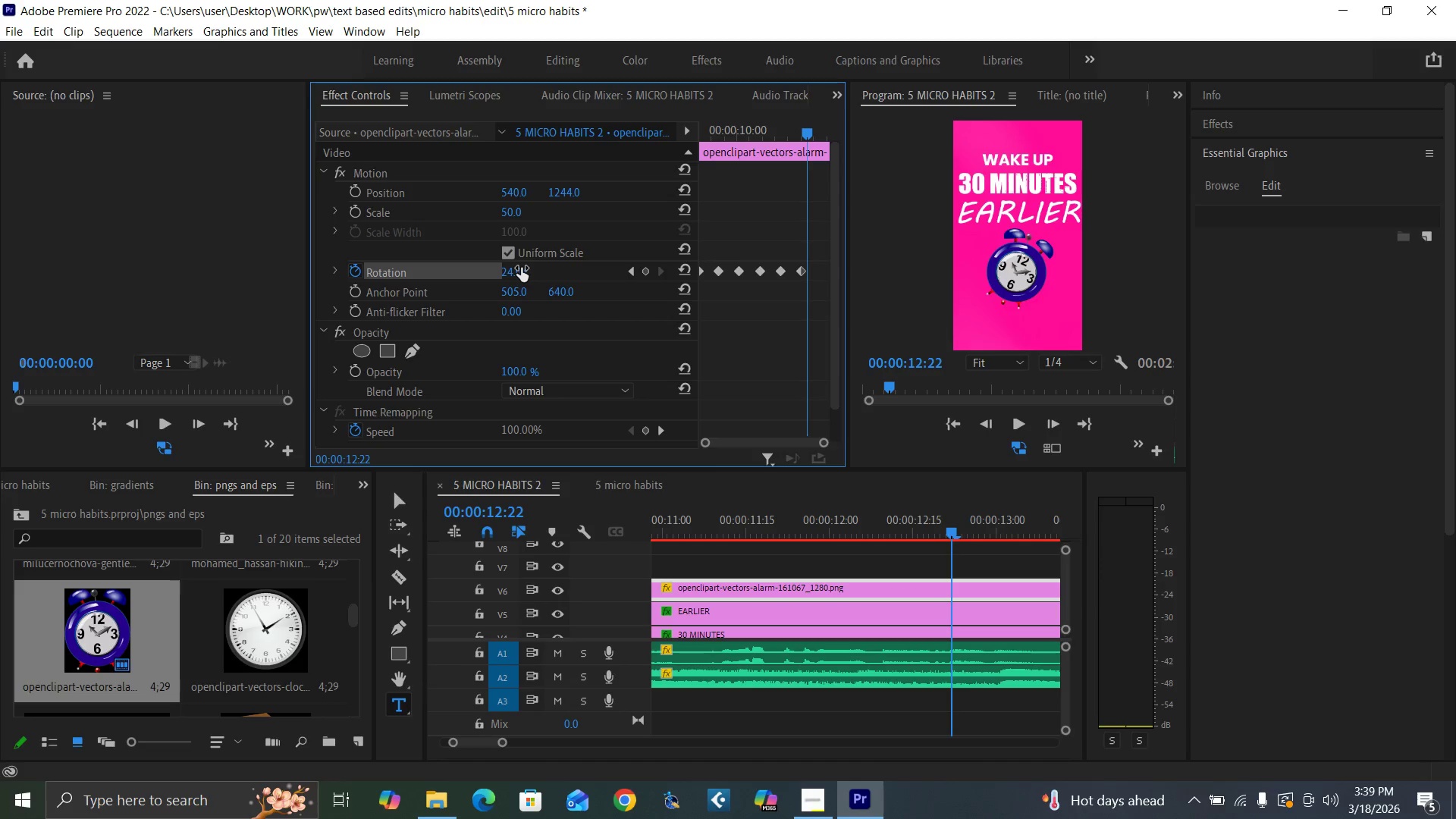 
key(ArrowRight)
 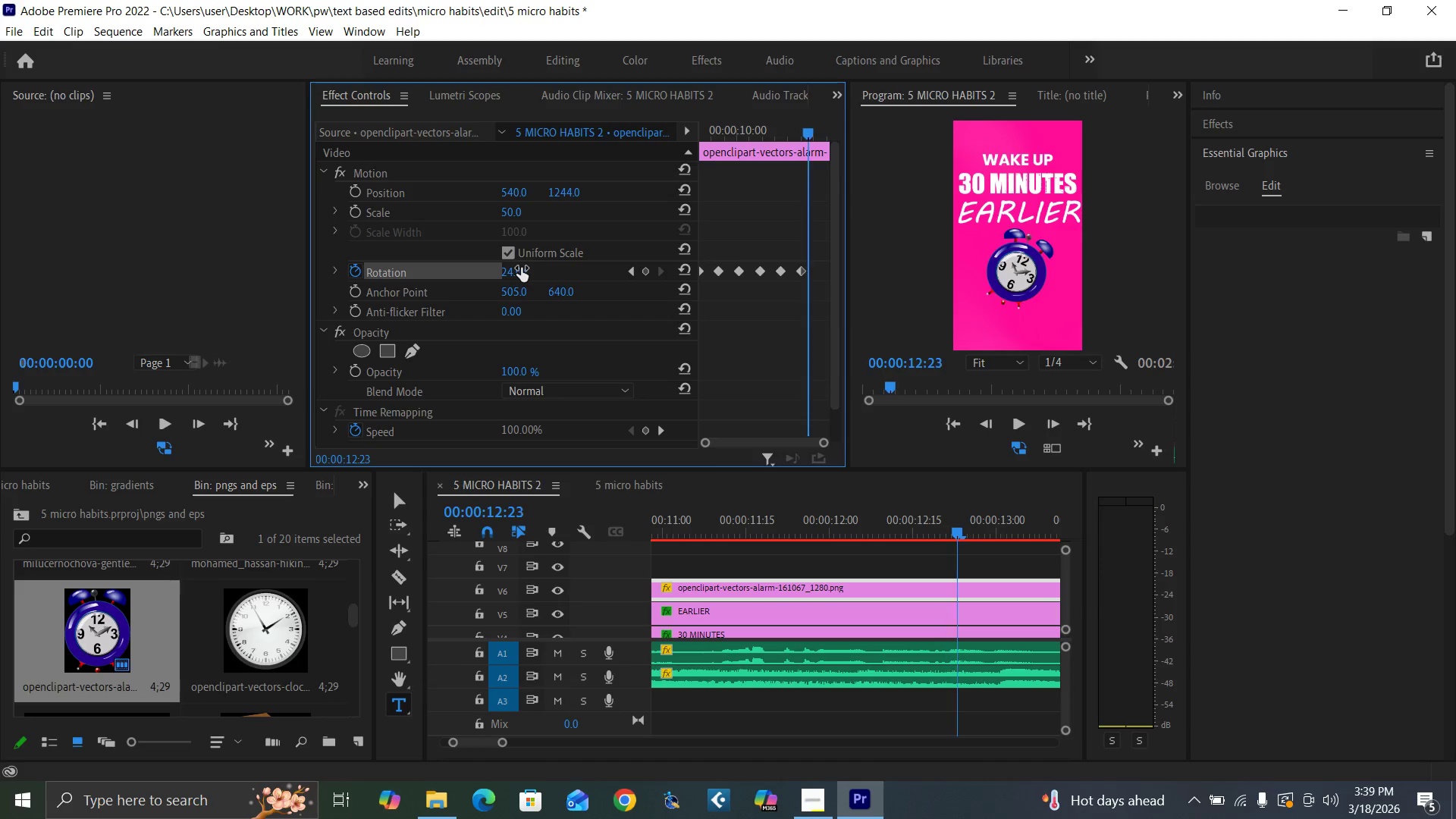 
key(ArrowRight)
 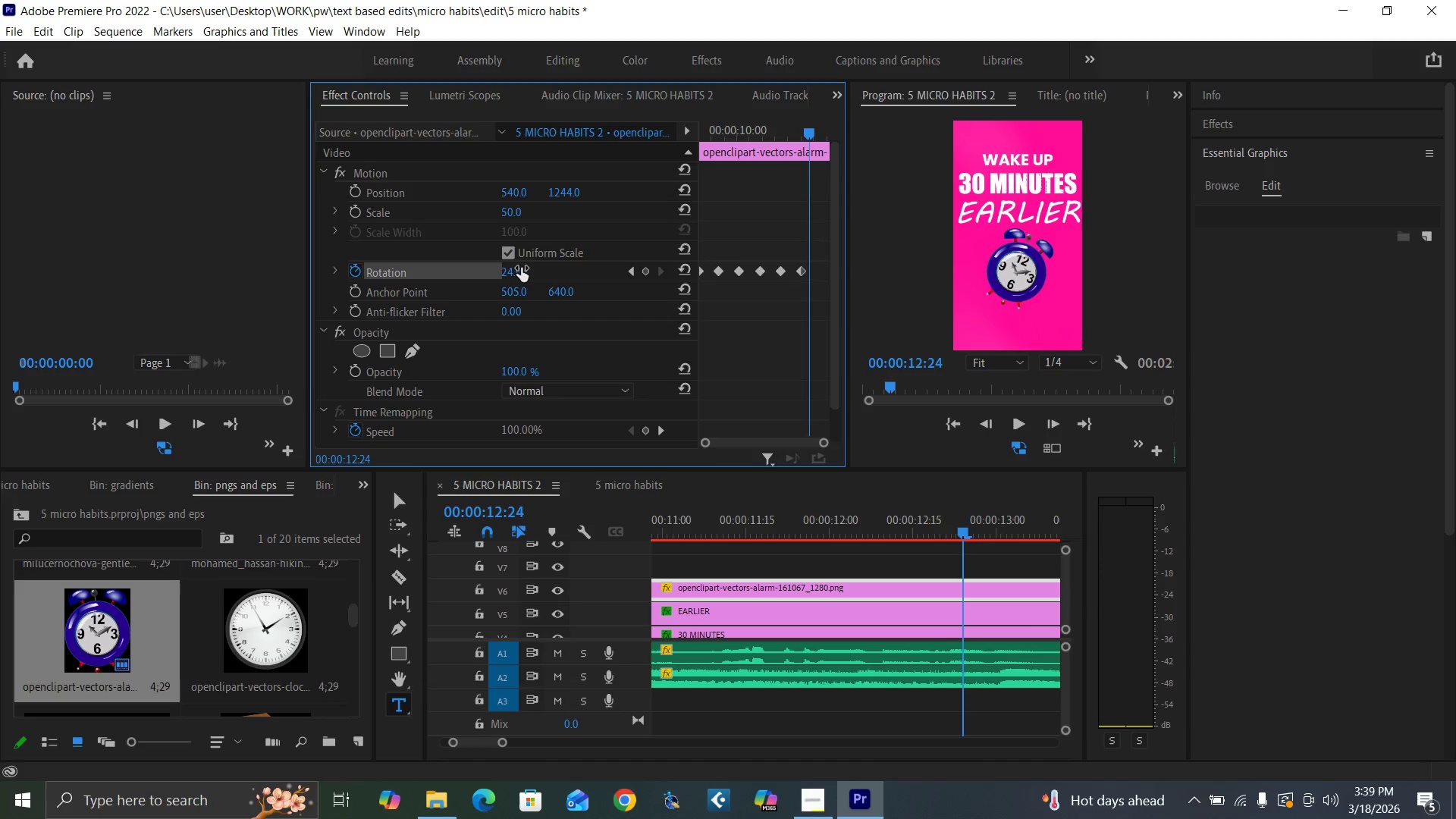 
key(ArrowRight)
 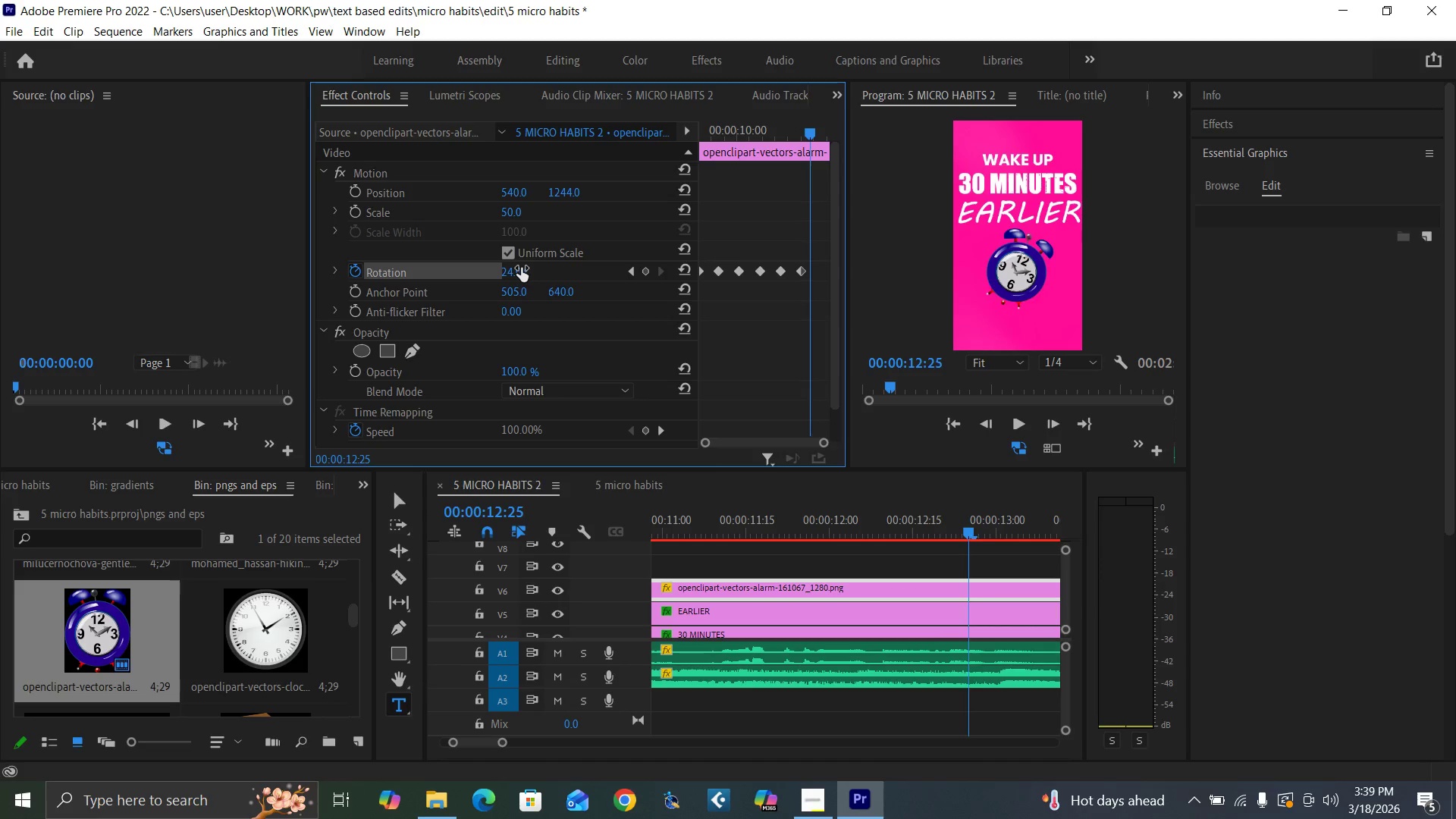 
key(ArrowRight)
 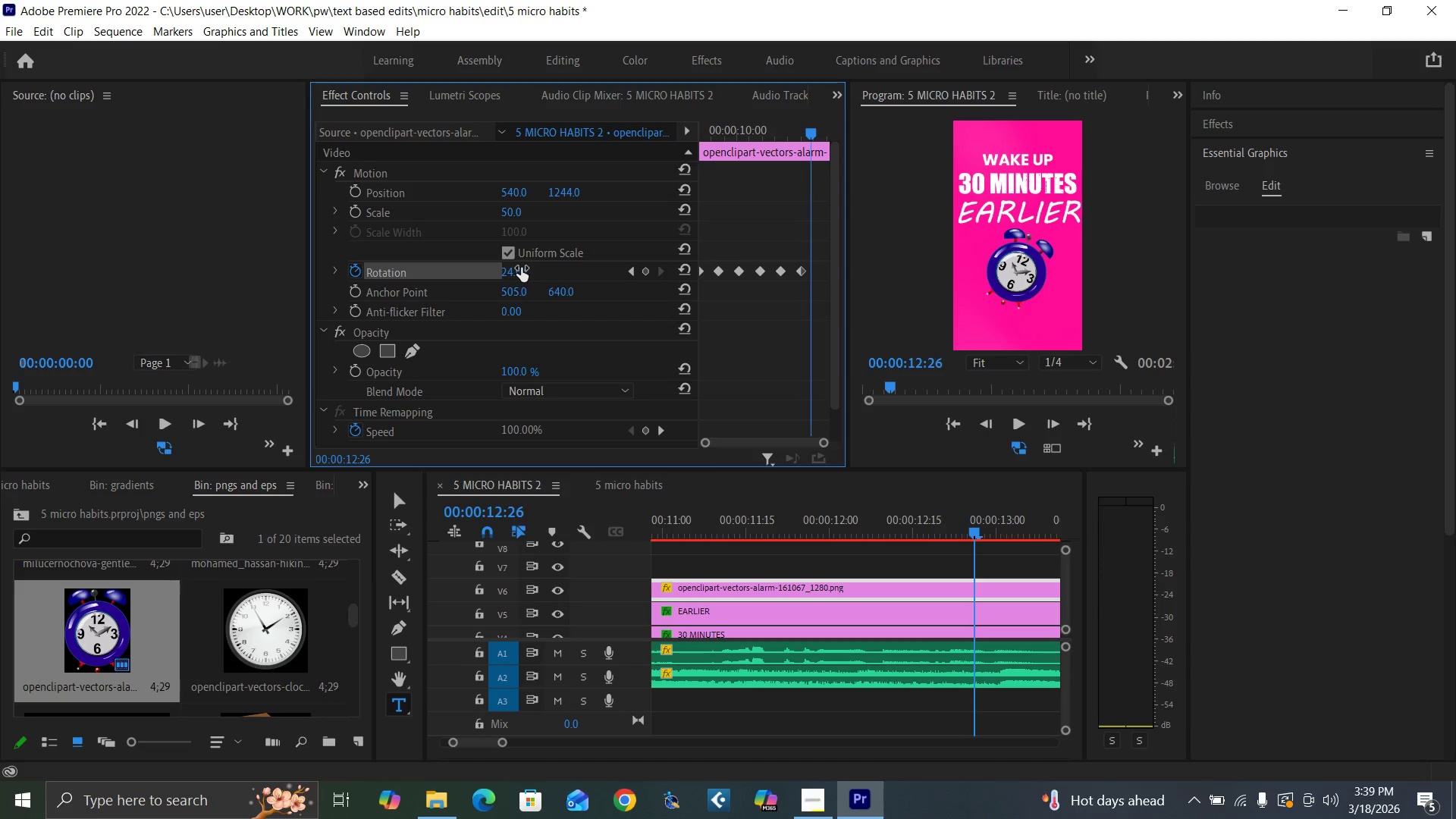 
key(ArrowRight)
 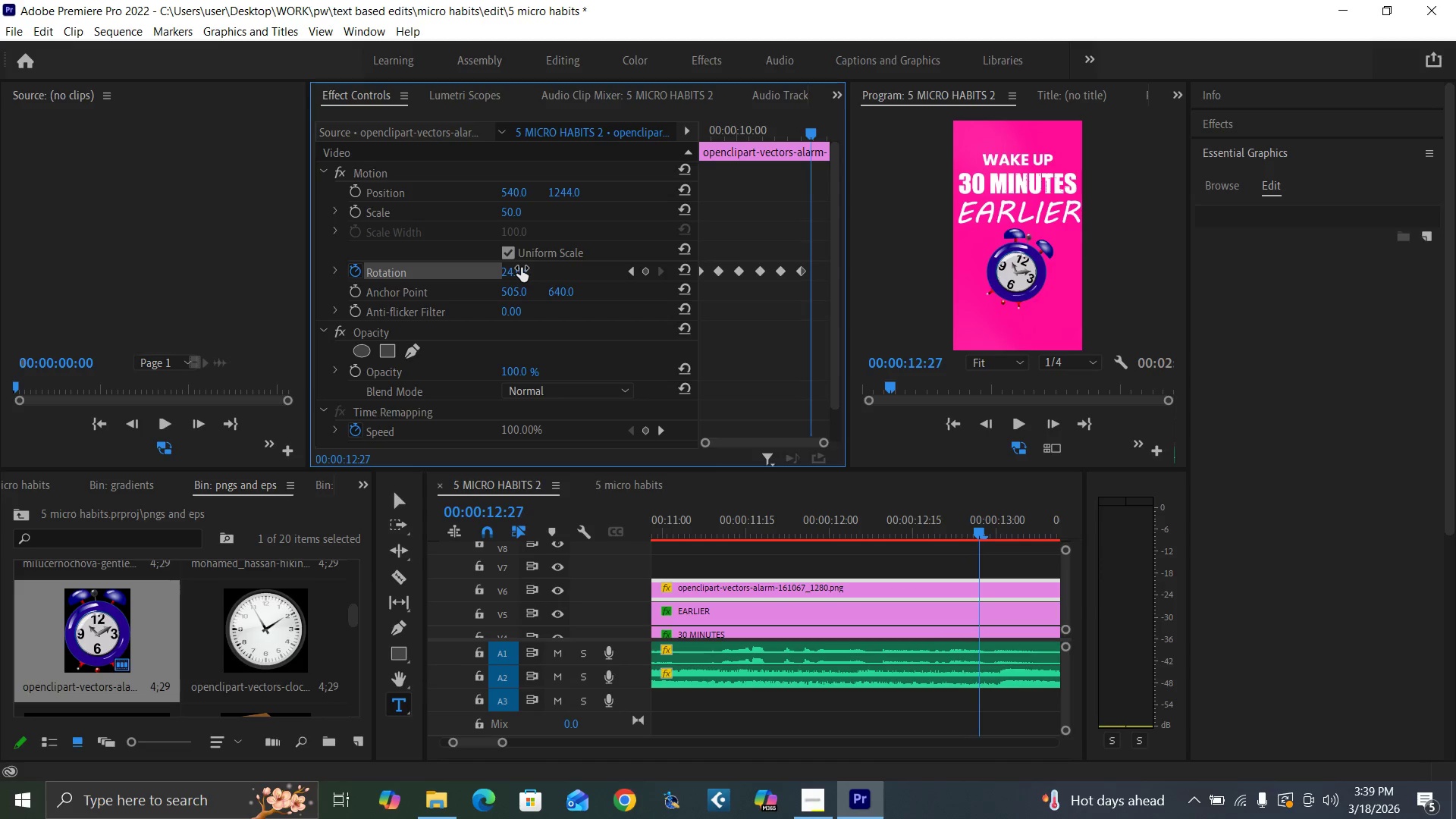 
key(ArrowRight)
 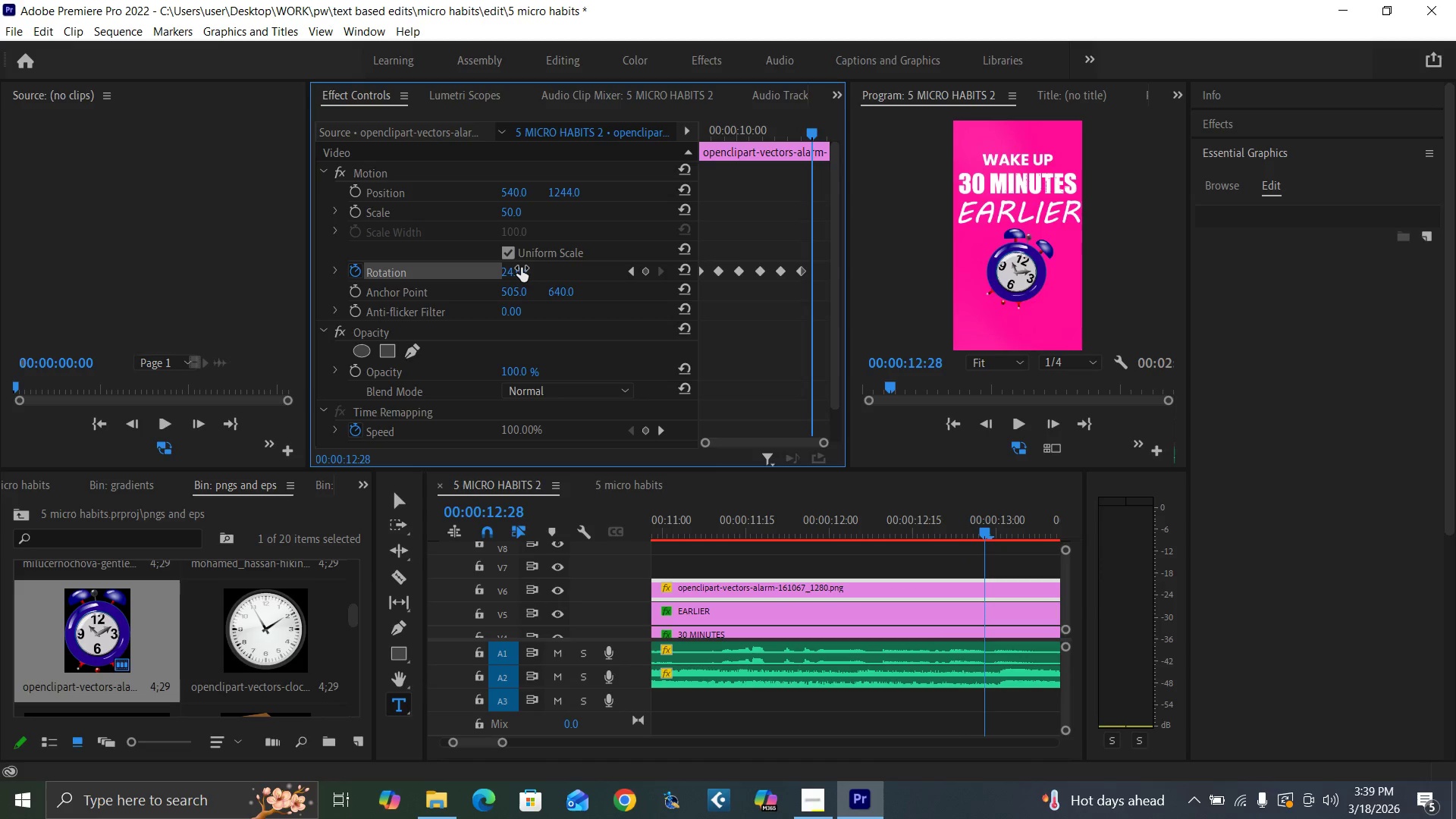 
key(ArrowRight)
 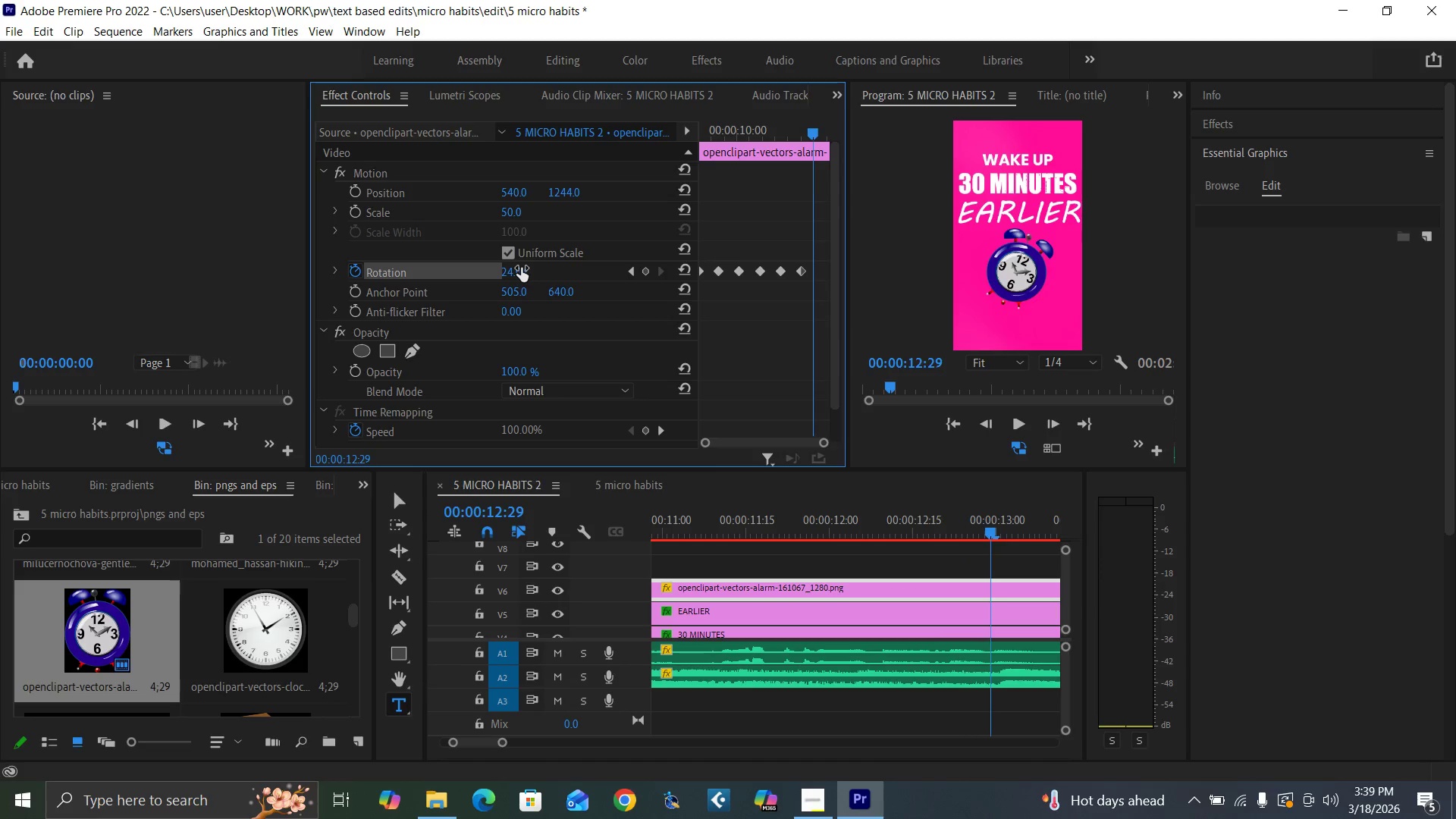 
key(ArrowRight)
 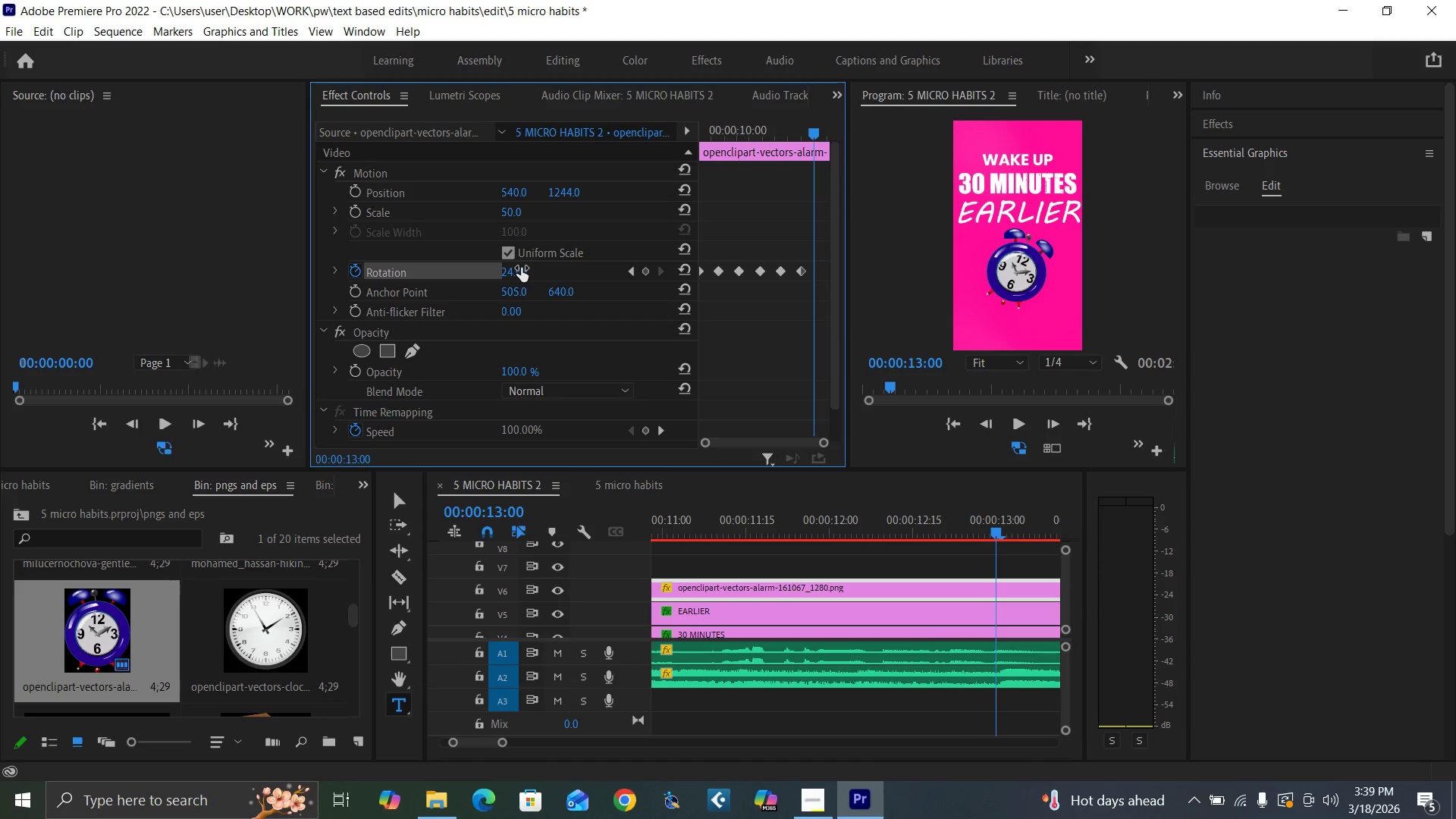 
key(ArrowRight)
 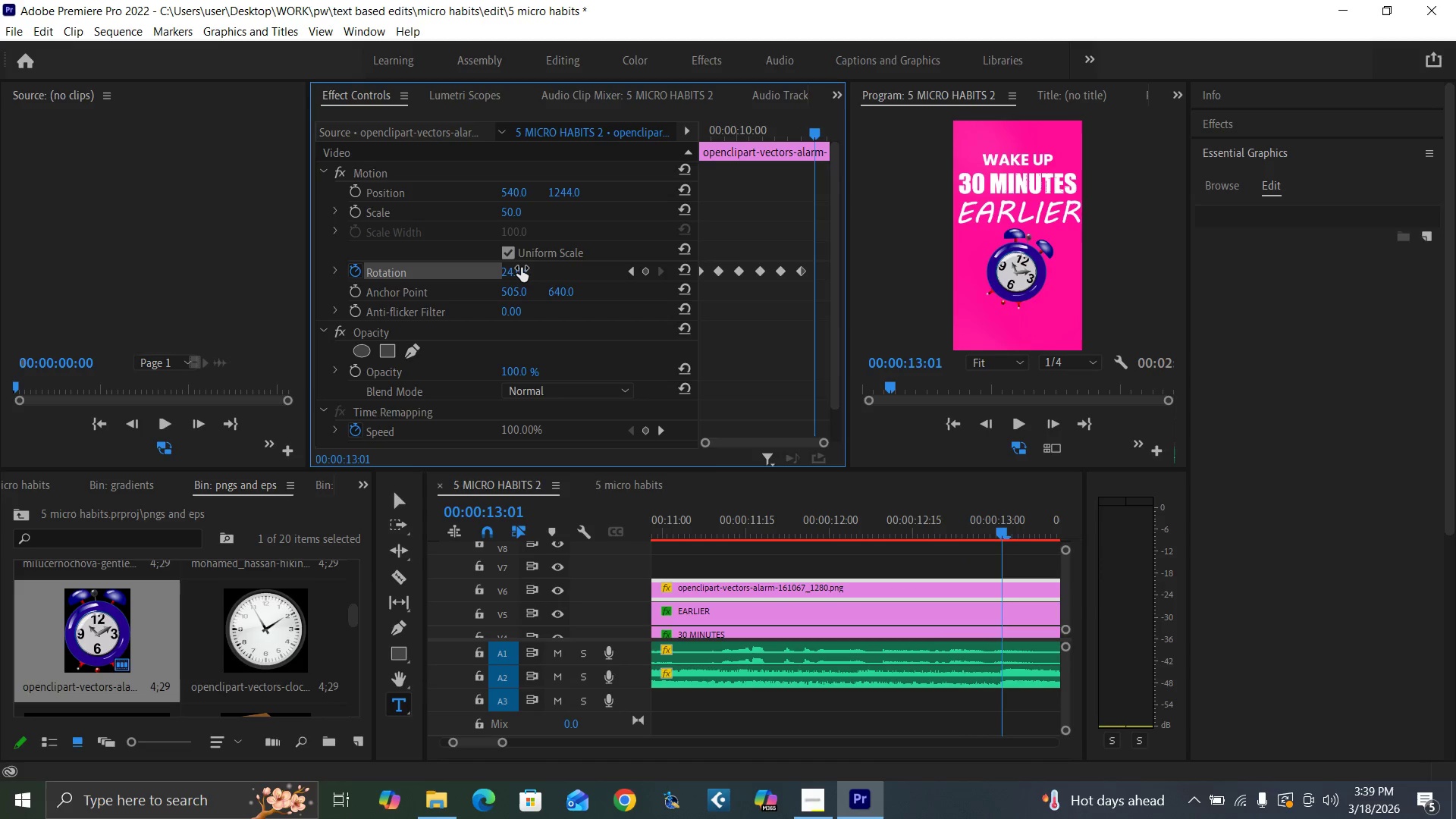 
key(ArrowRight)
 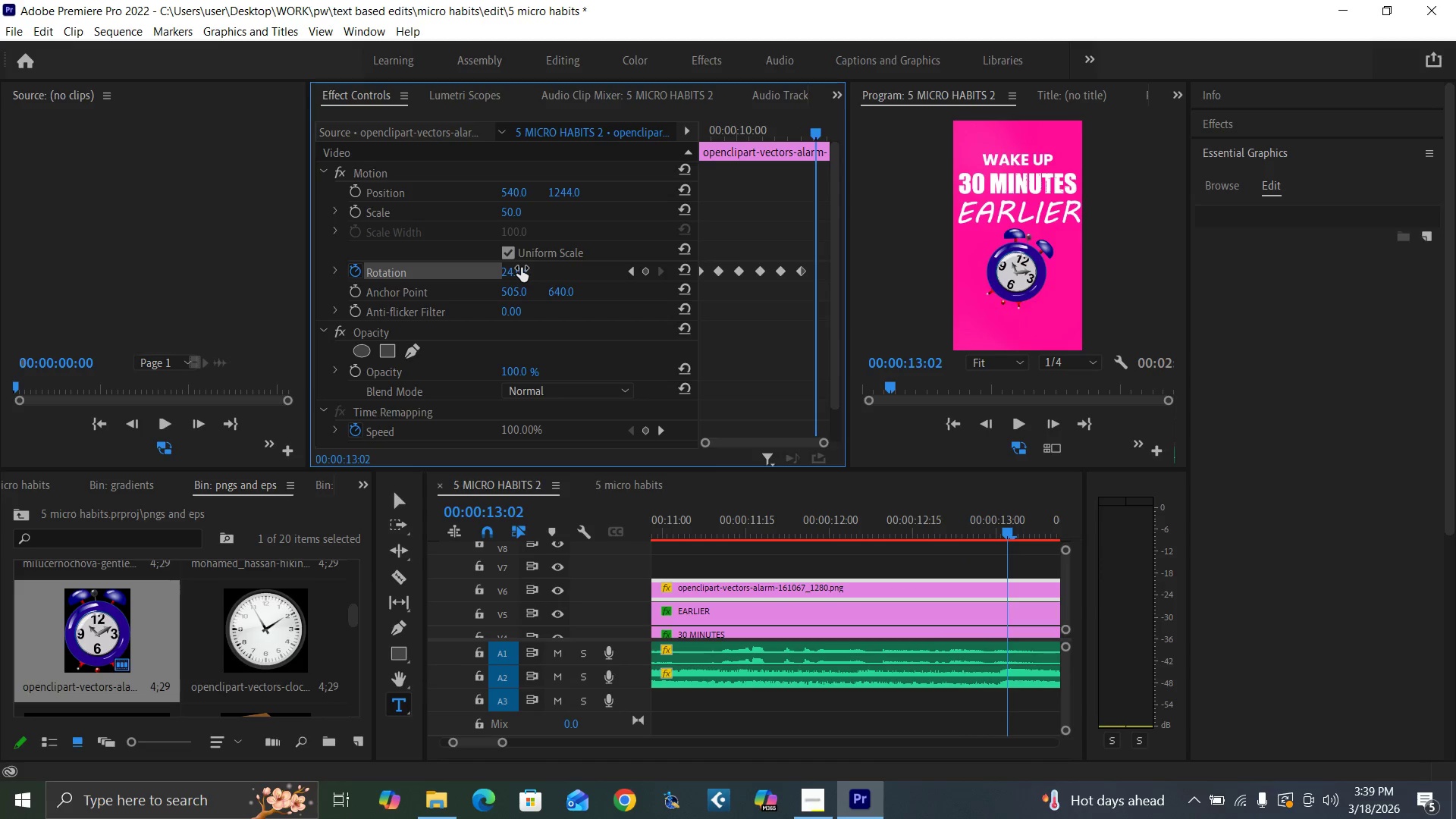 
key(ArrowRight)
 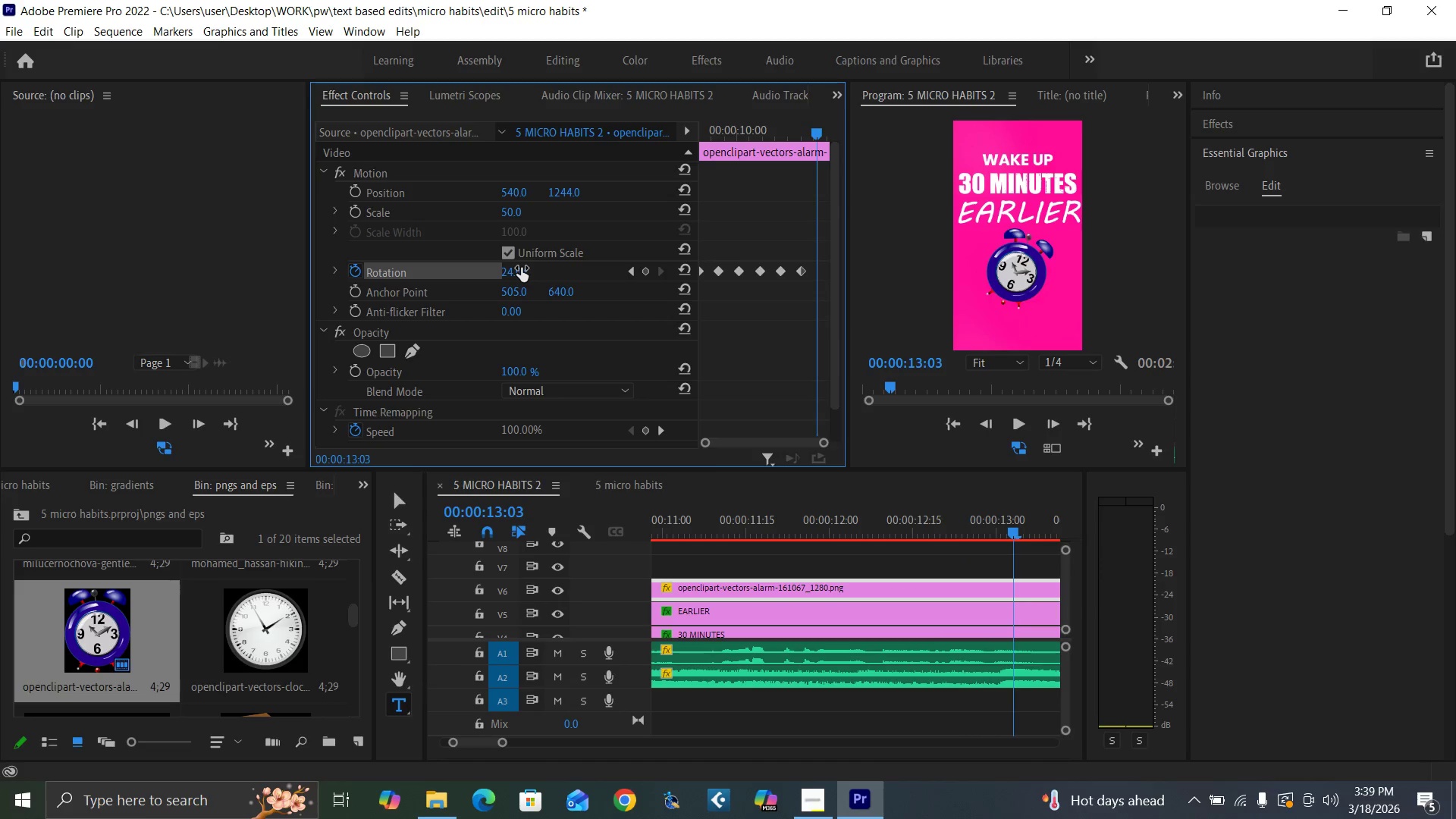 
key(ArrowRight)
 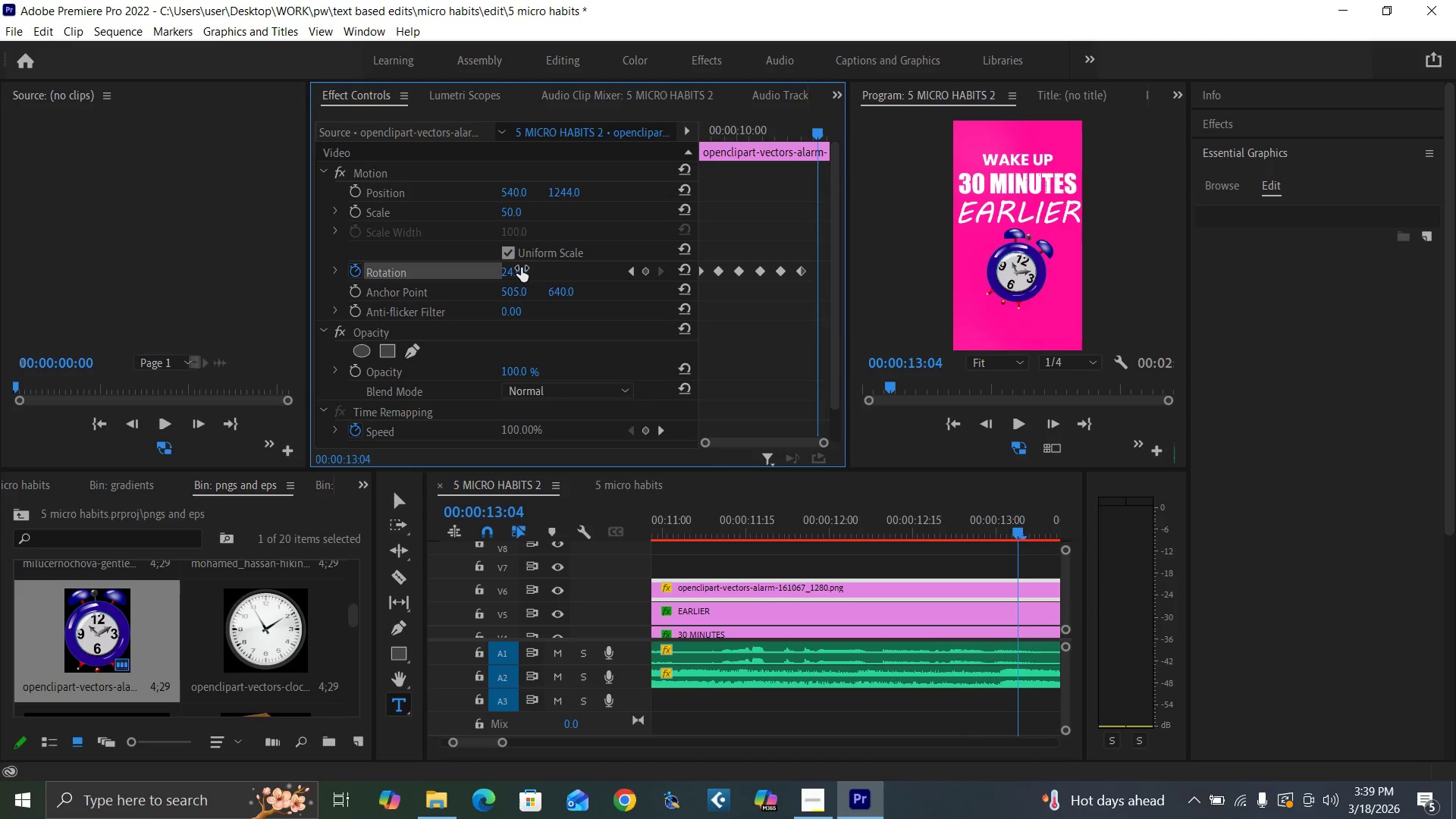 
key(ArrowRight)
 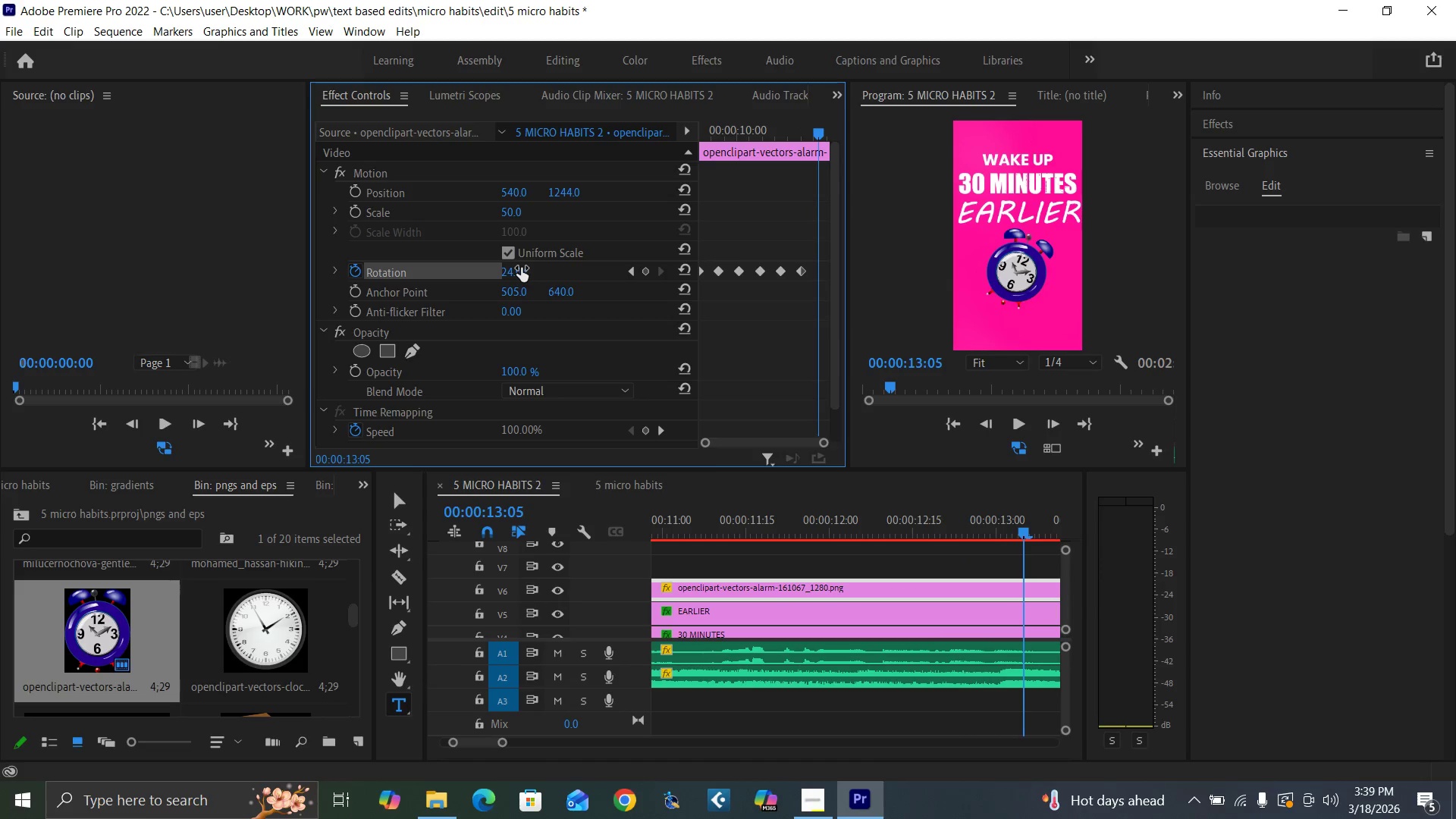 
key(ArrowRight)
 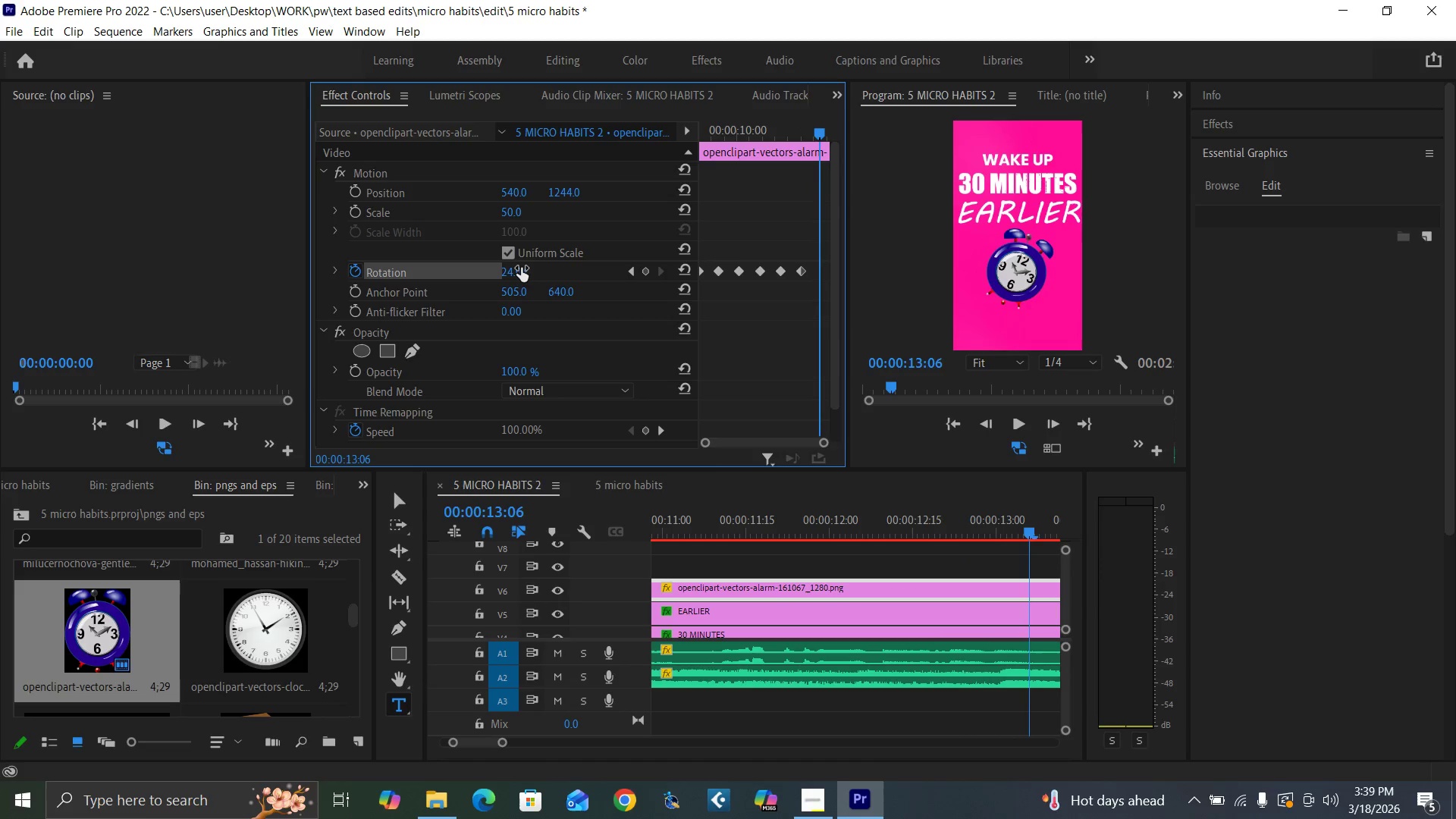 
key(ArrowRight)
 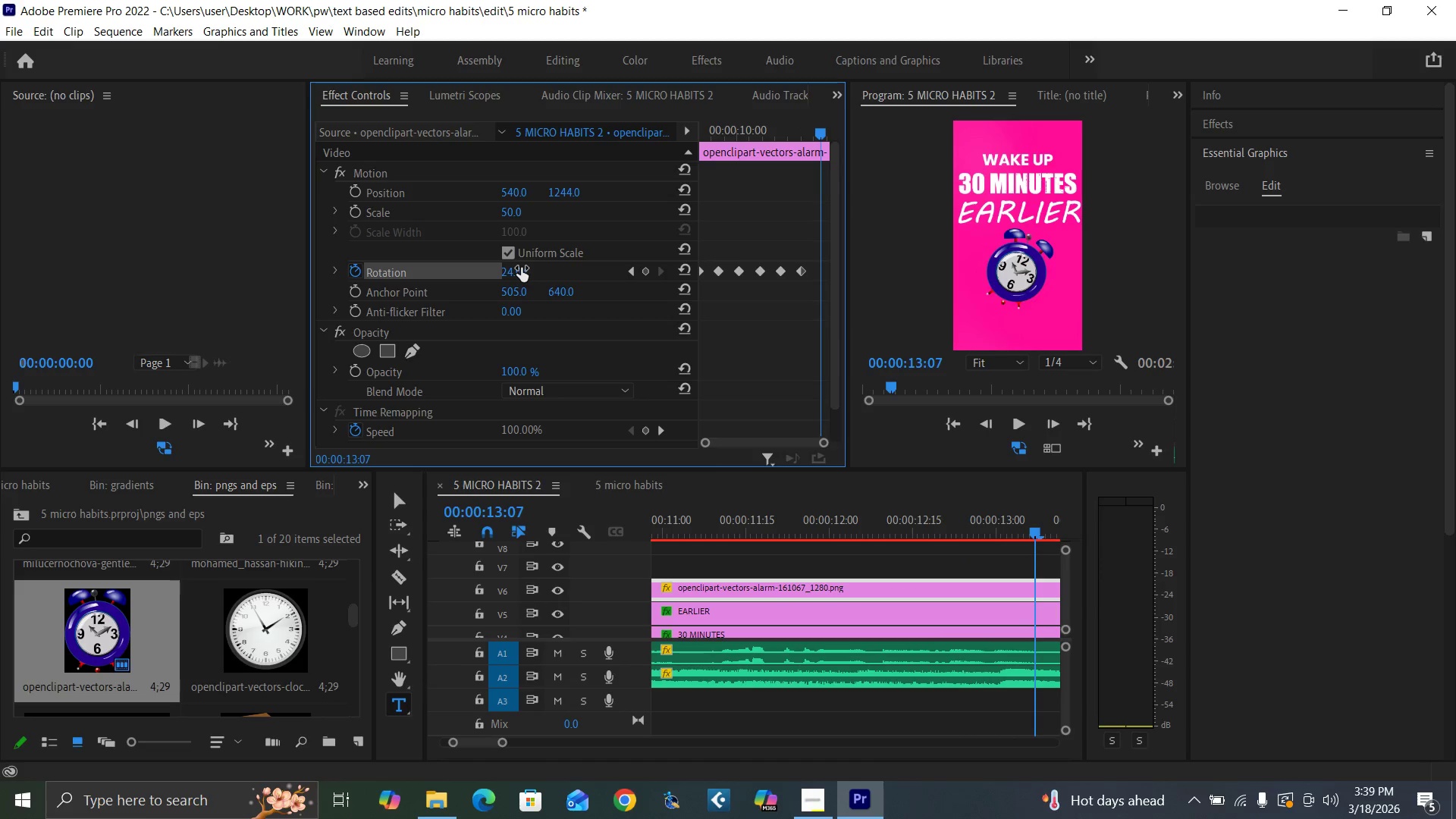 
key(ArrowRight)
 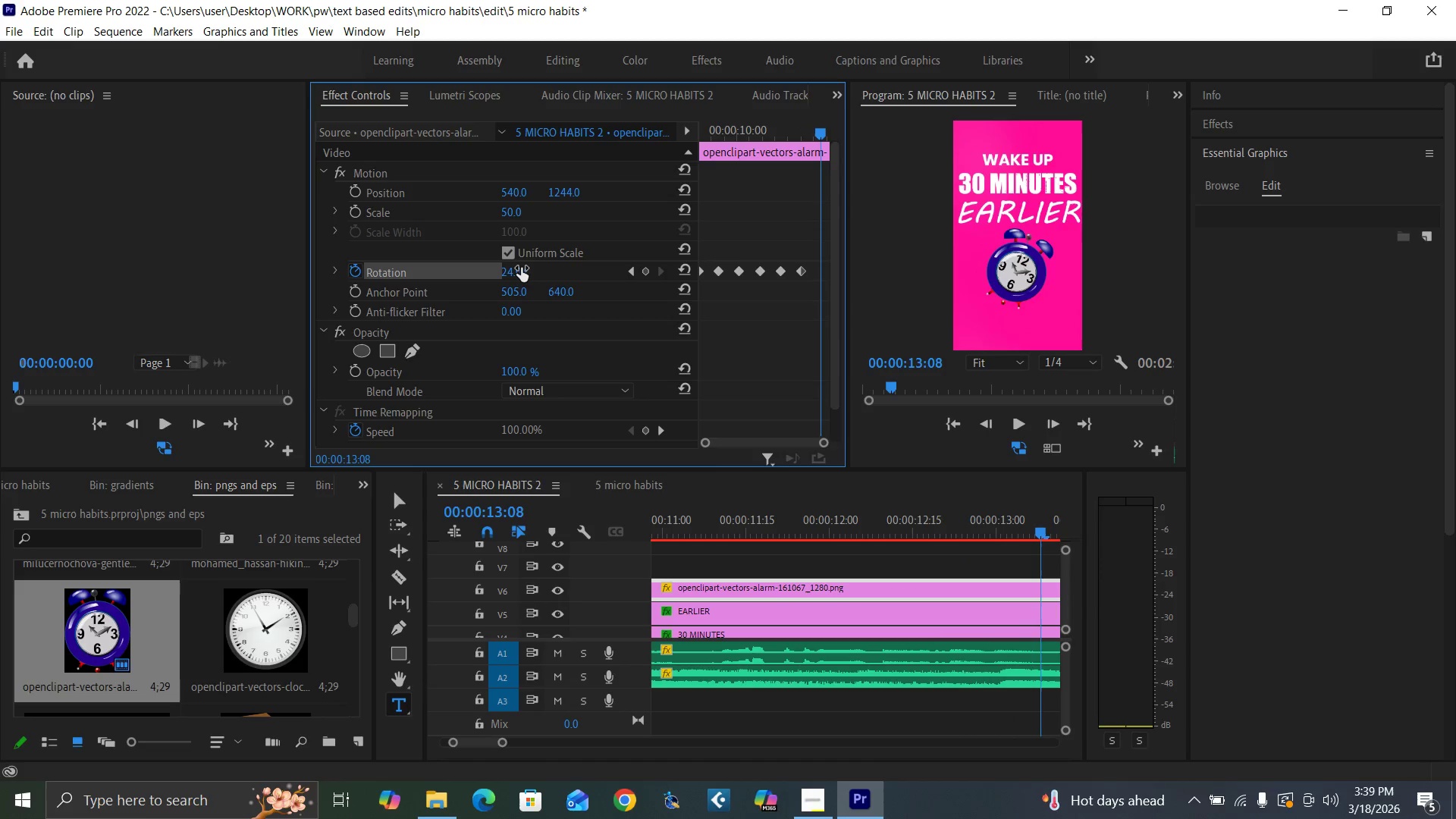 
key(ArrowRight)
 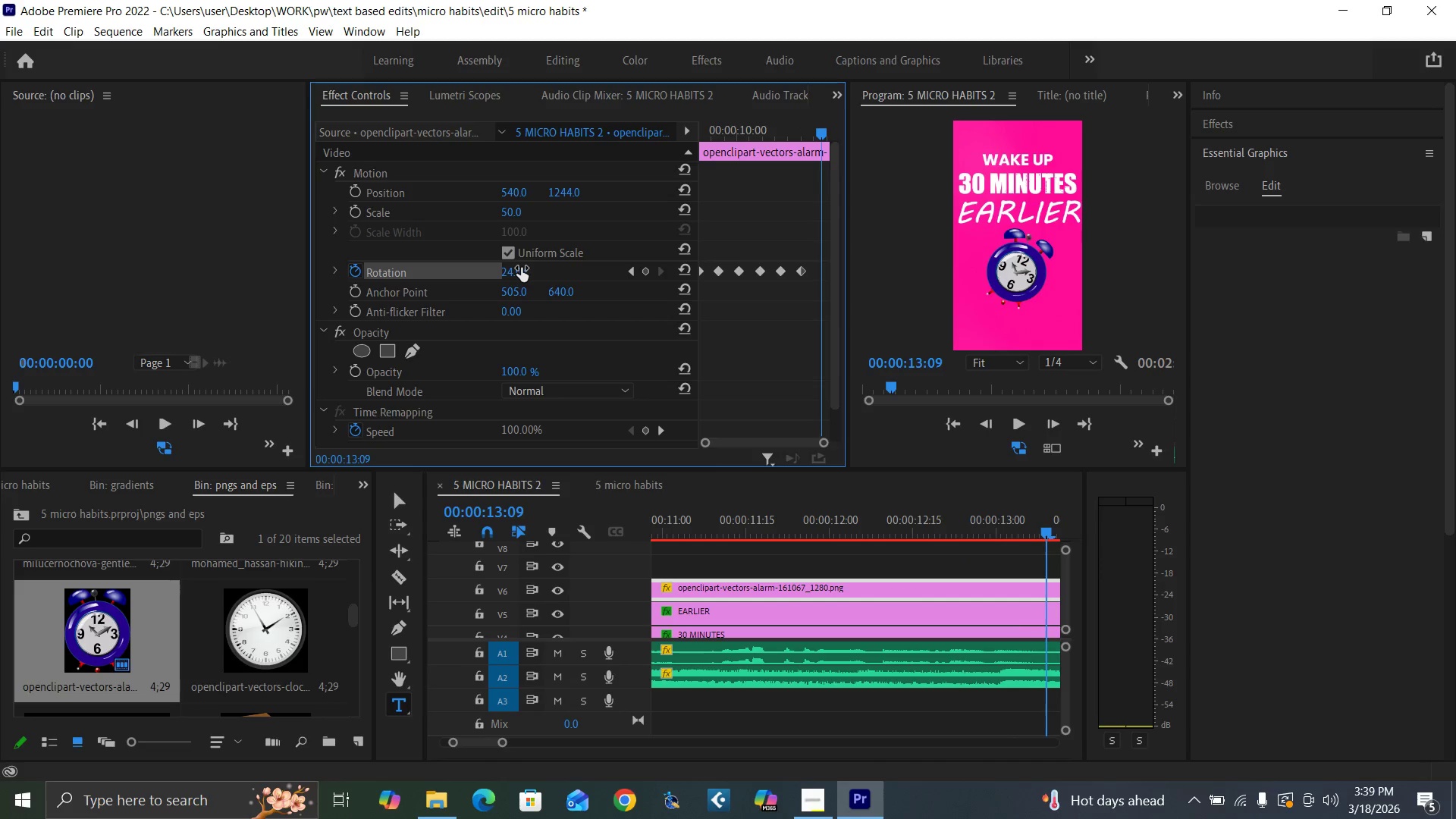 
key(ArrowRight)
 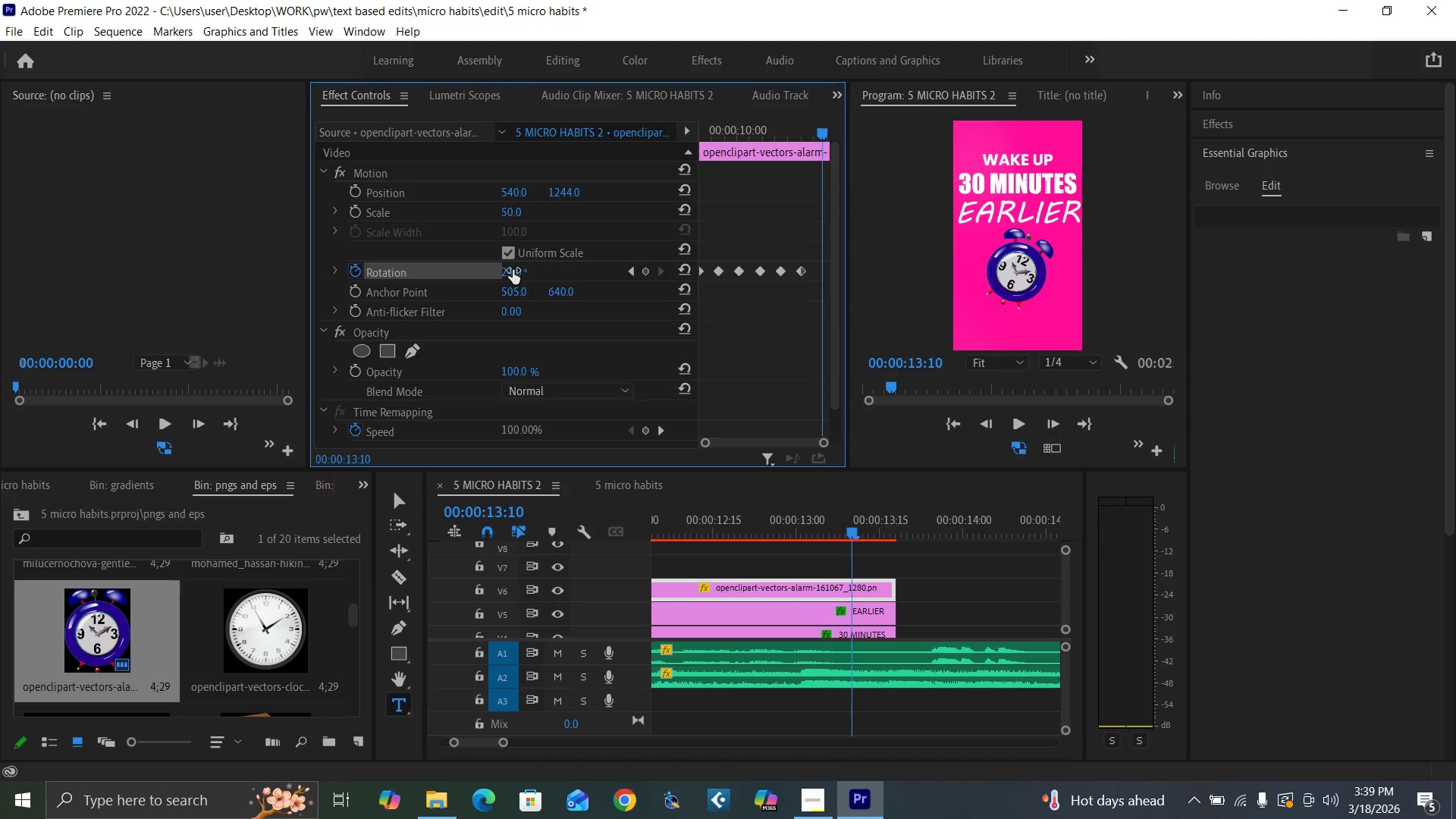 
left_click([511, 270])
 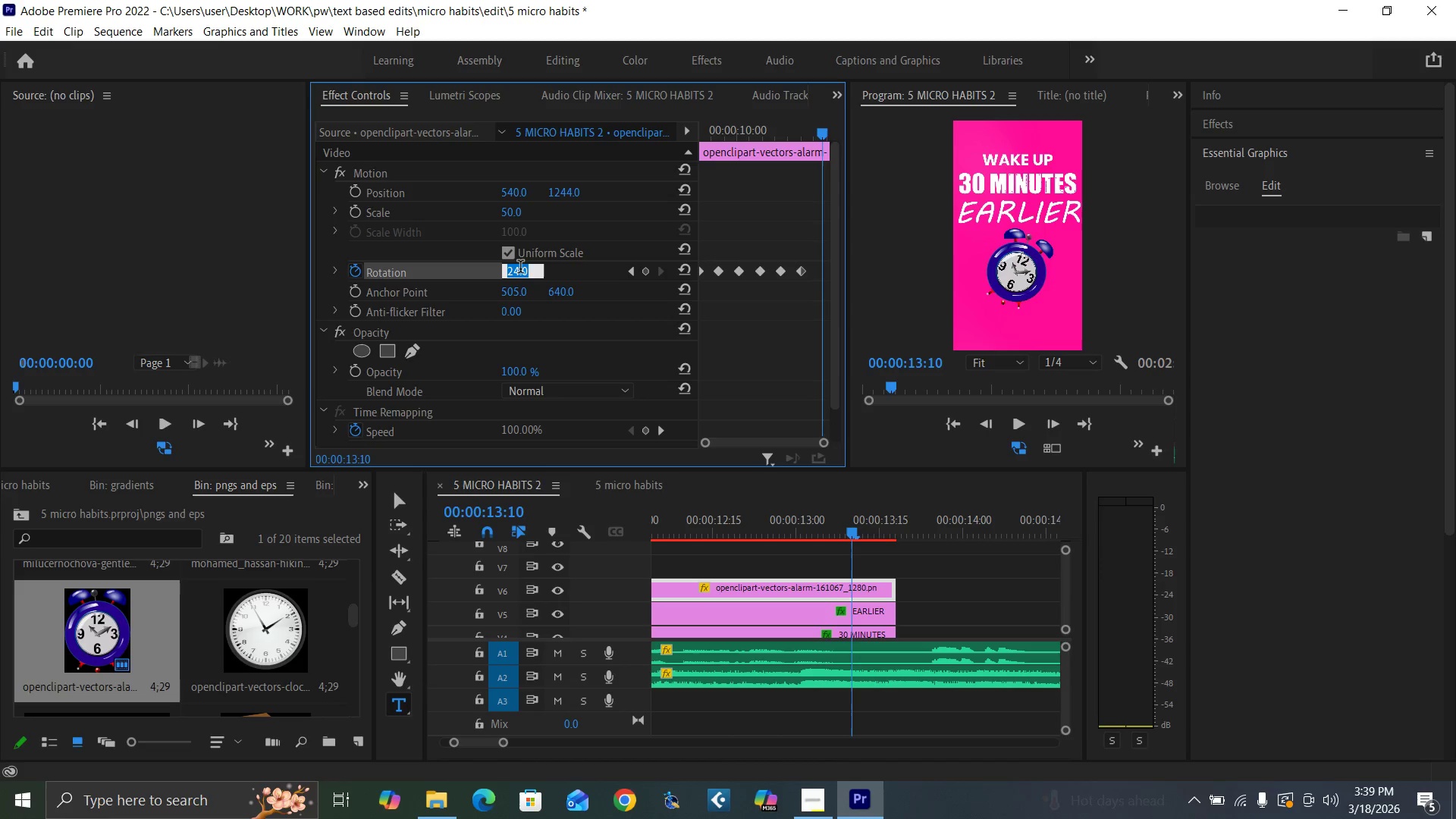 
type(-24)
 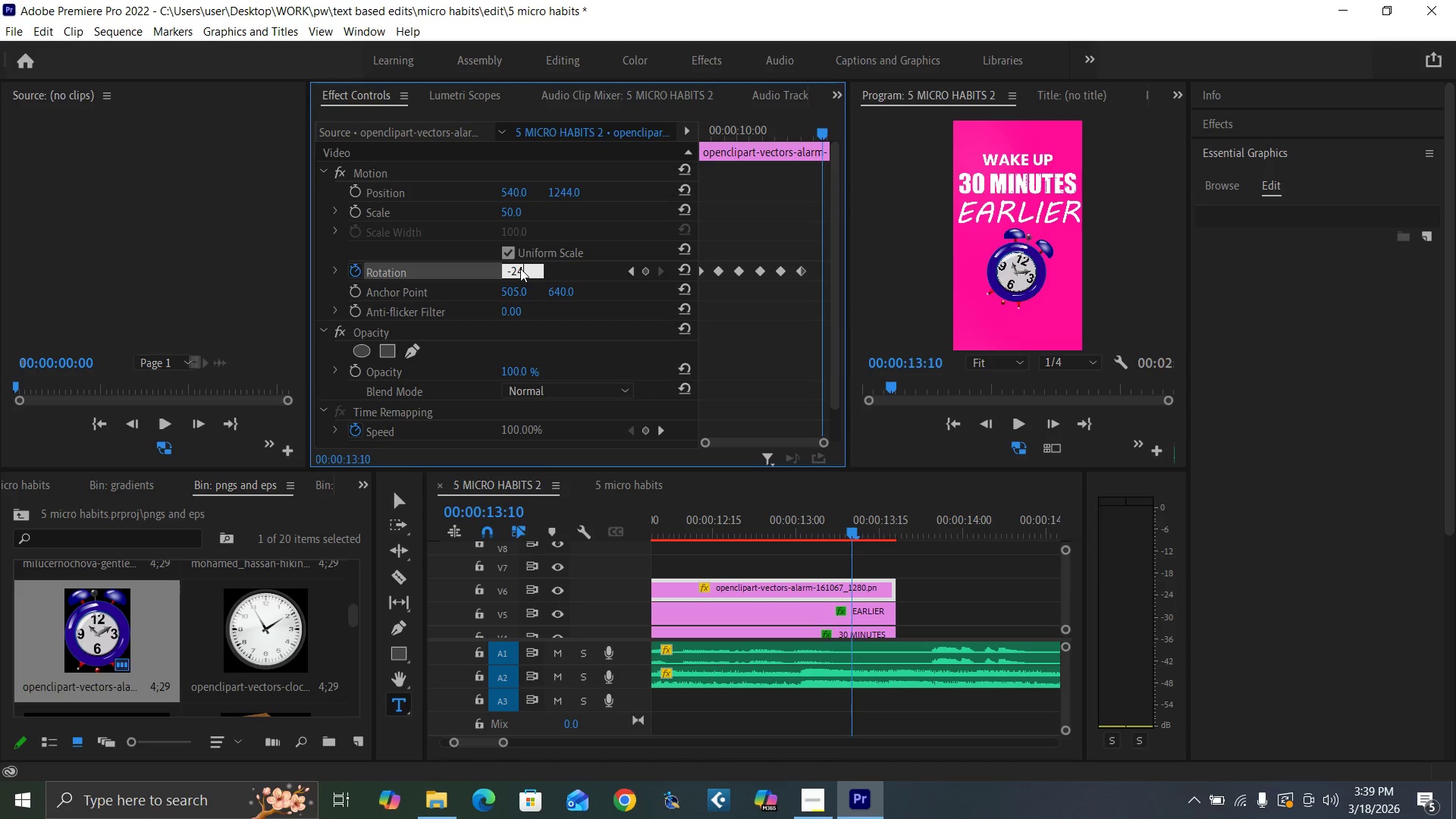 
key(Enter)
 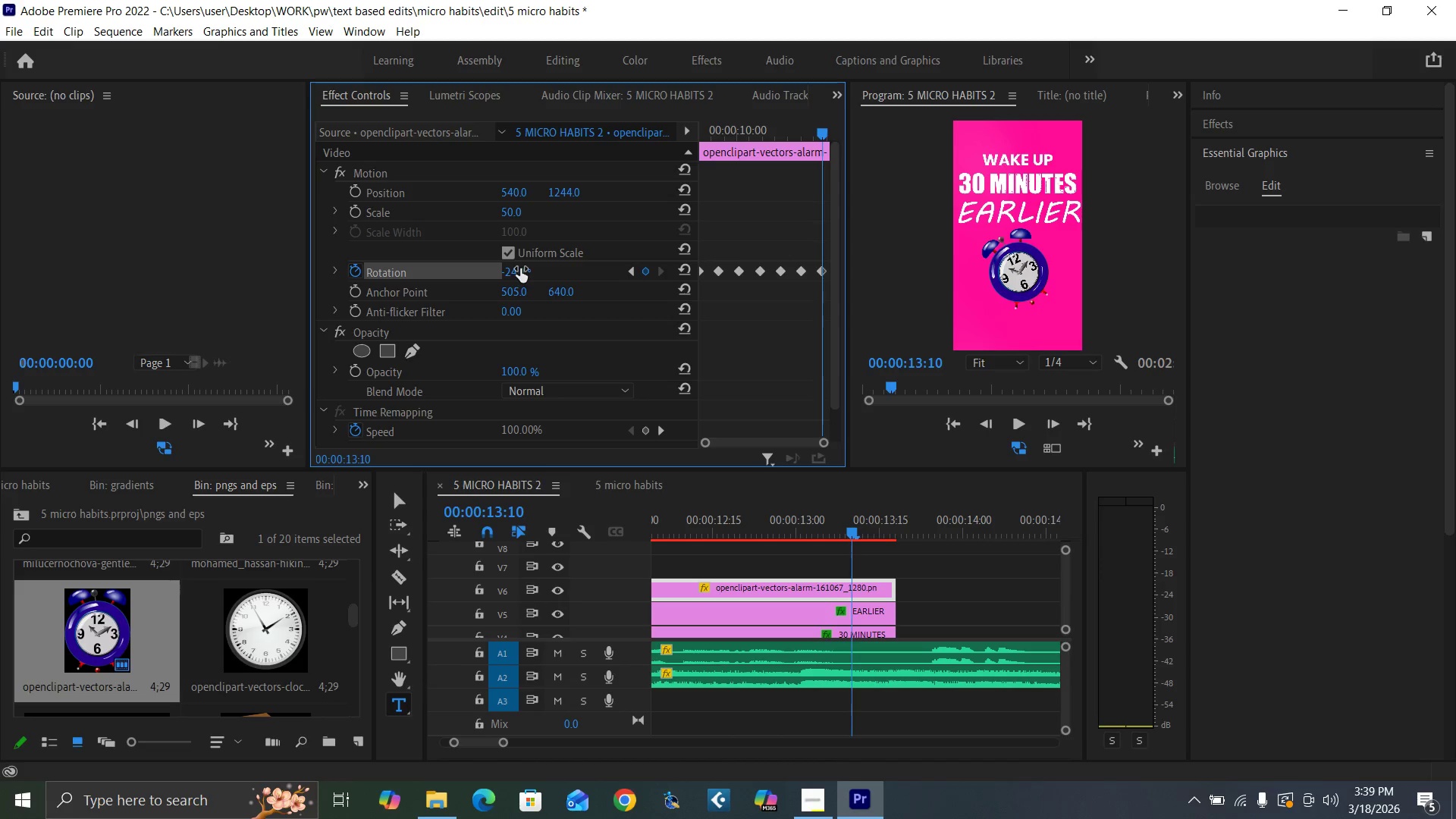 
key(ArrowRight)
 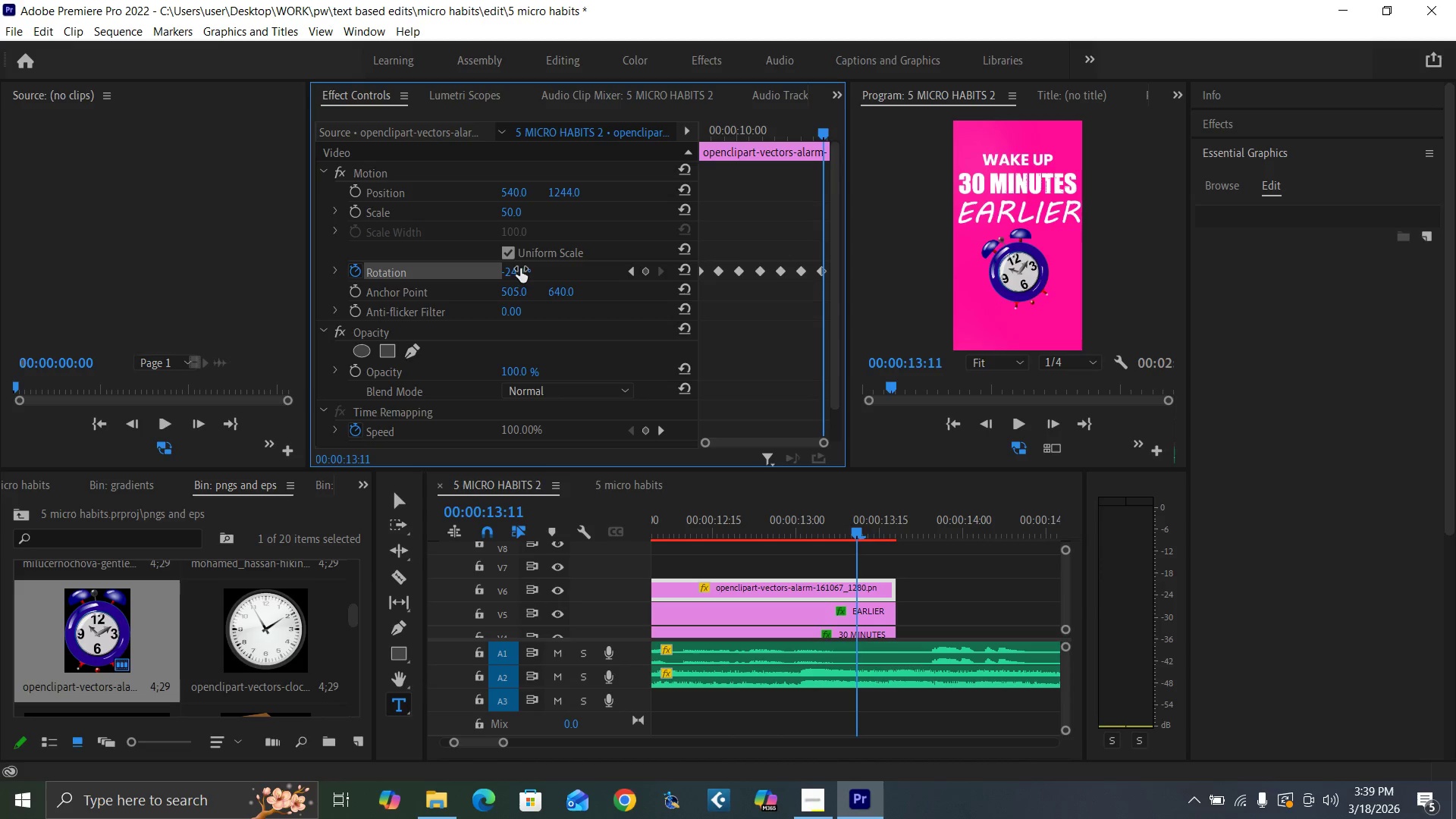 
key(ArrowRight)
 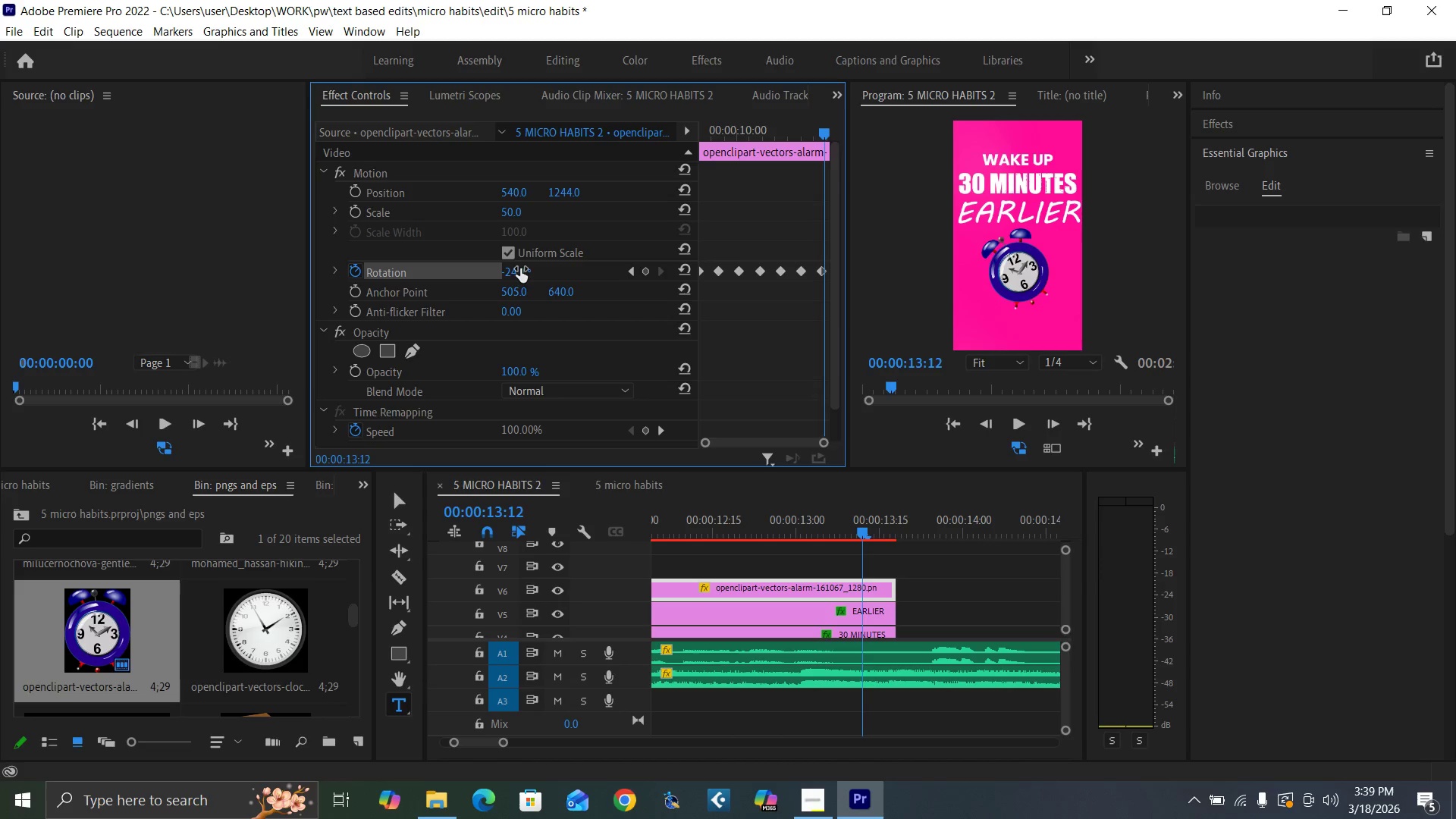 
key(ArrowRight)
 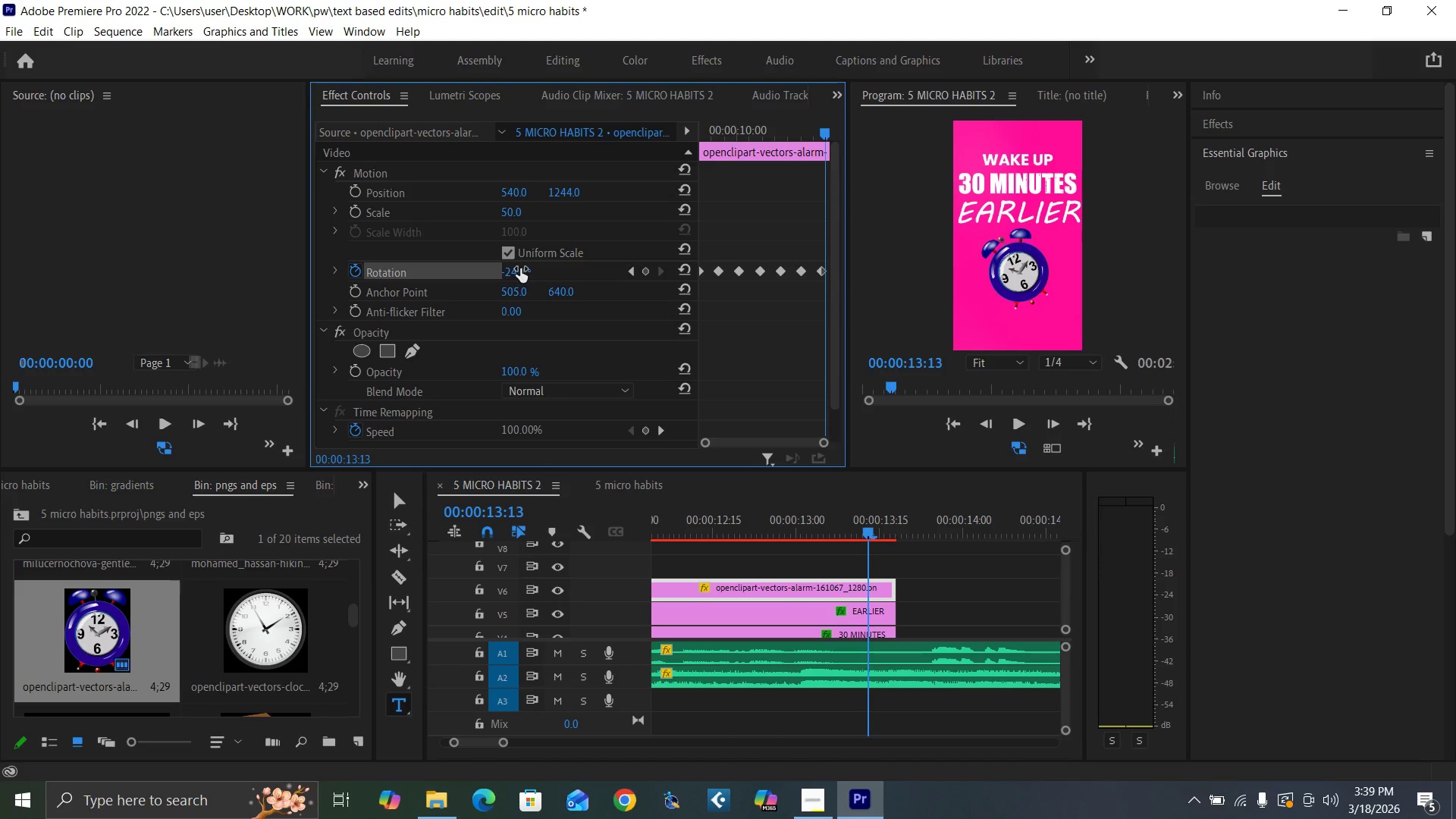 
key(ArrowRight)
 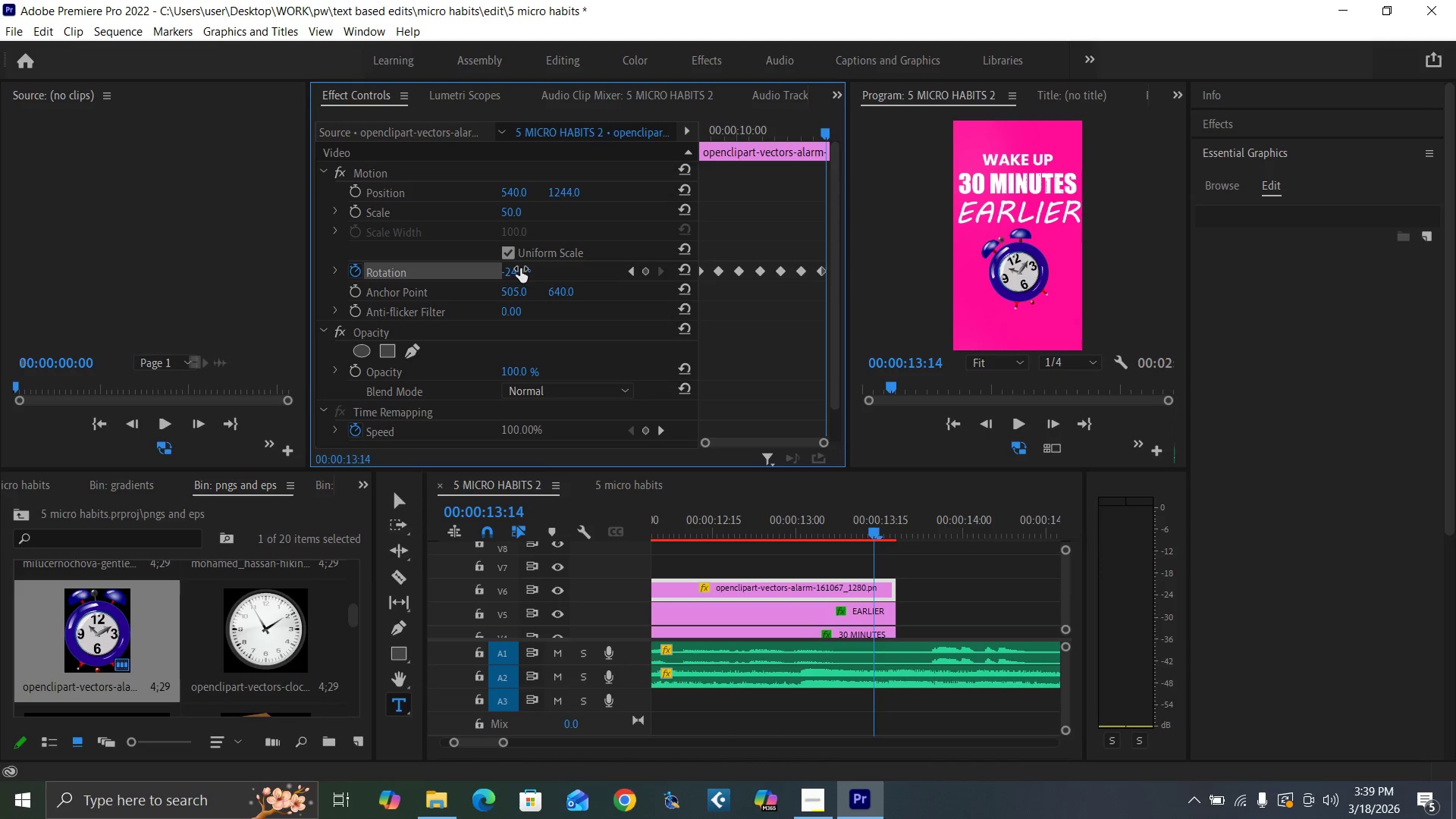 
key(ArrowRight)
 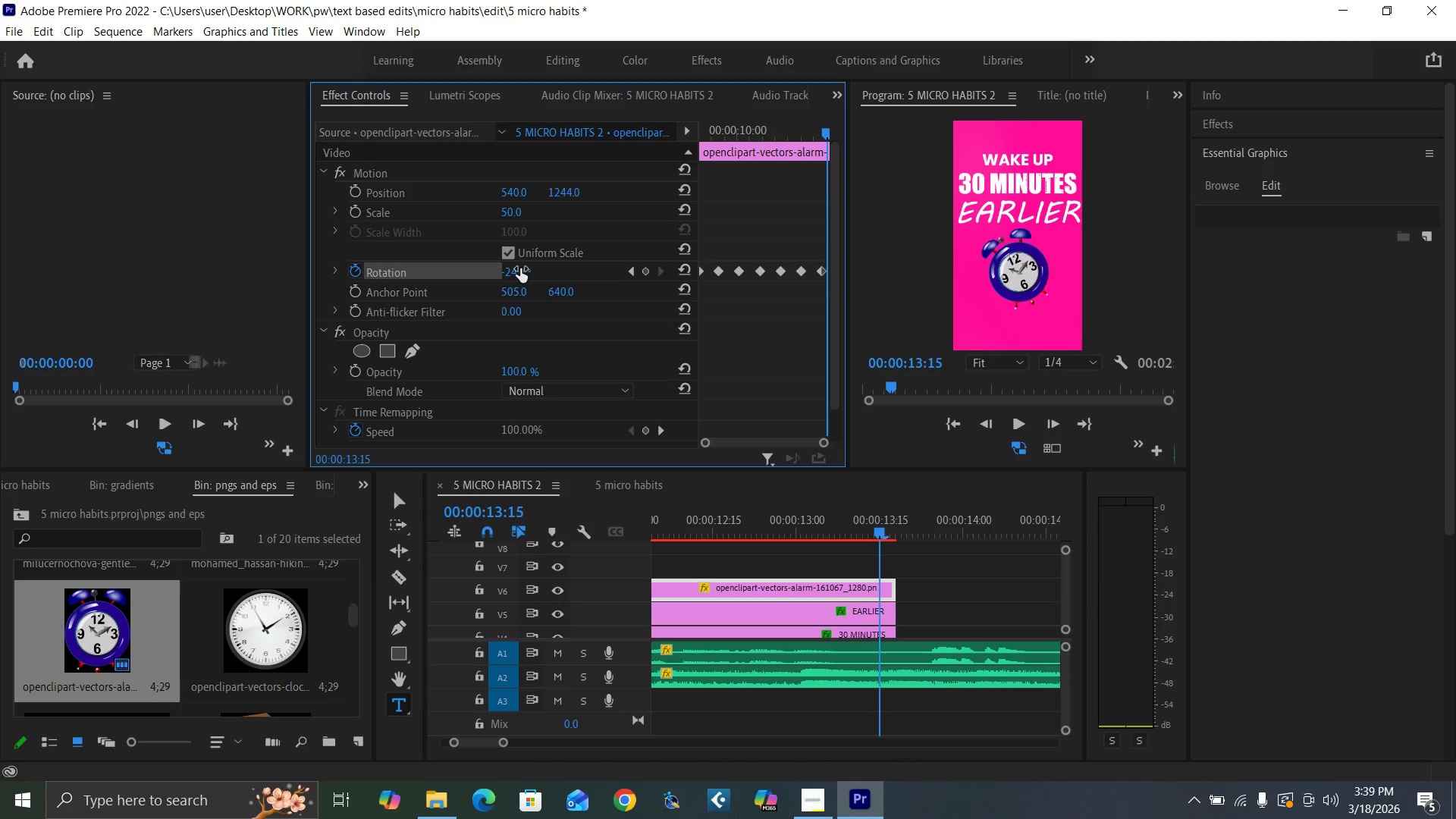 
key(ArrowRight)
 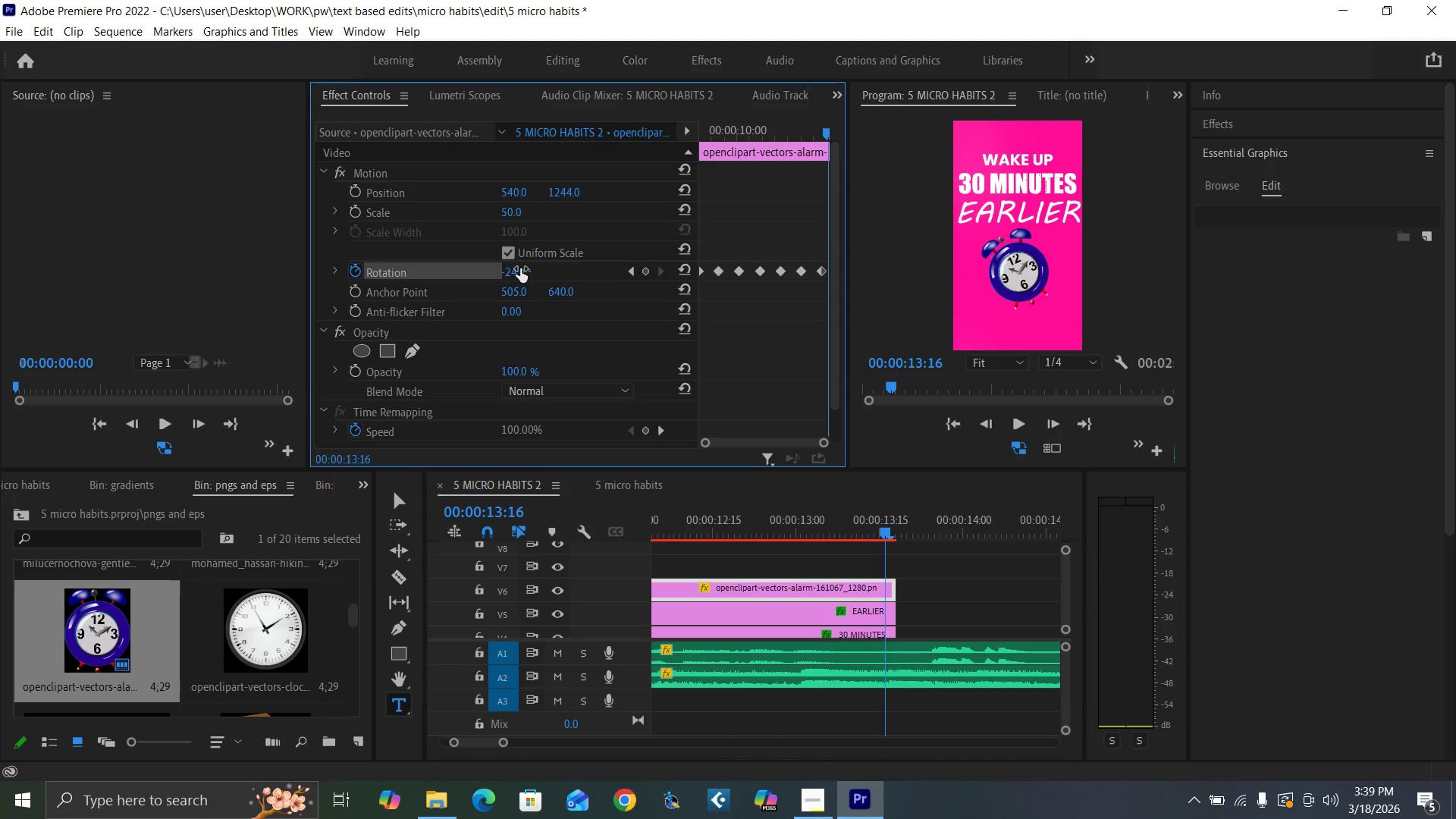 
key(ArrowRight)
 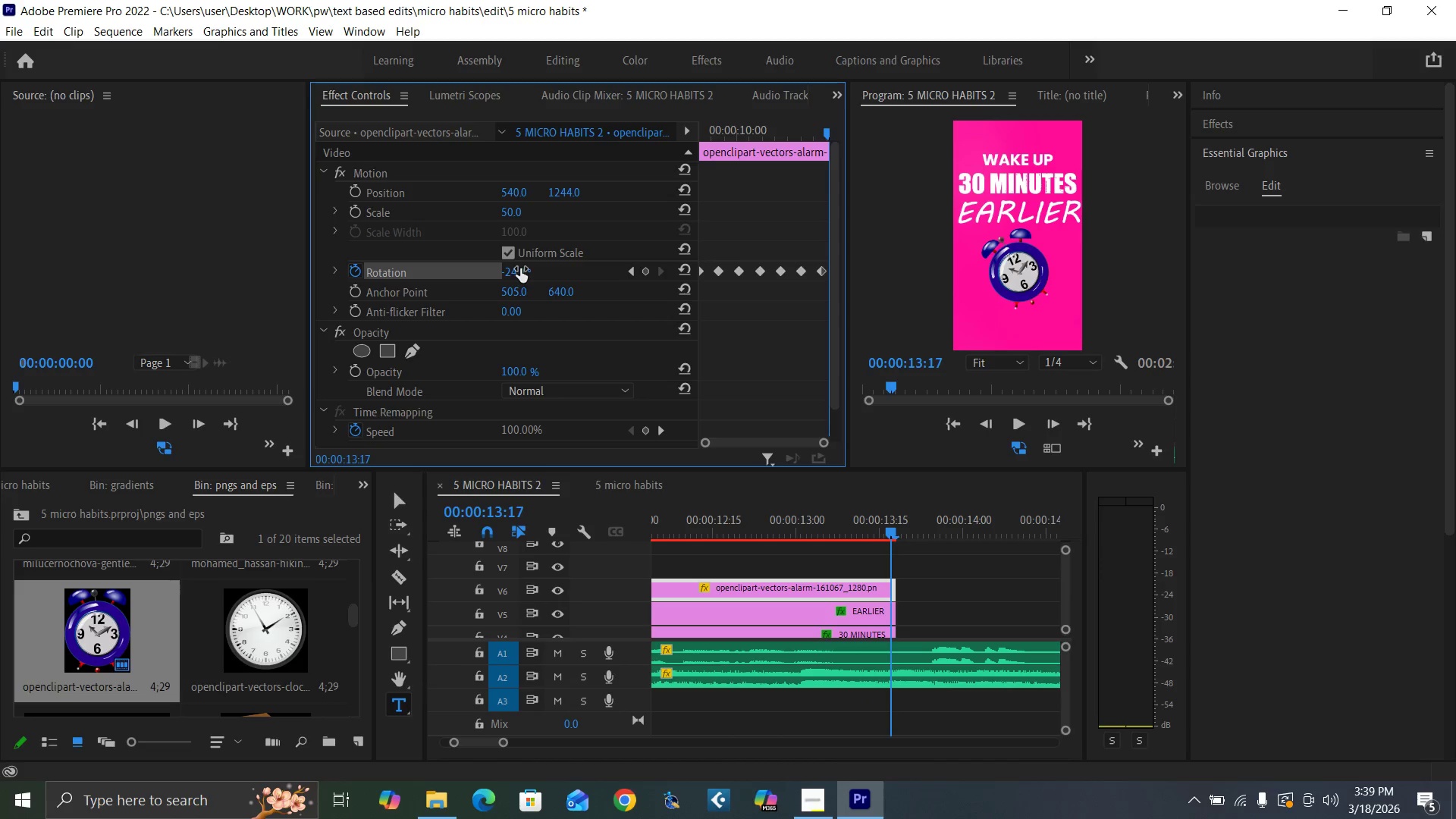 
key(ArrowRight)
 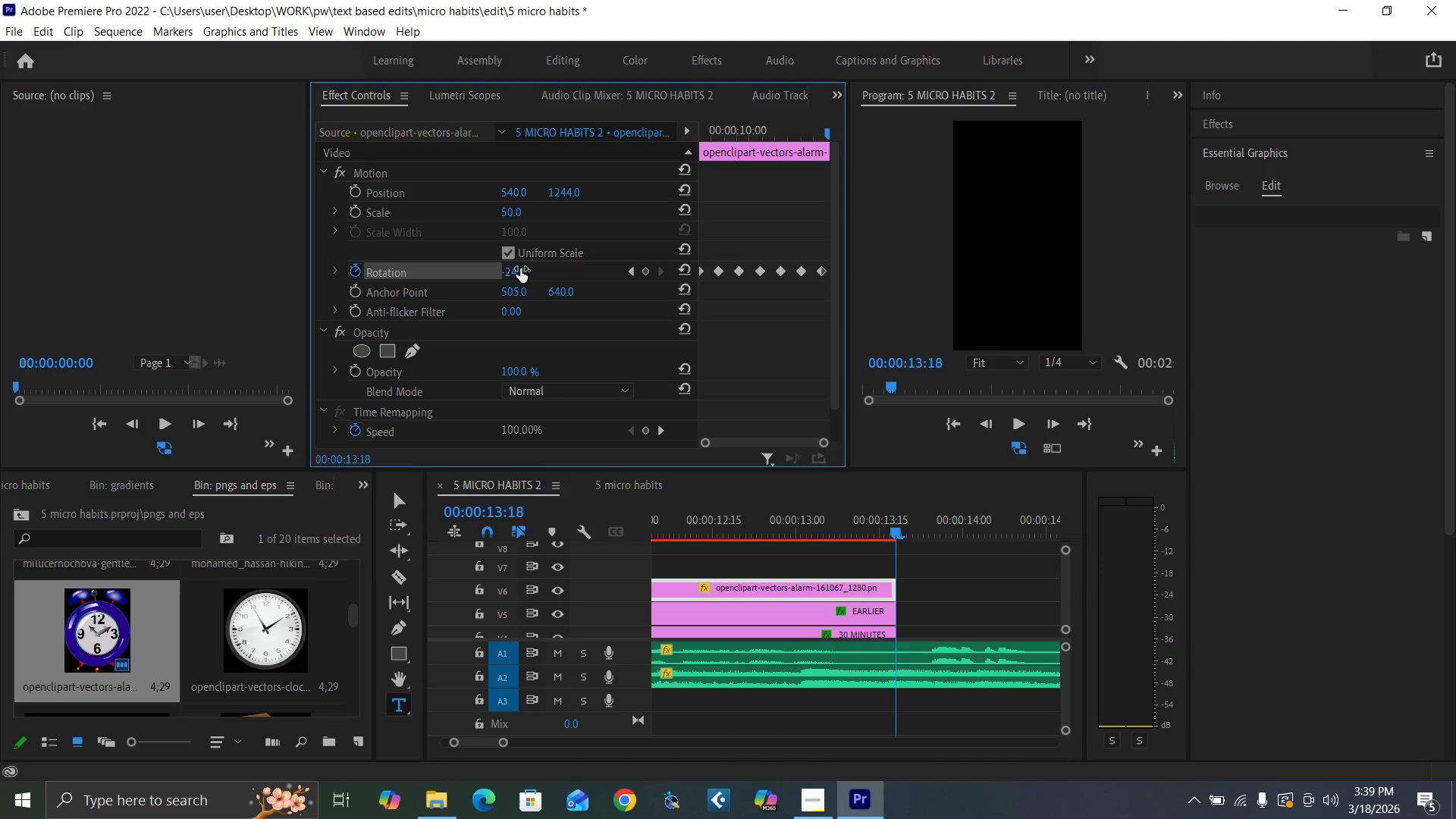 
key(ArrowRight)
 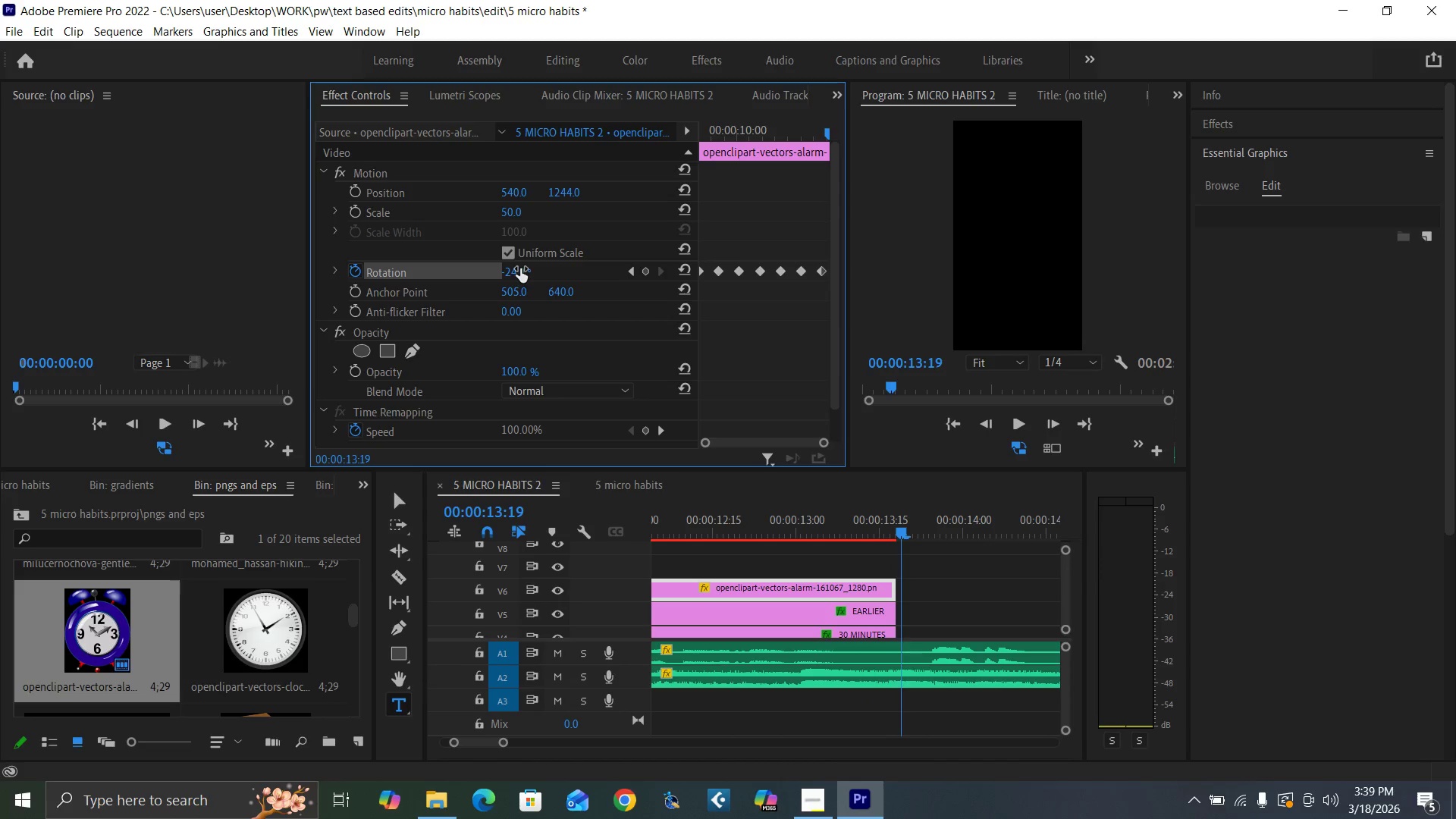 
key(ArrowRight)
 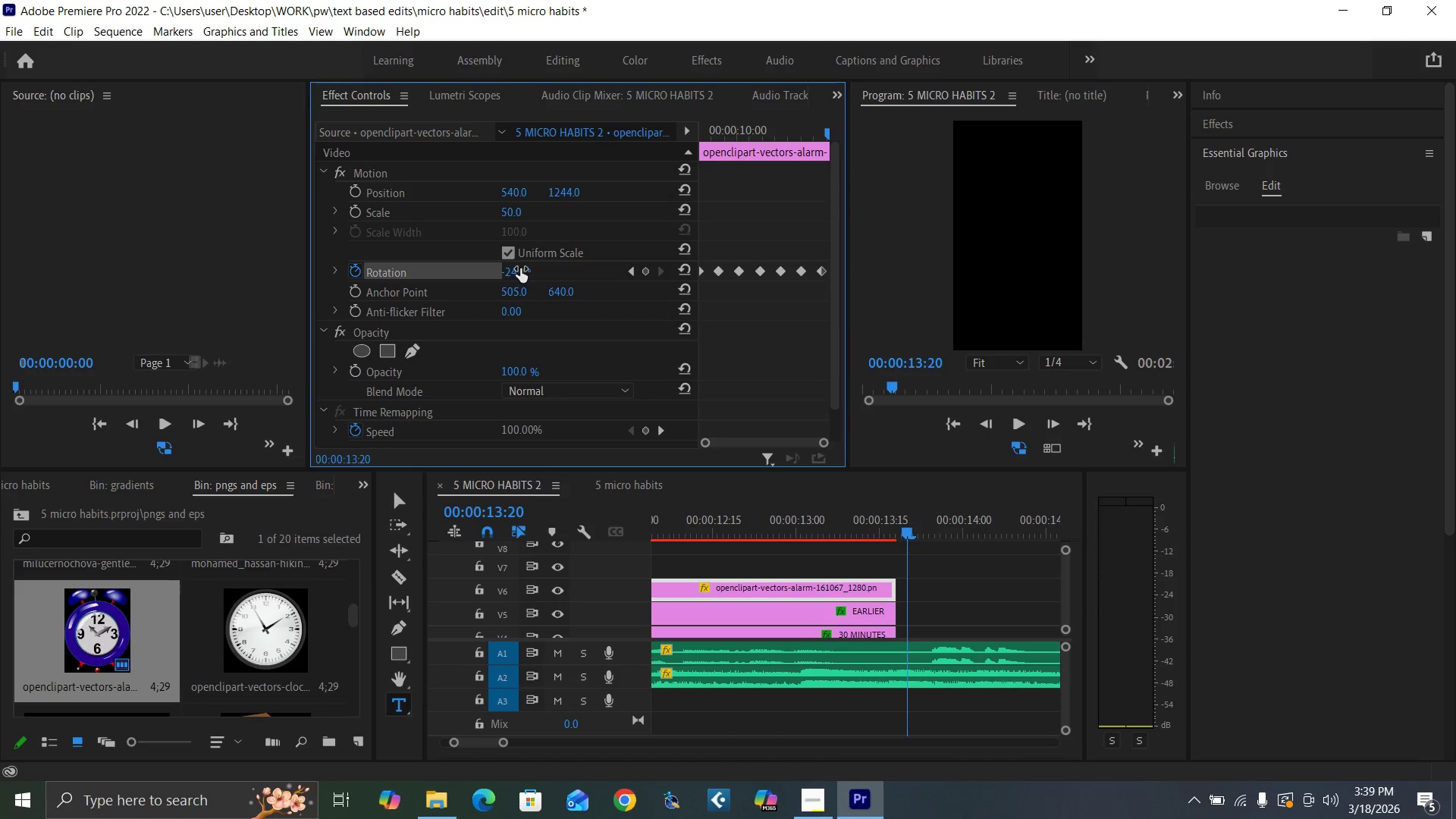 
key(ArrowRight)
 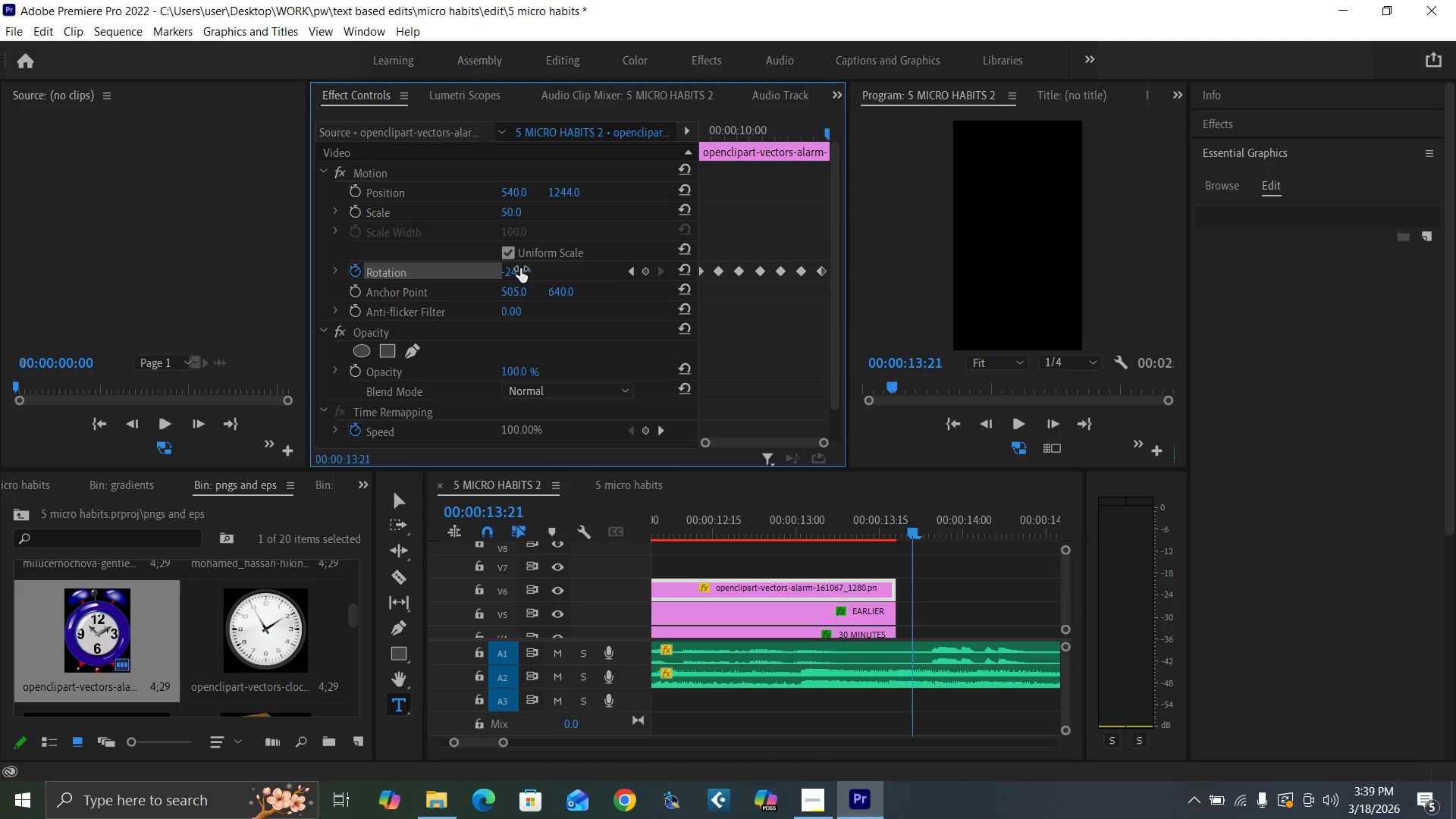 
key(ArrowRight)
 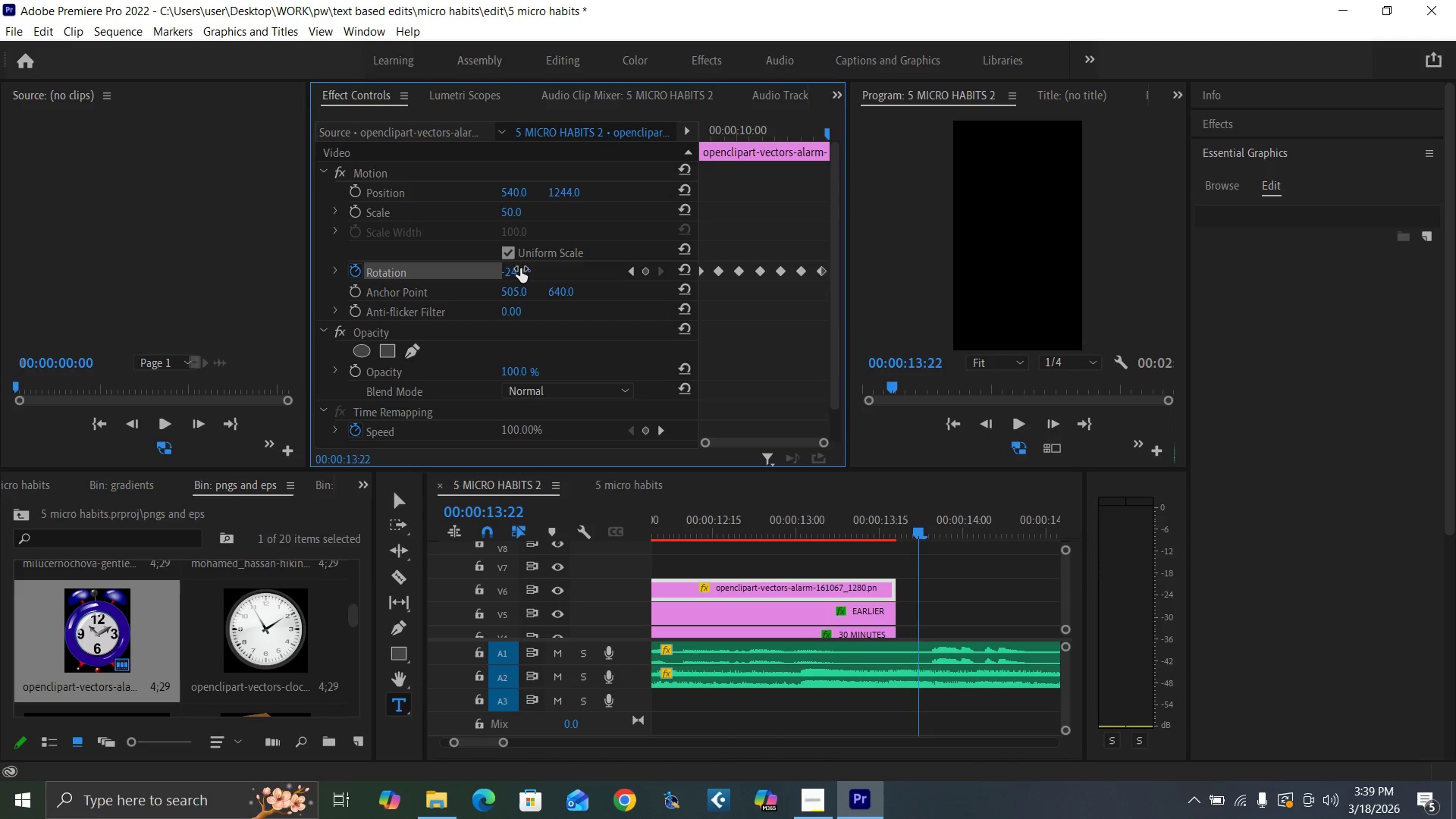 
key(ArrowRight)
 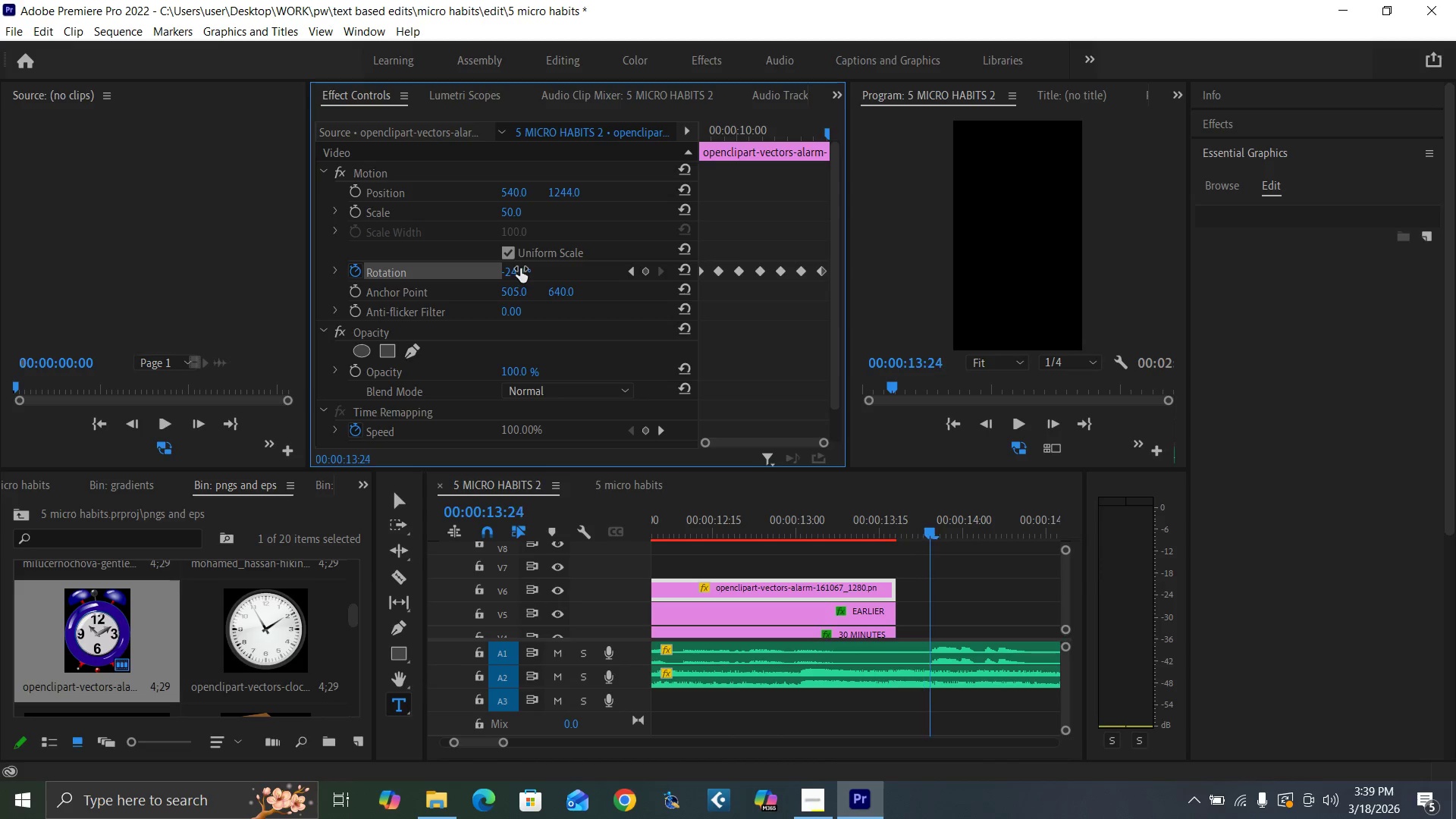 
key(ArrowRight)
 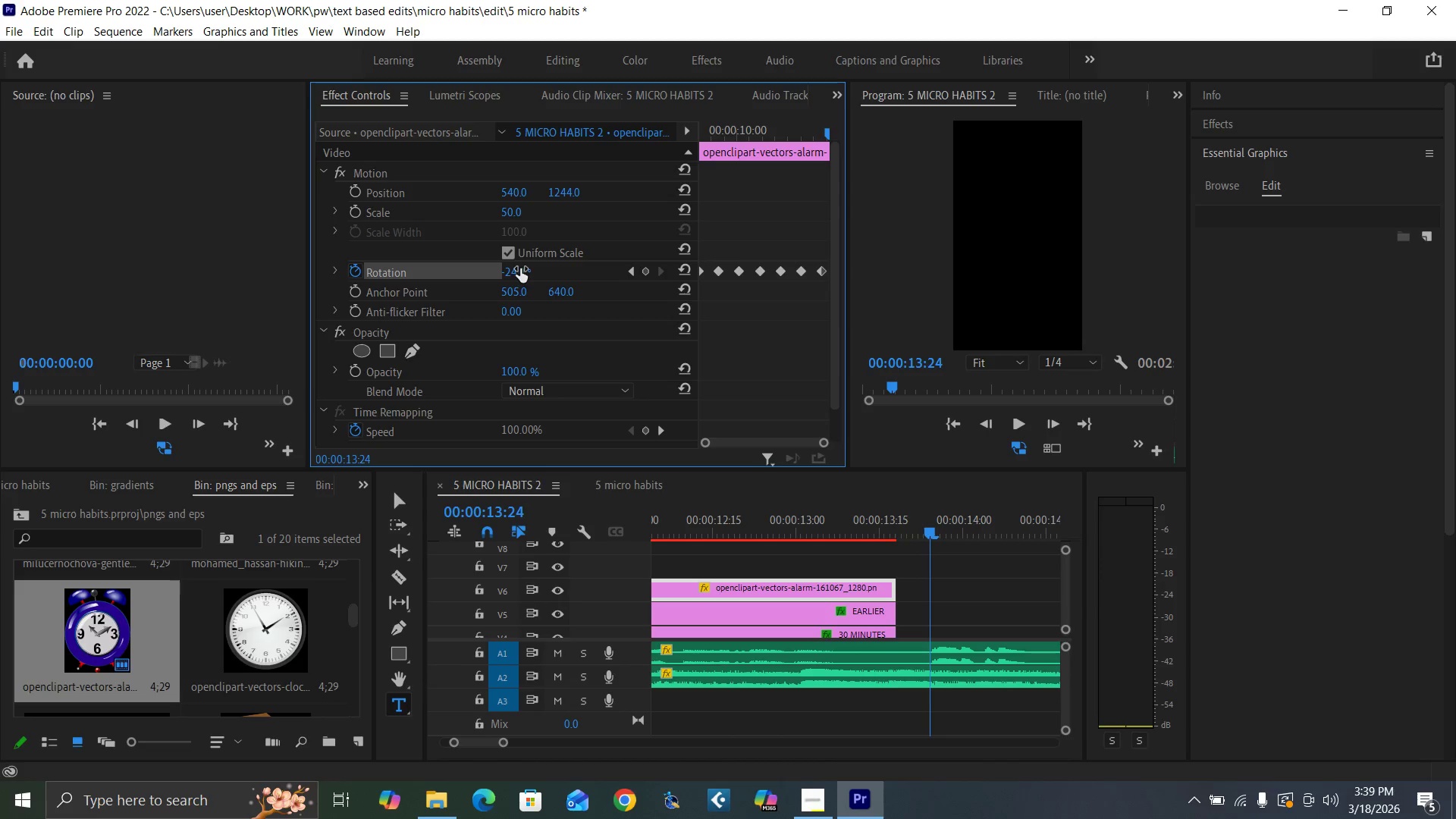 
key(ArrowRight)
 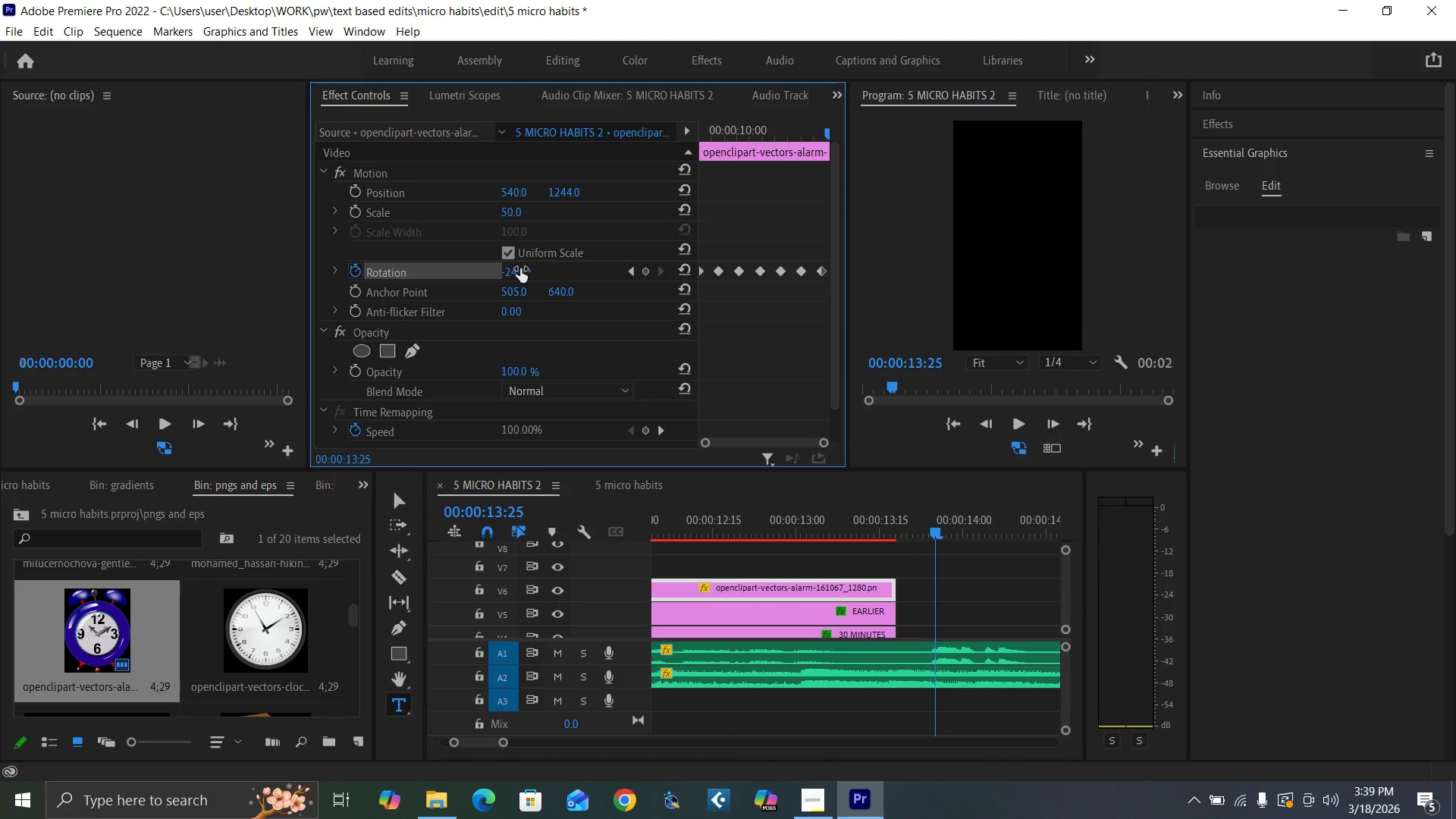 
key(ArrowRight)
 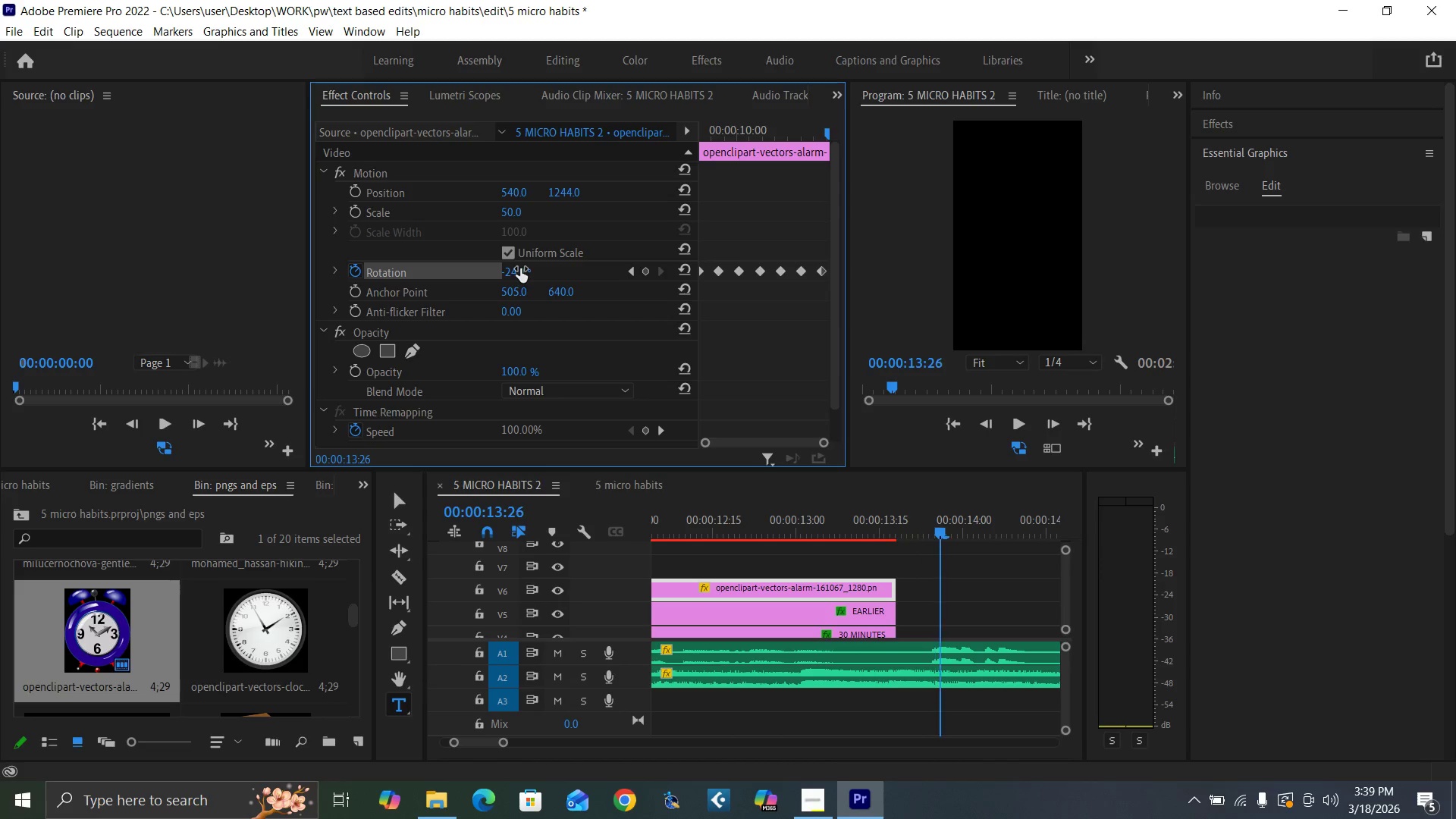 
key(ArrowRight)
 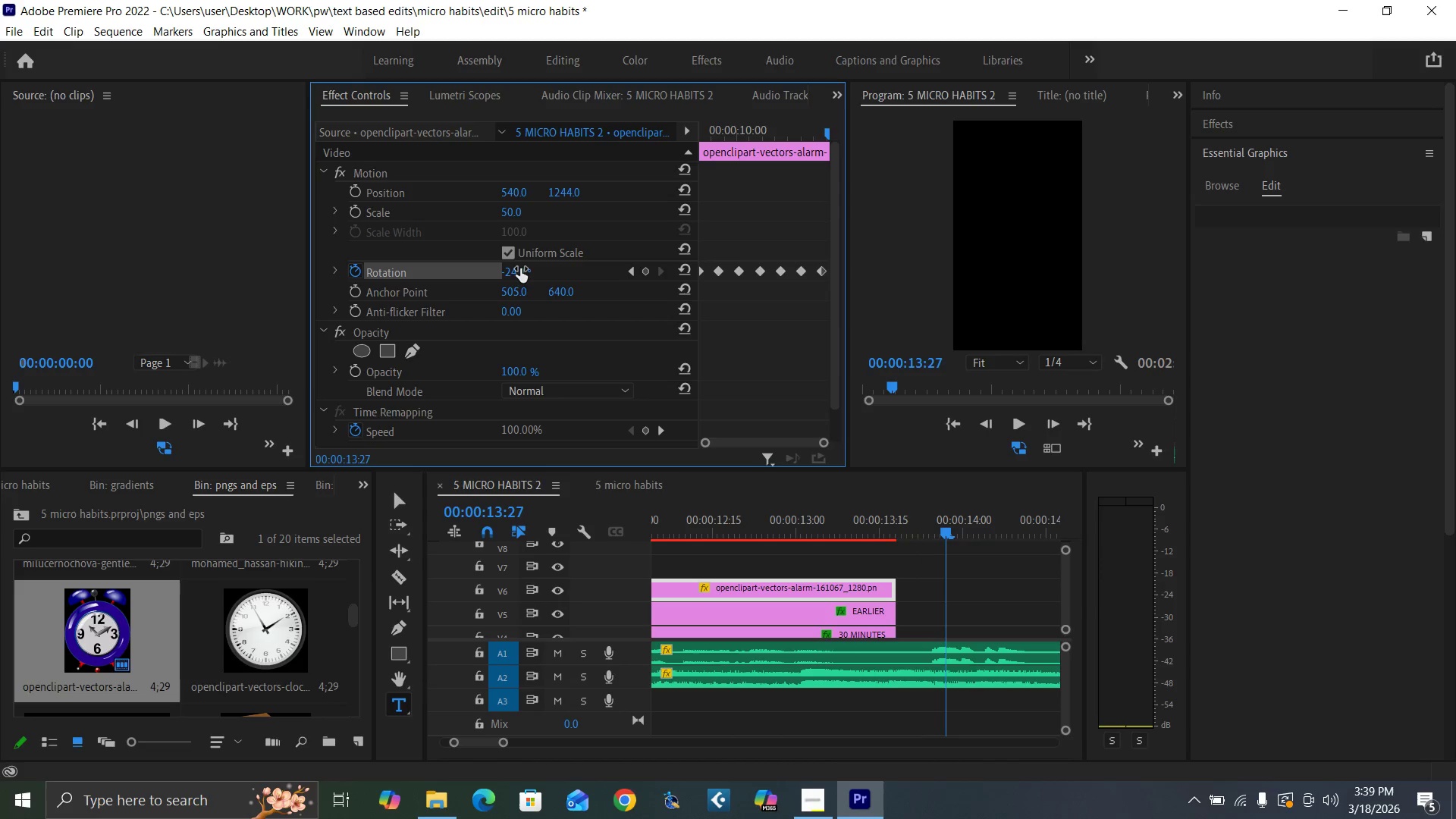 
key(ArrowRight)
 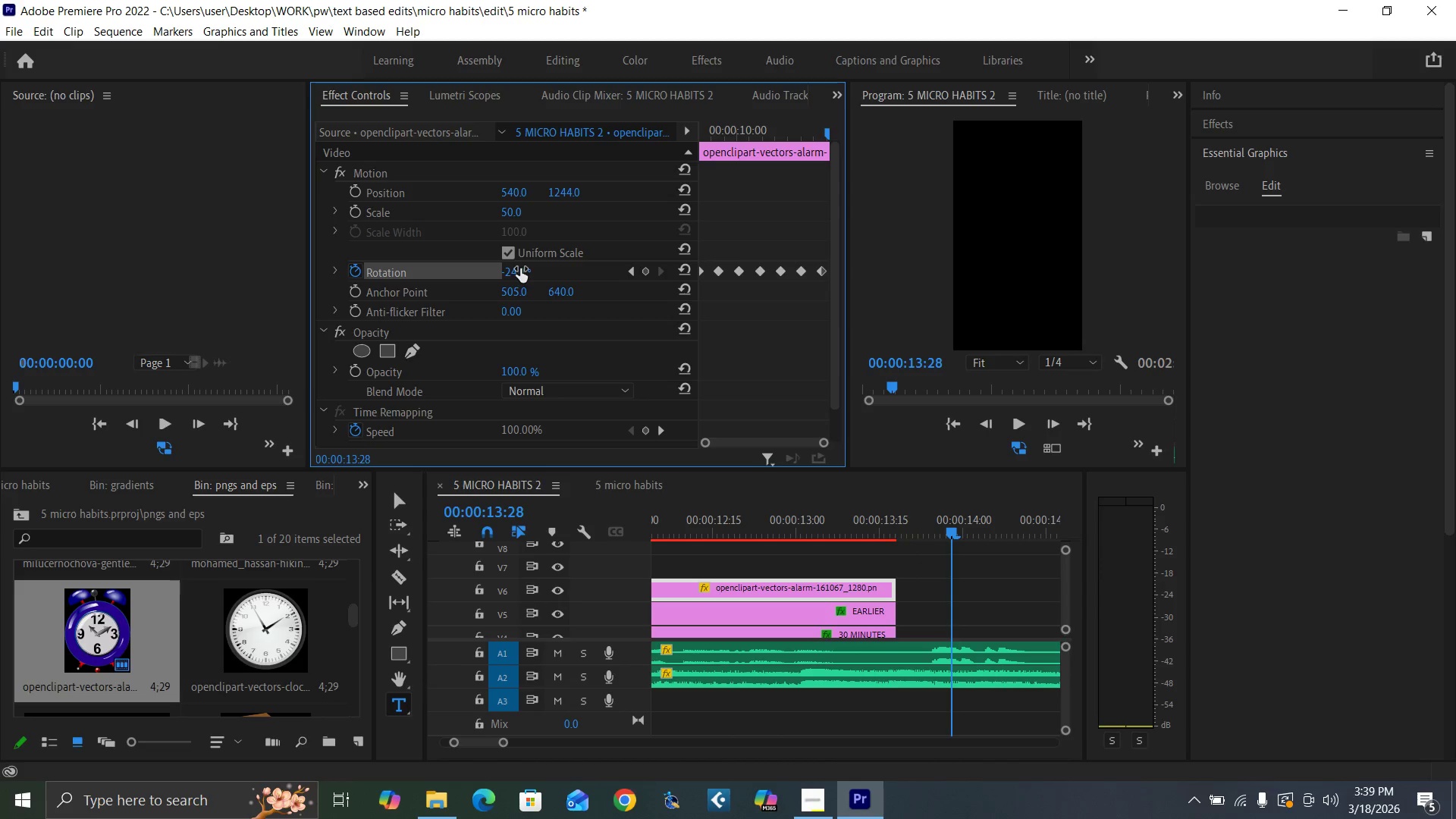 
key(ArrowRight)
 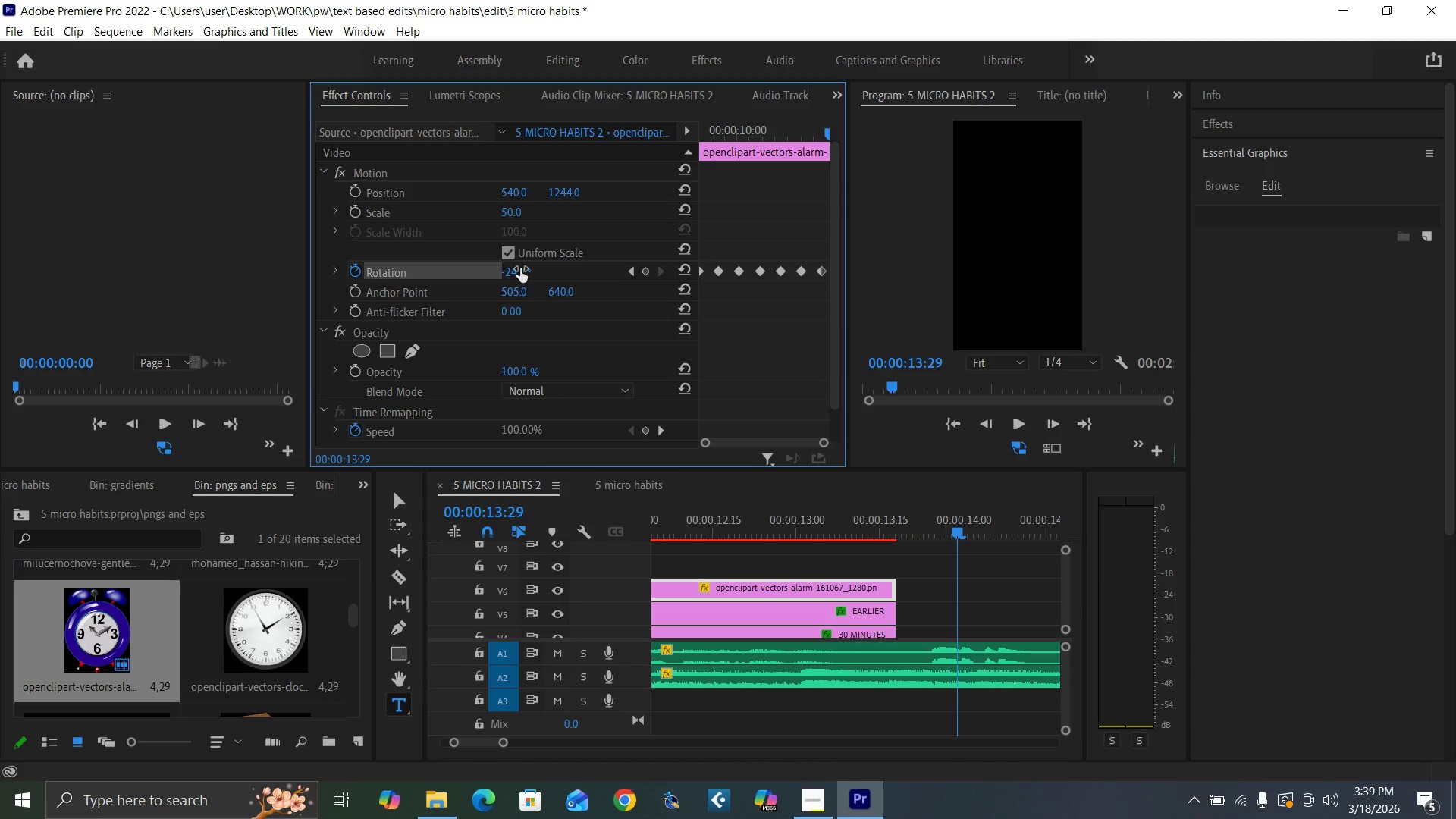 
key(ArrowRight)
 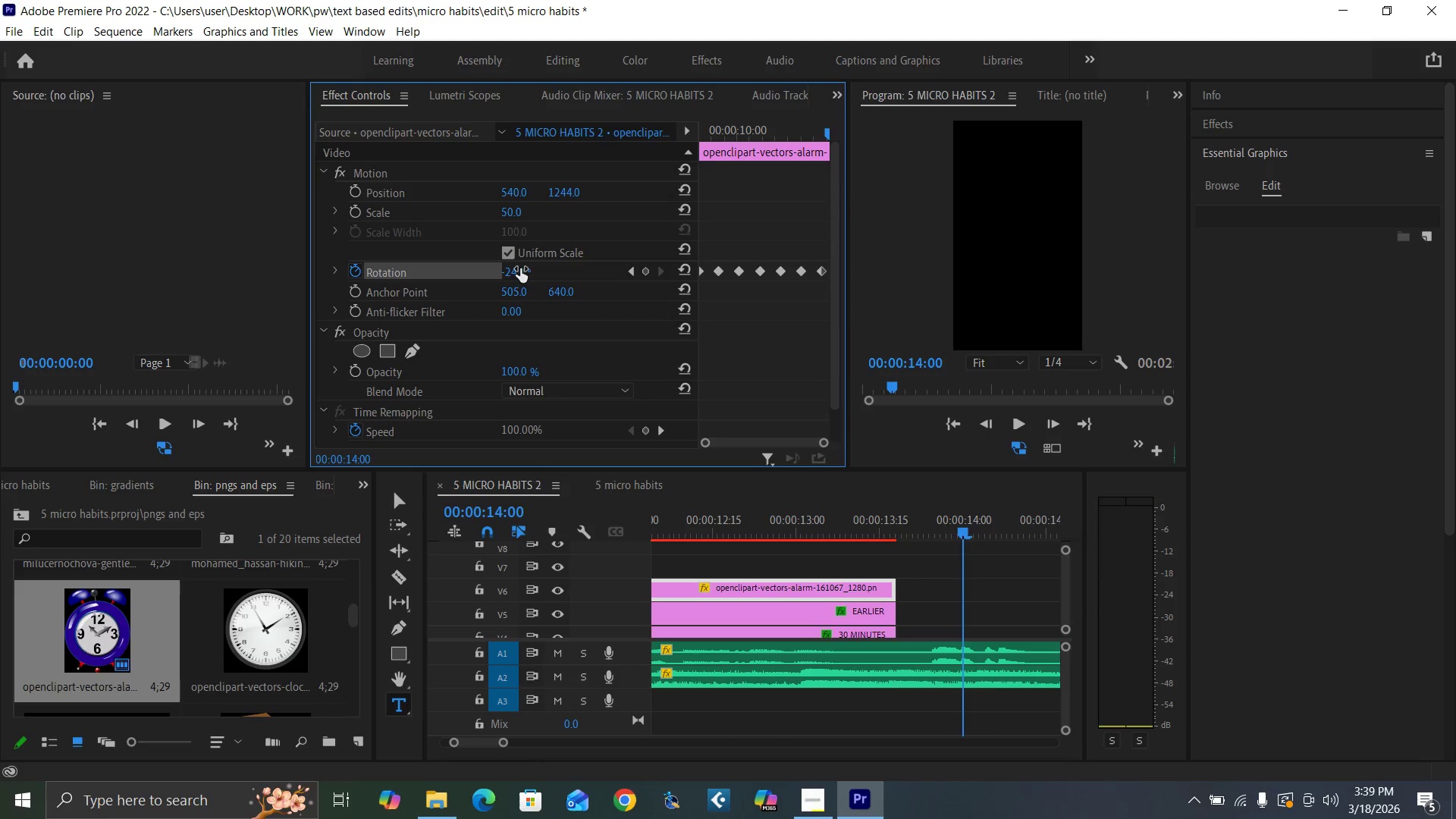 
key(ArrowRight)
 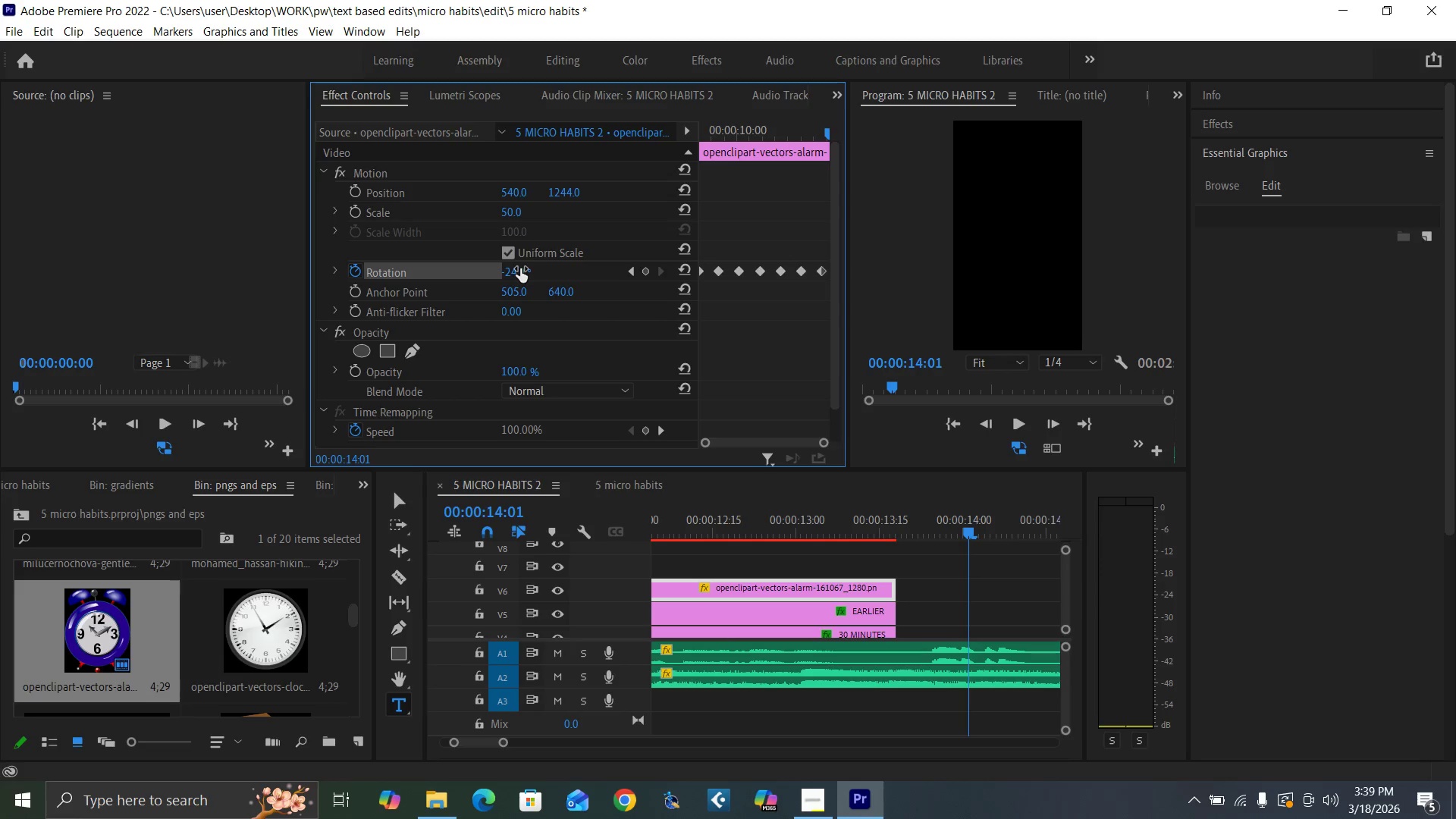 
key(ArrowRight)
 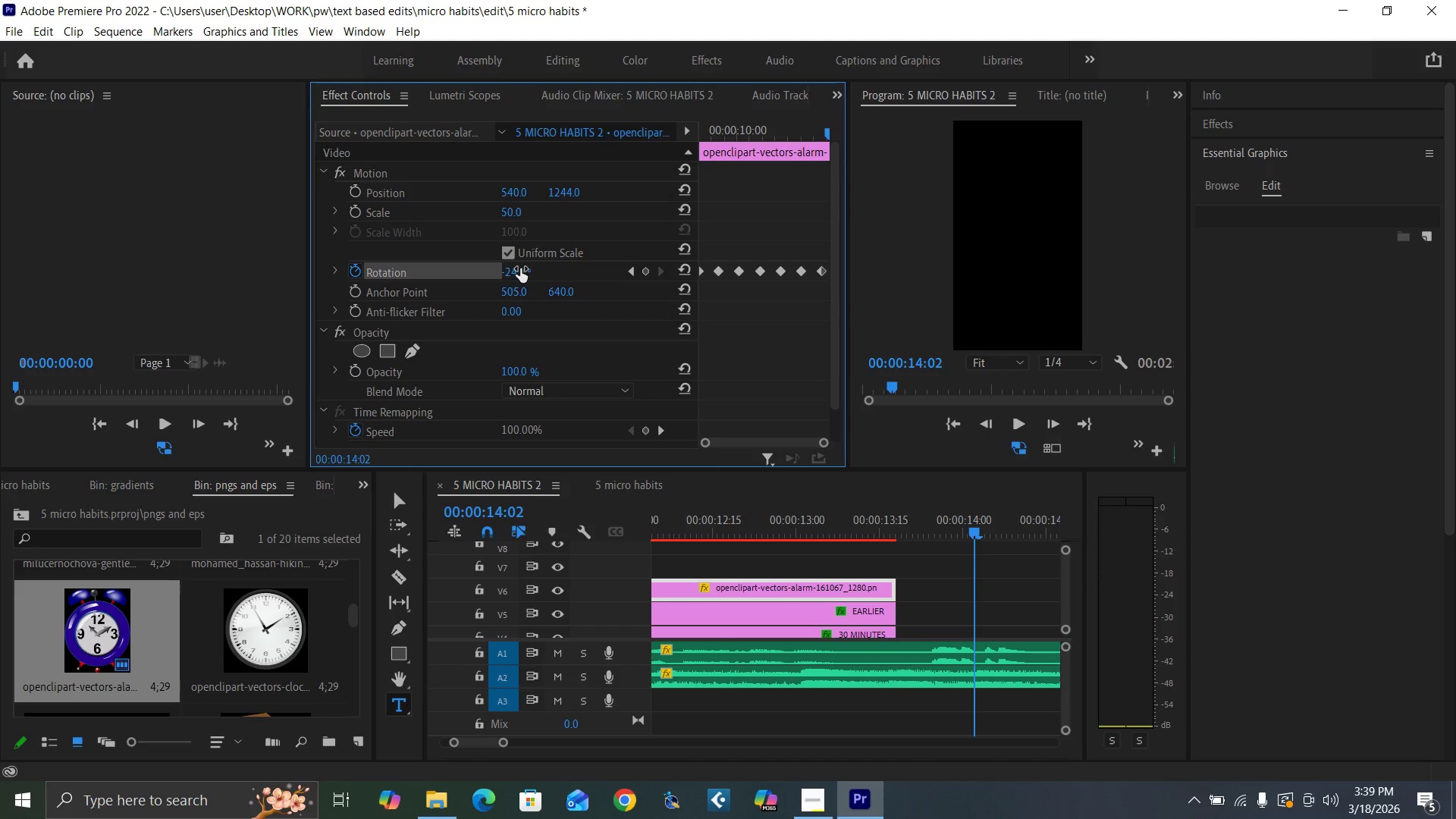 
key(ArrowRight)
 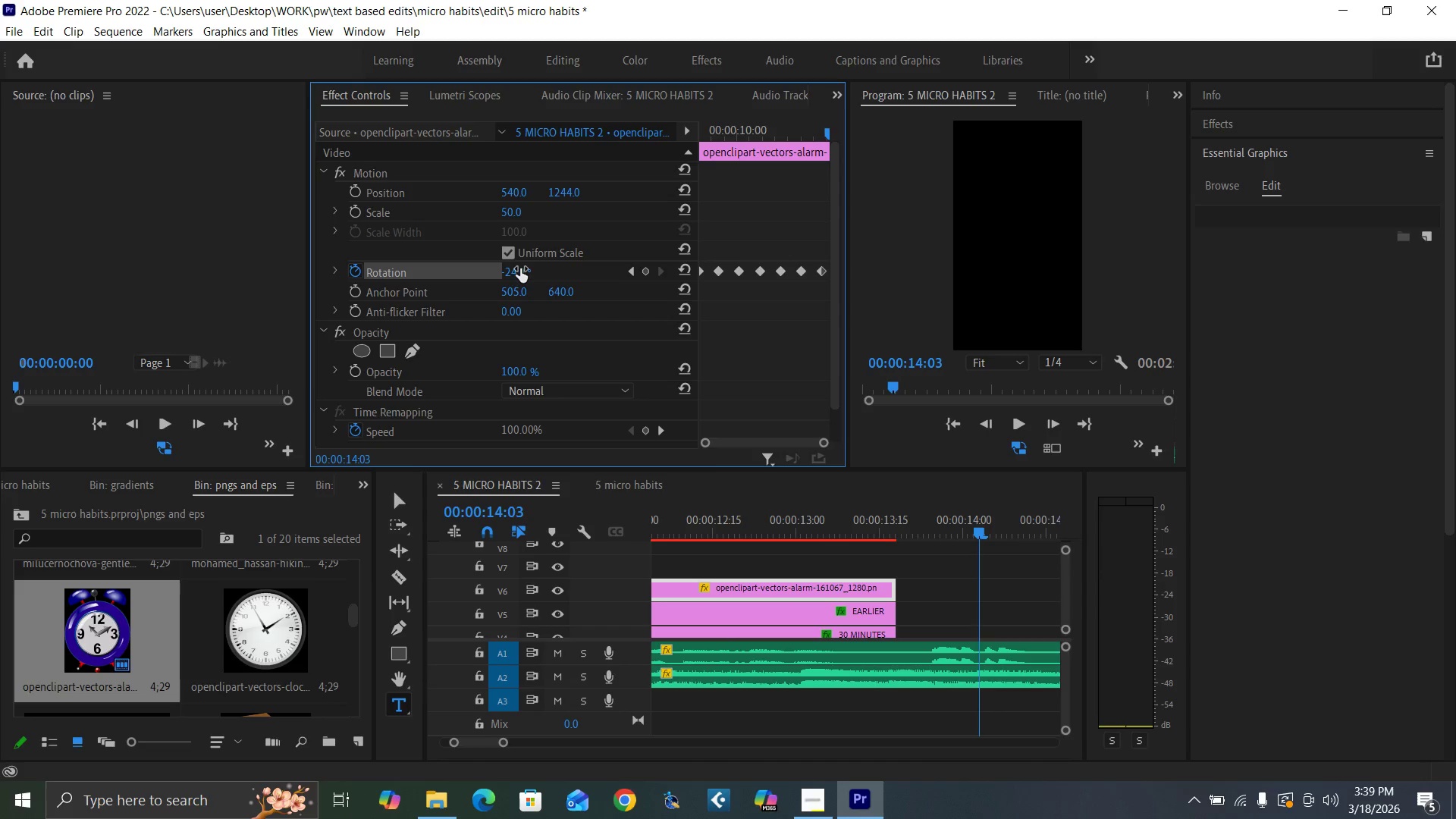 
key(ArrowRight)
 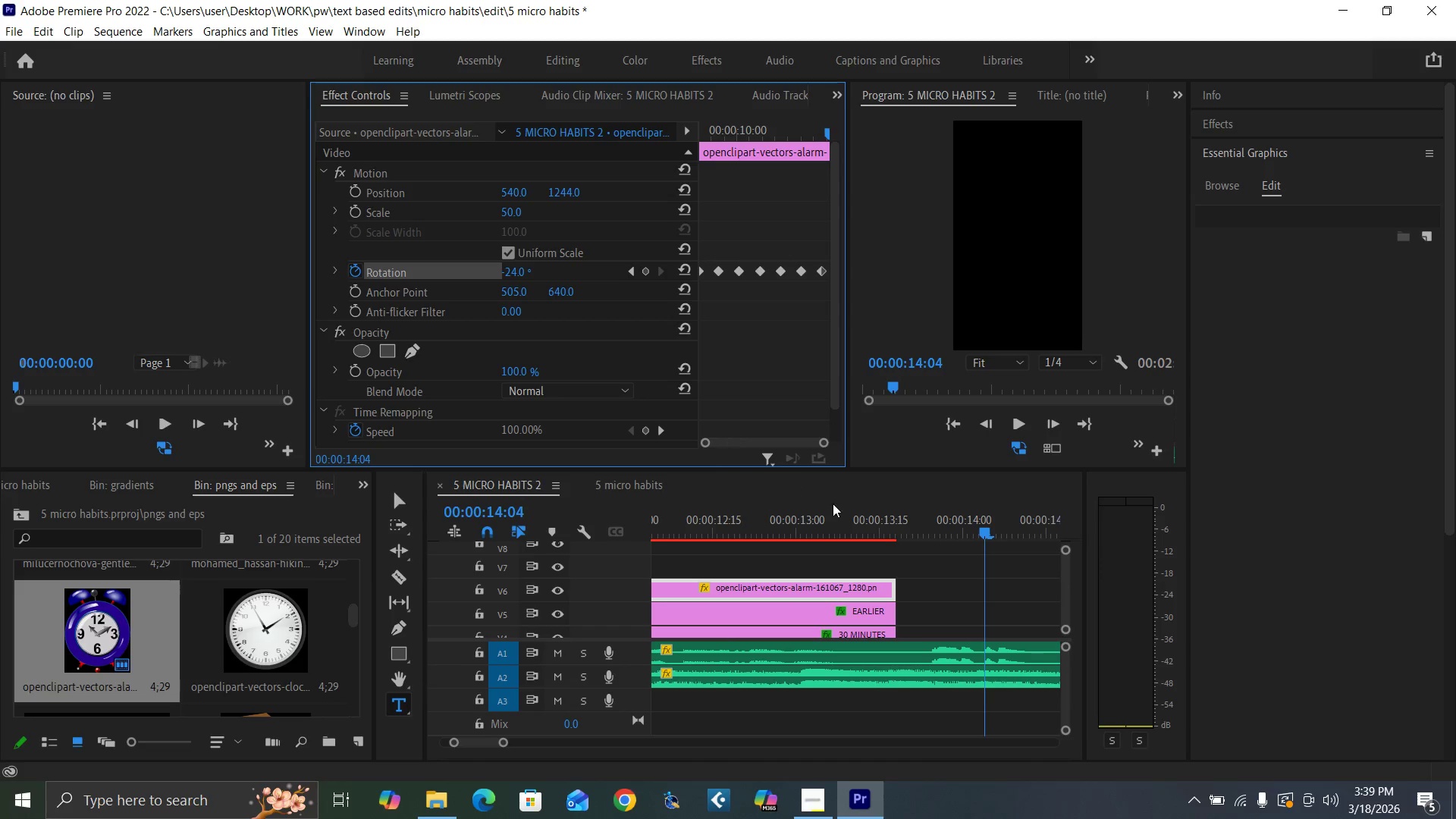 
left_click_drag(start_coordinate=[891, 588], to_coordinate=[989, 598])
 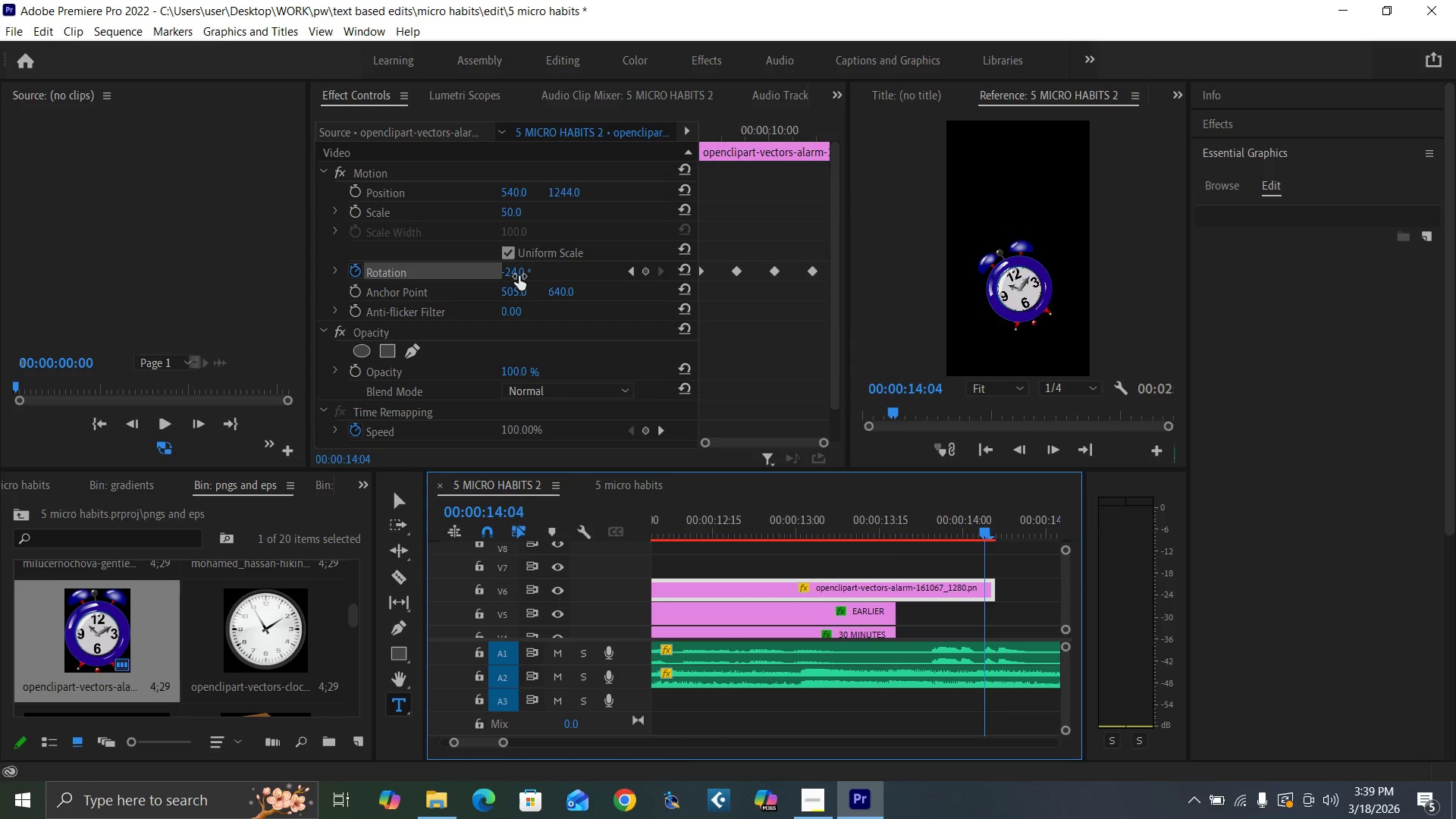 
left_click([513, 272])
 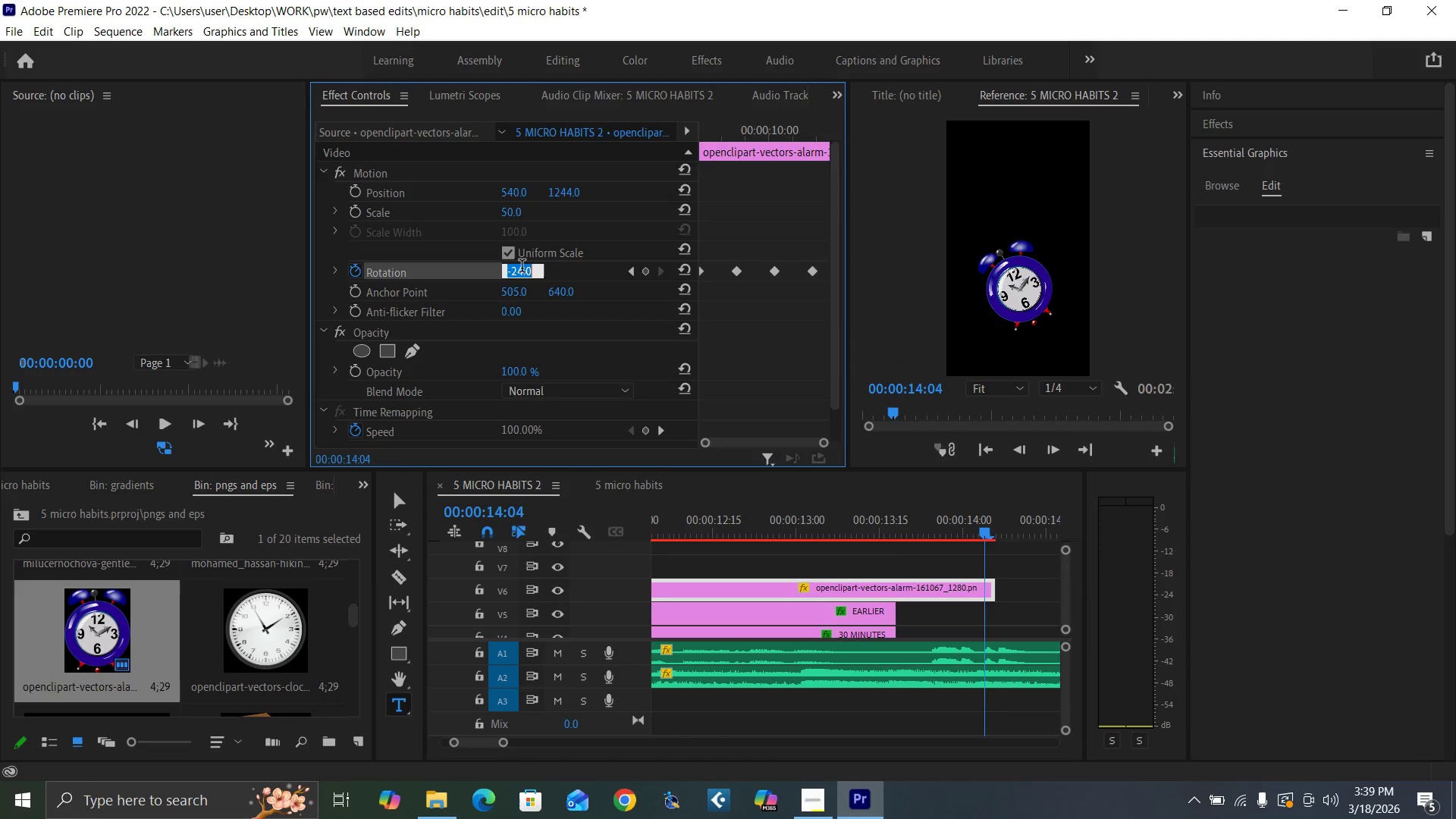 
type(24)
 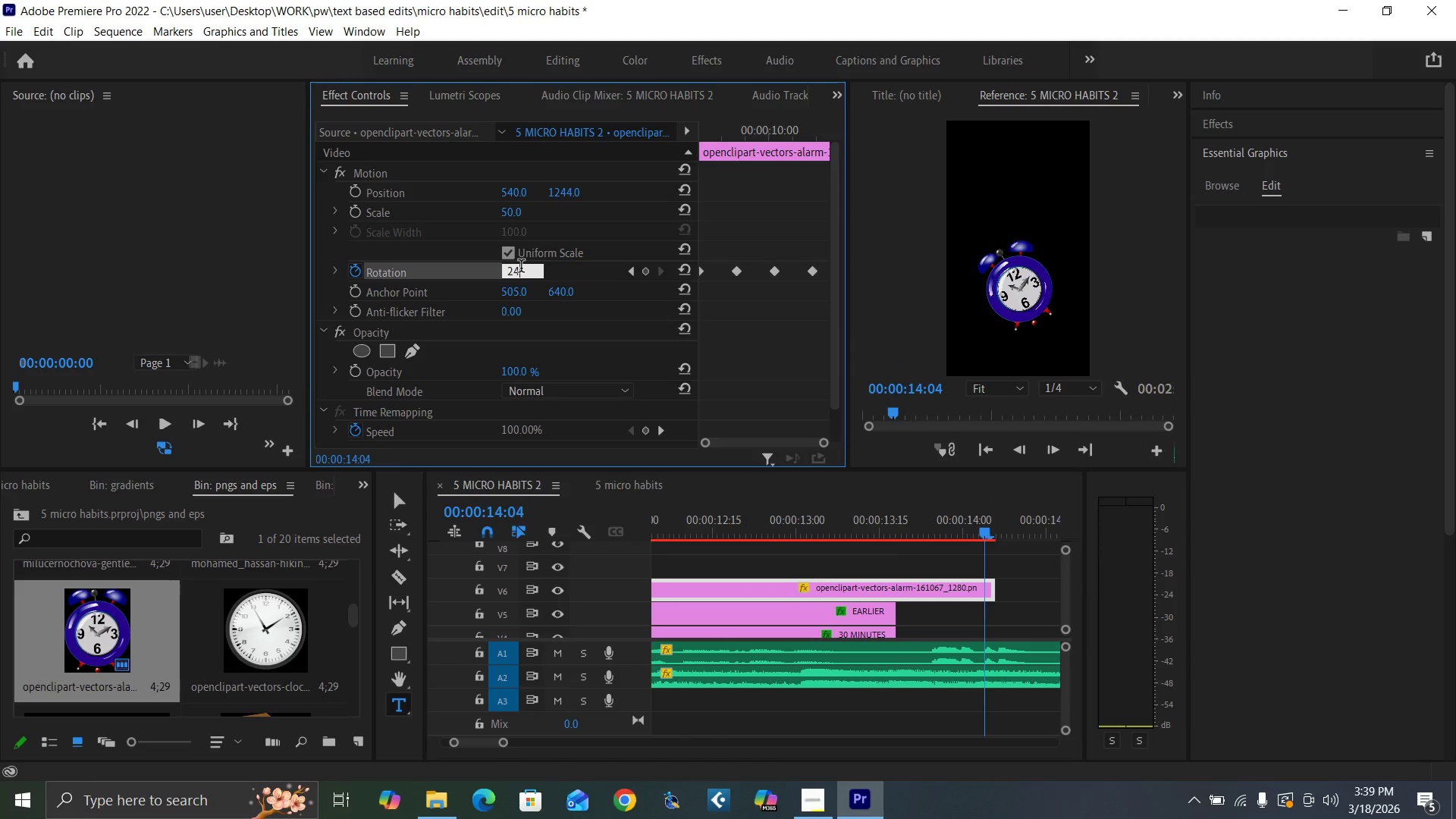 
key(Enter)
 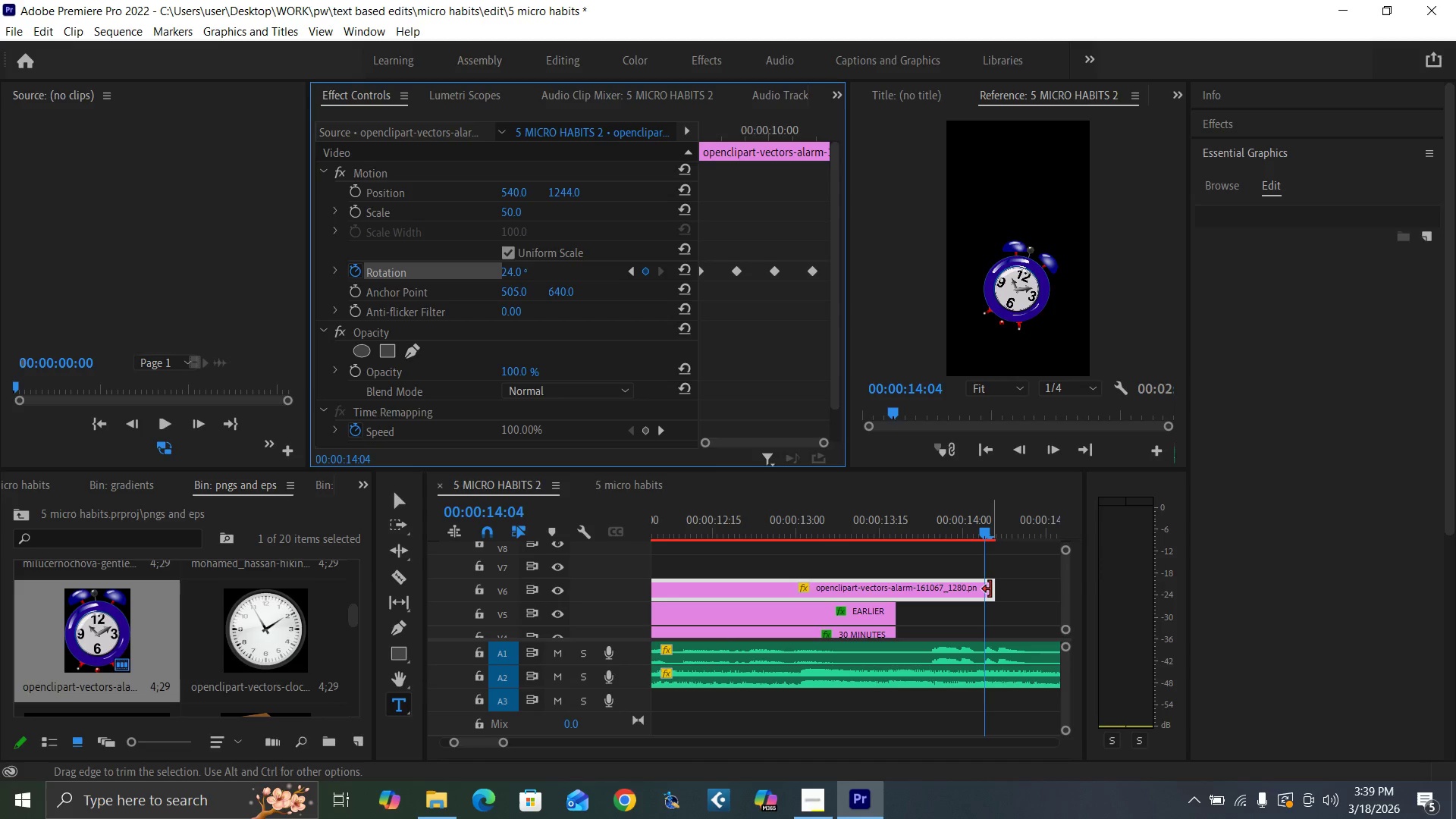 
left_click_drag(start_coordinate=[990, 589], to_coordinate=[894, 598])
 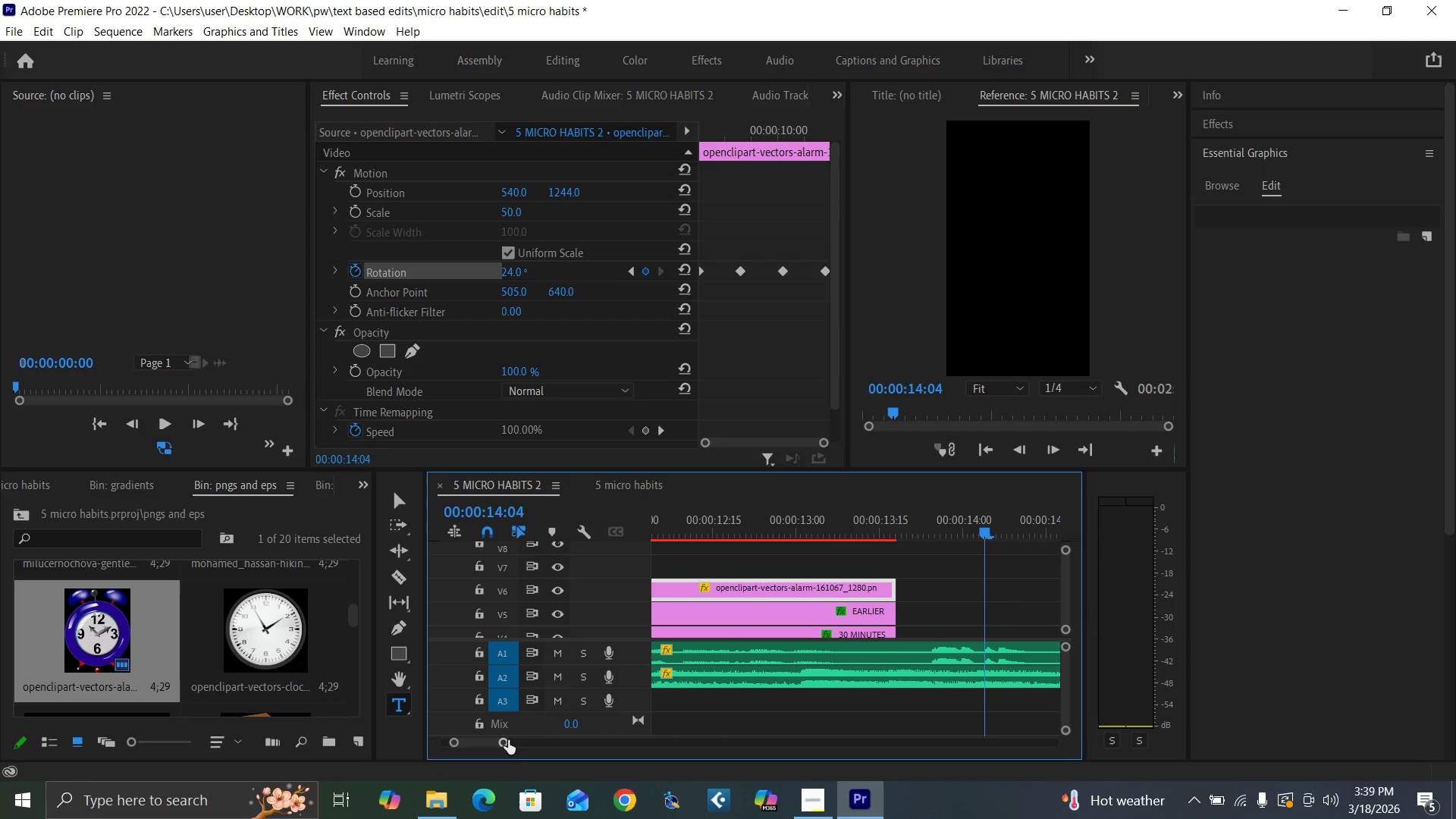 
left_click_drag(start_coordinate=[503, 740], to_coordinate=[545, 745])
 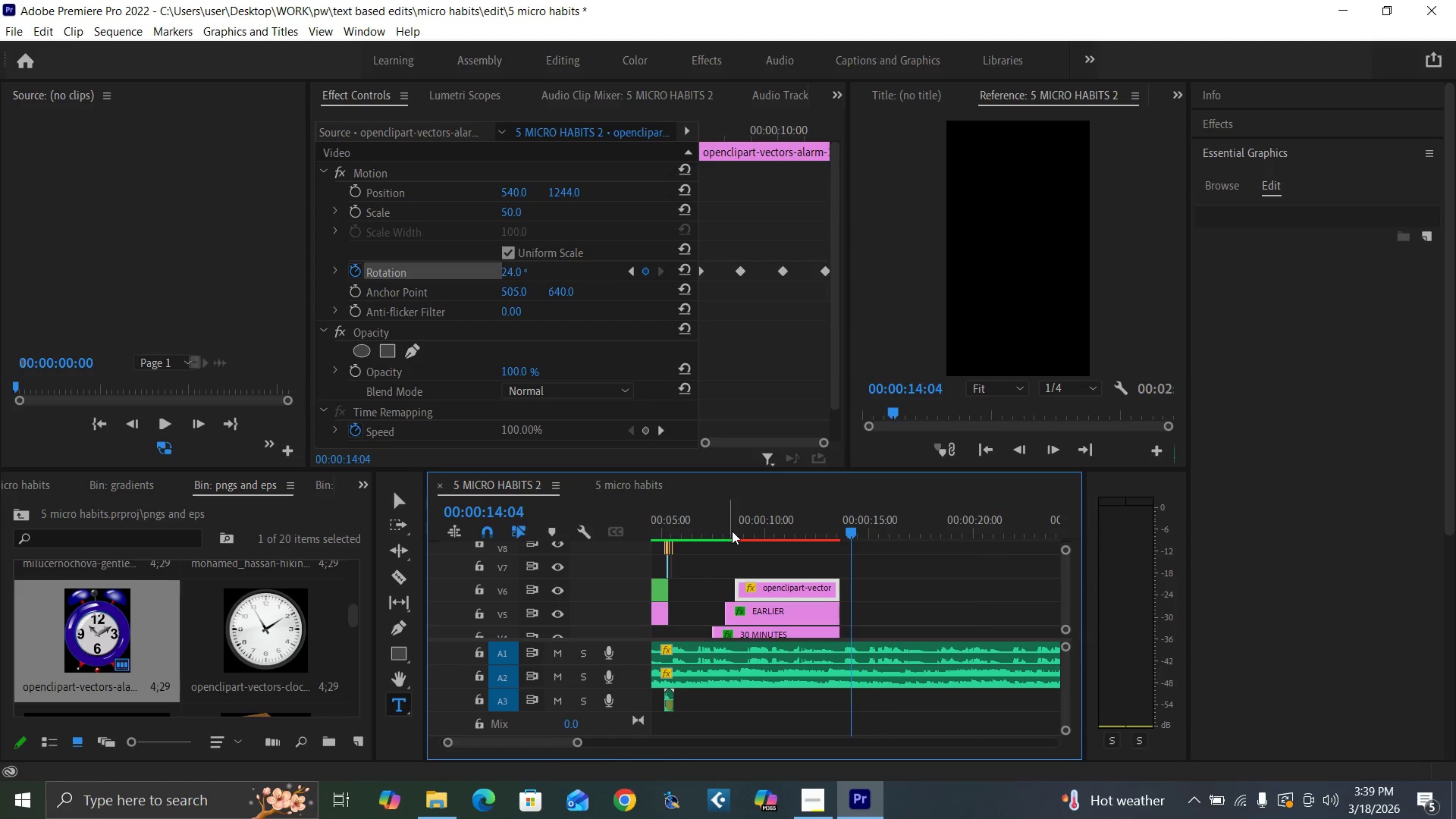 
left_click([736, 533])
 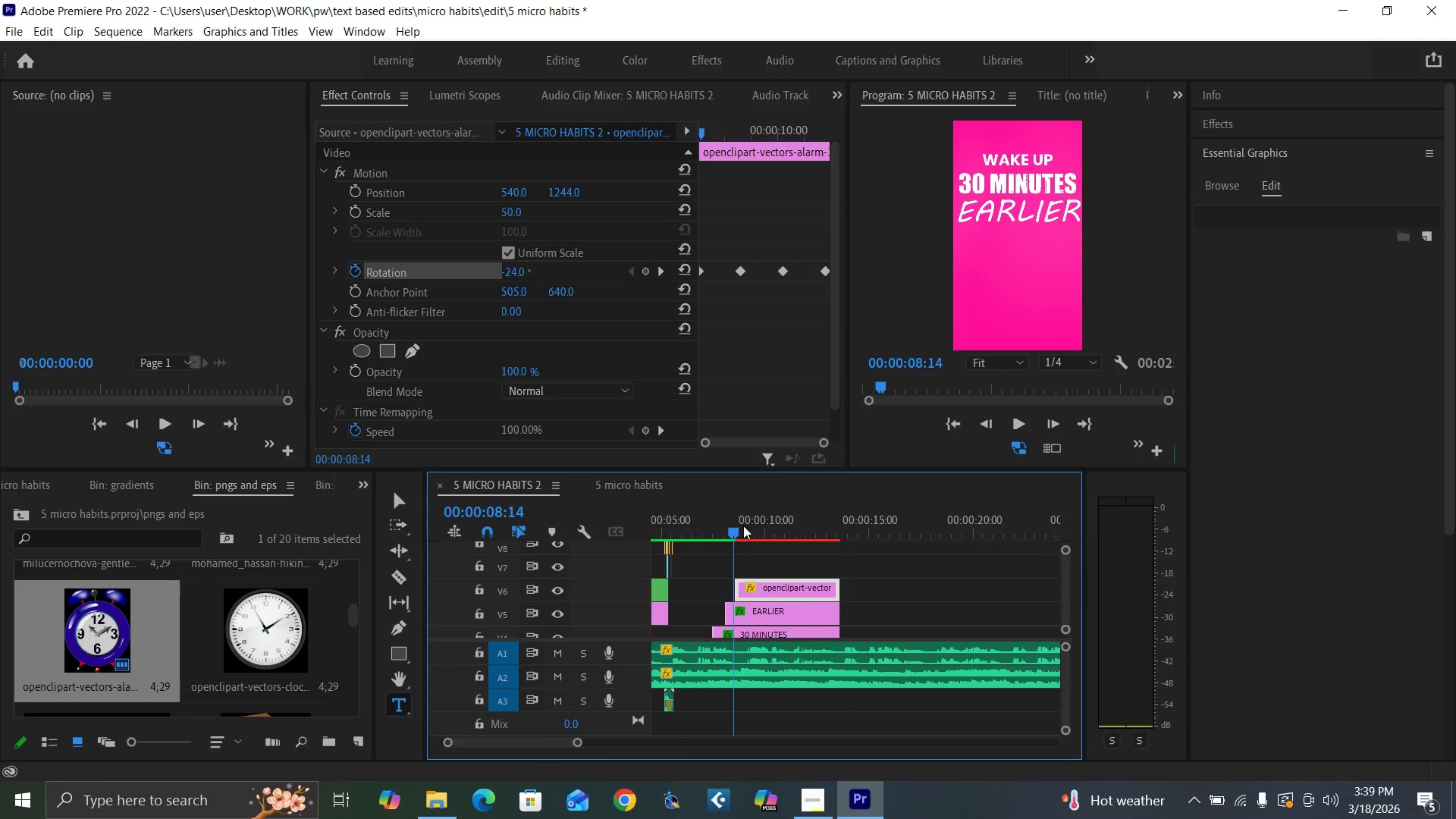 
key(Equal)
 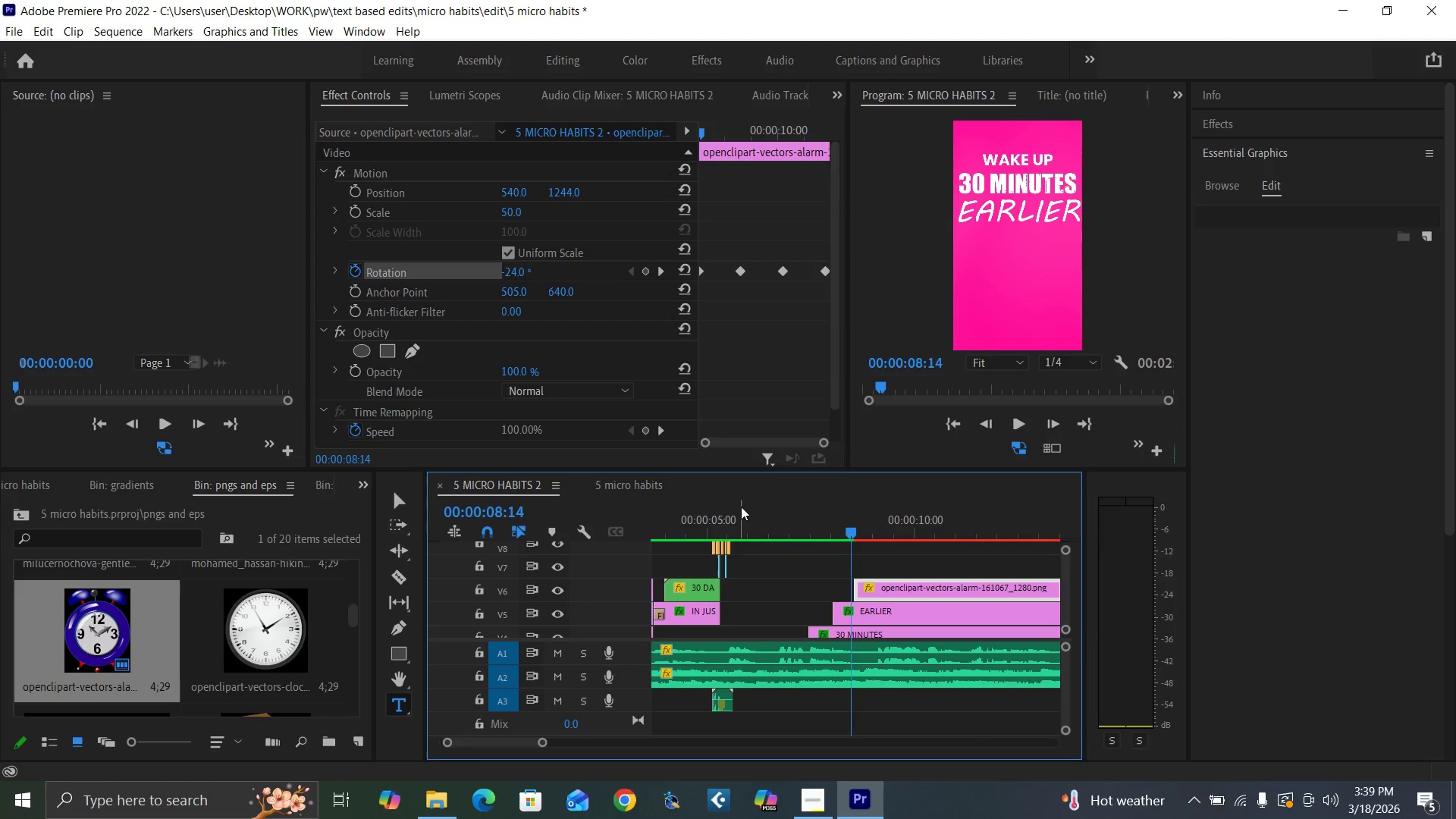 
key(Equal)
 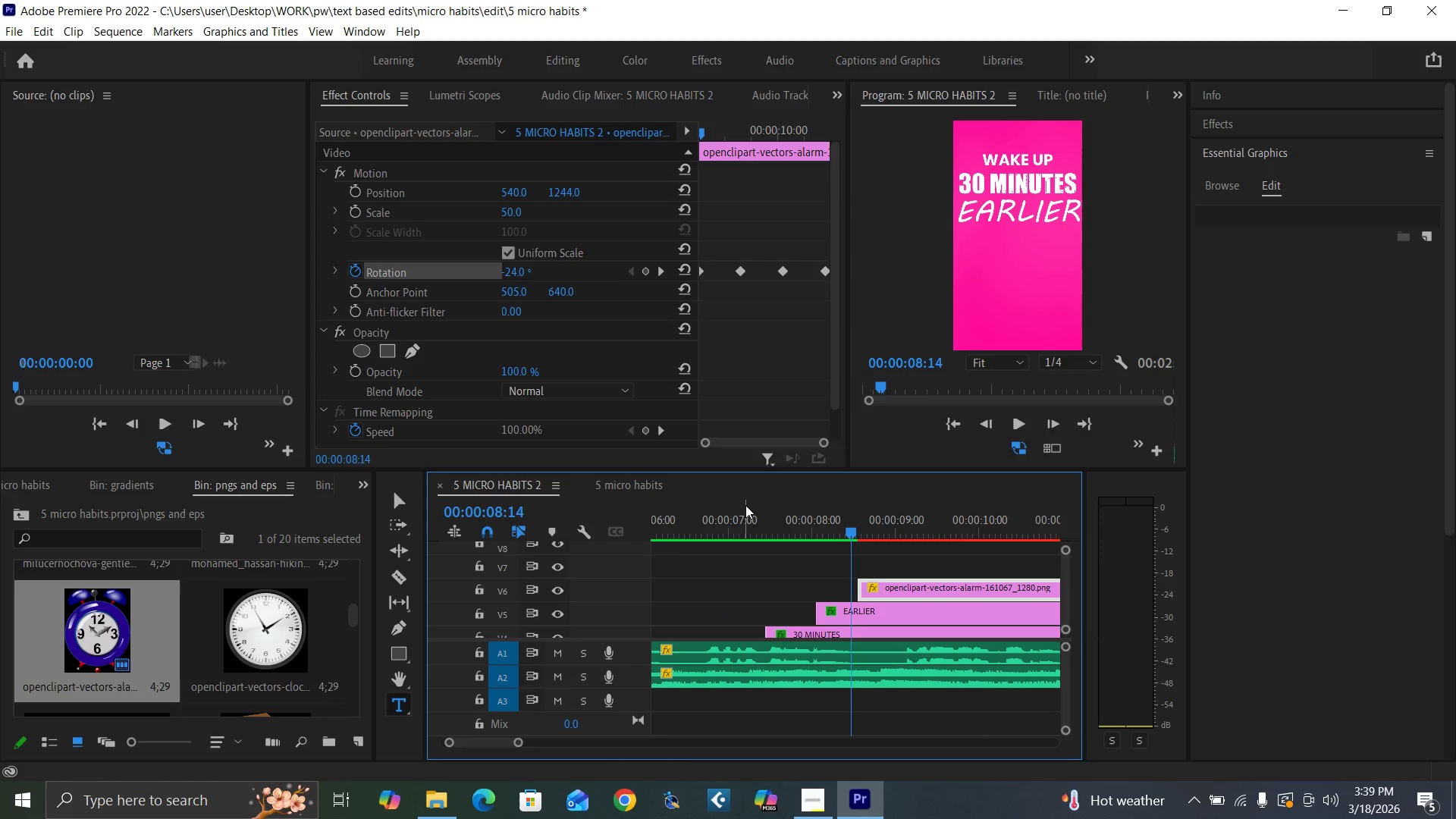 
key(ArrowRight)
 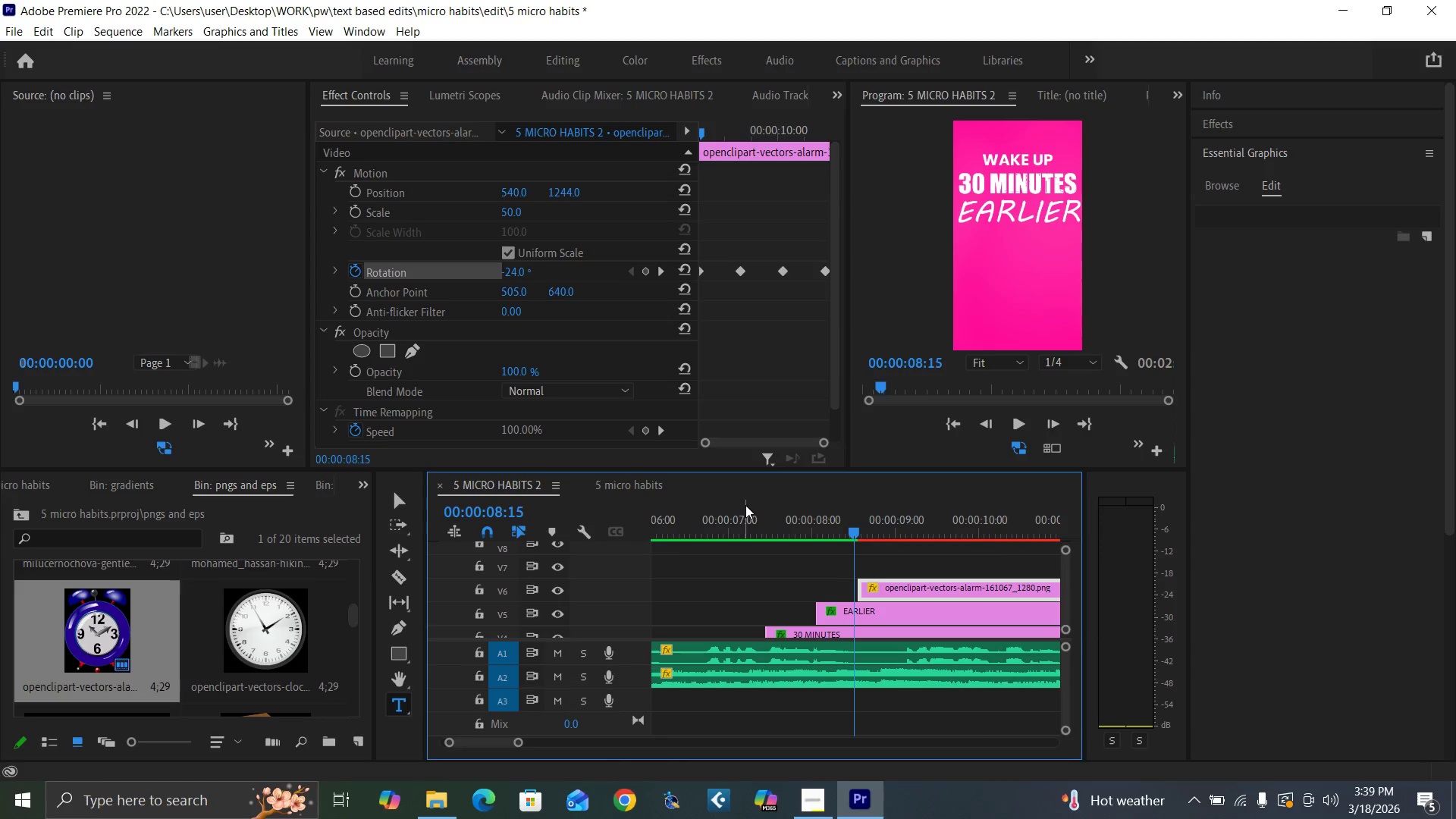 
key(ArrowRight)
 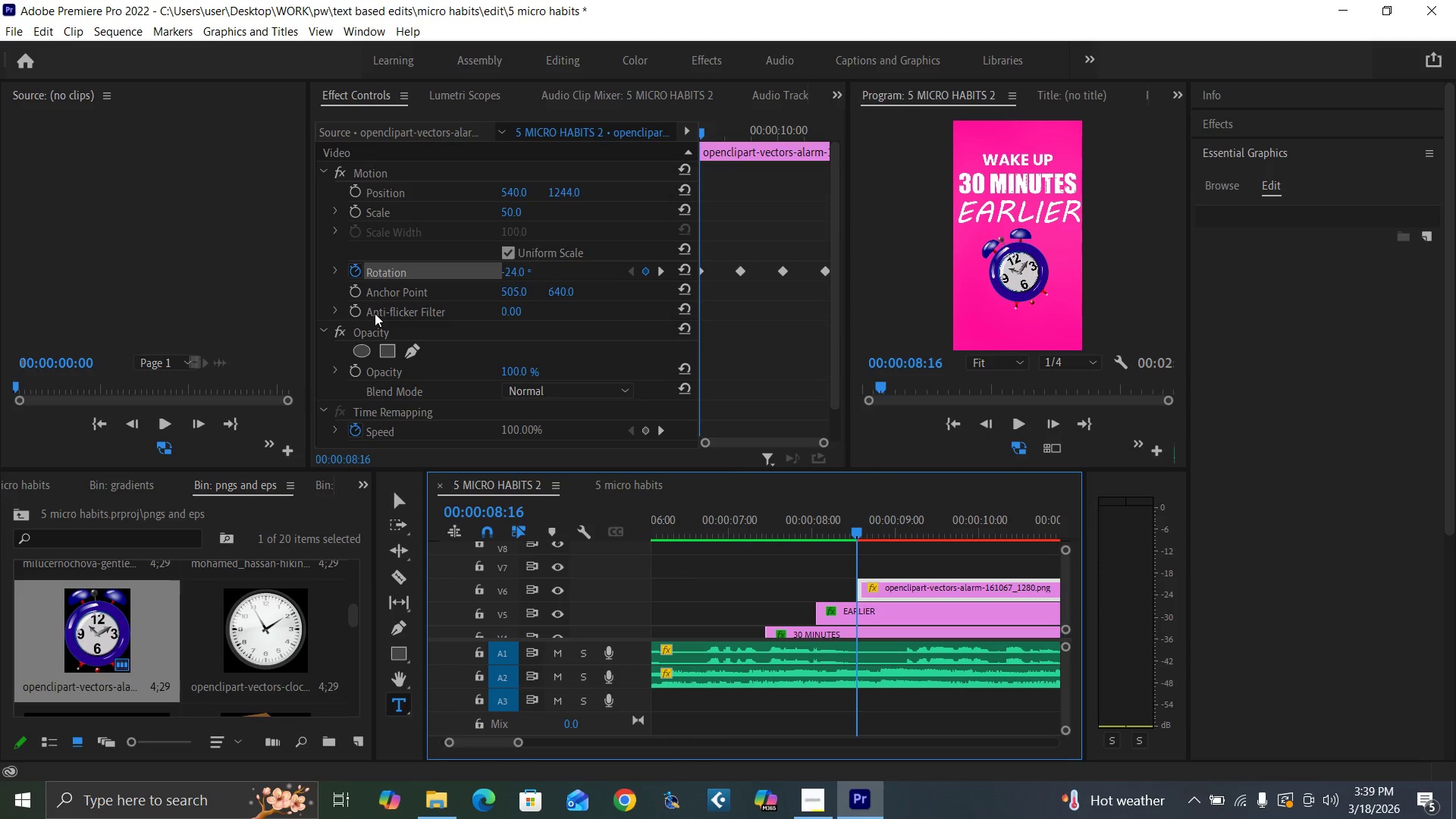 
left_click([507, 369])
 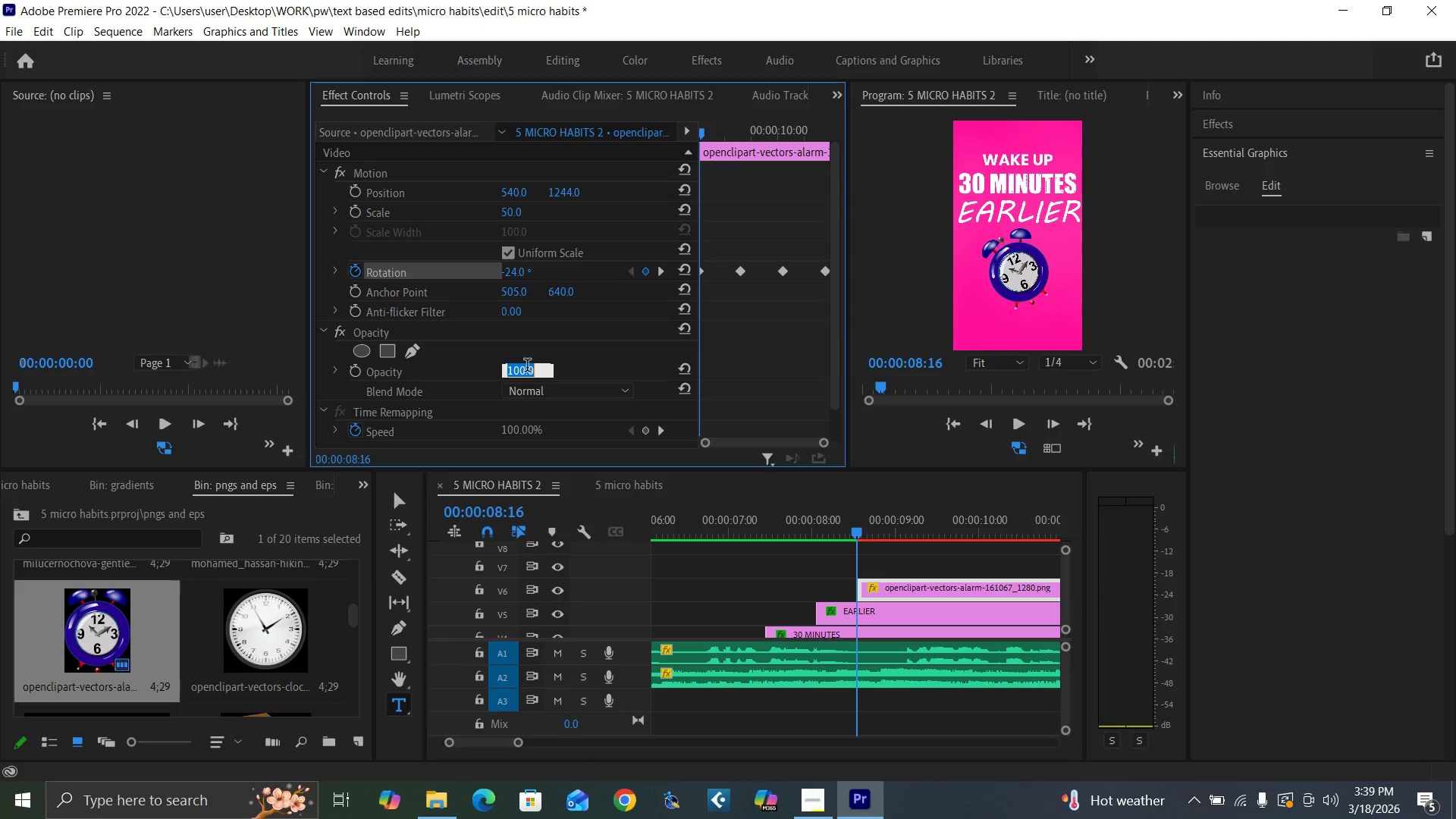 
key(0)
 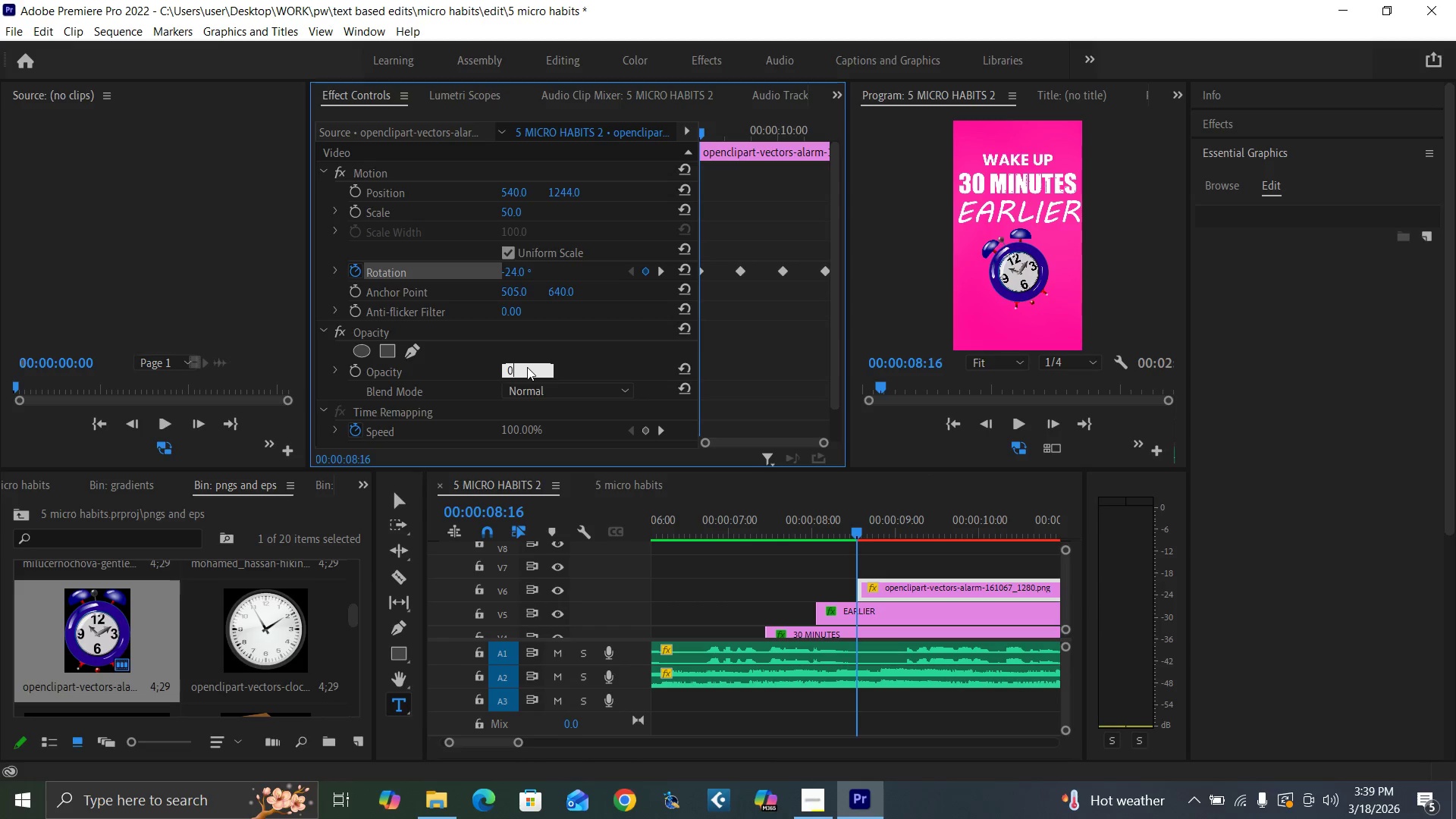 
key(Enter)
 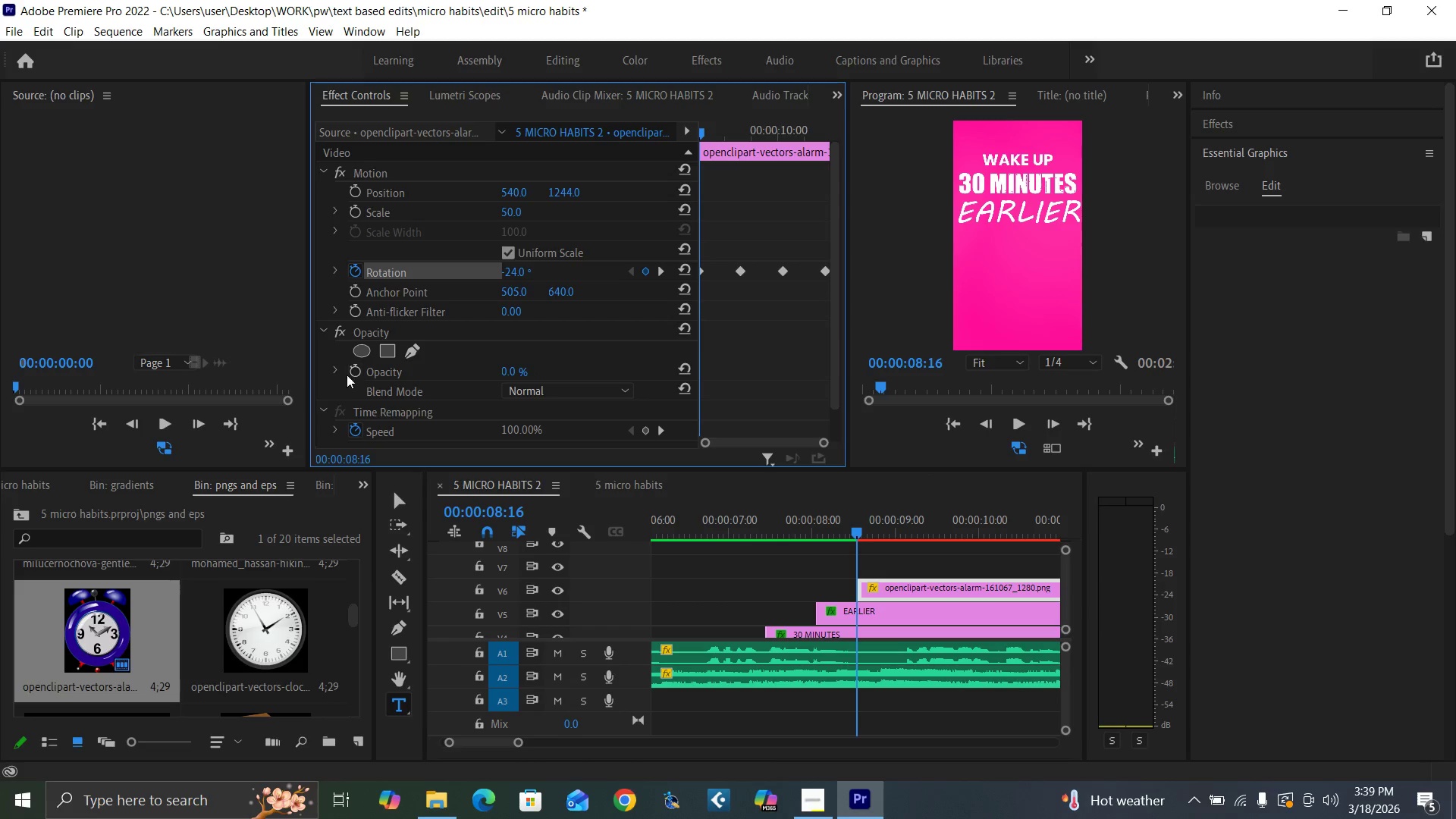 
left_click([353, 372])
 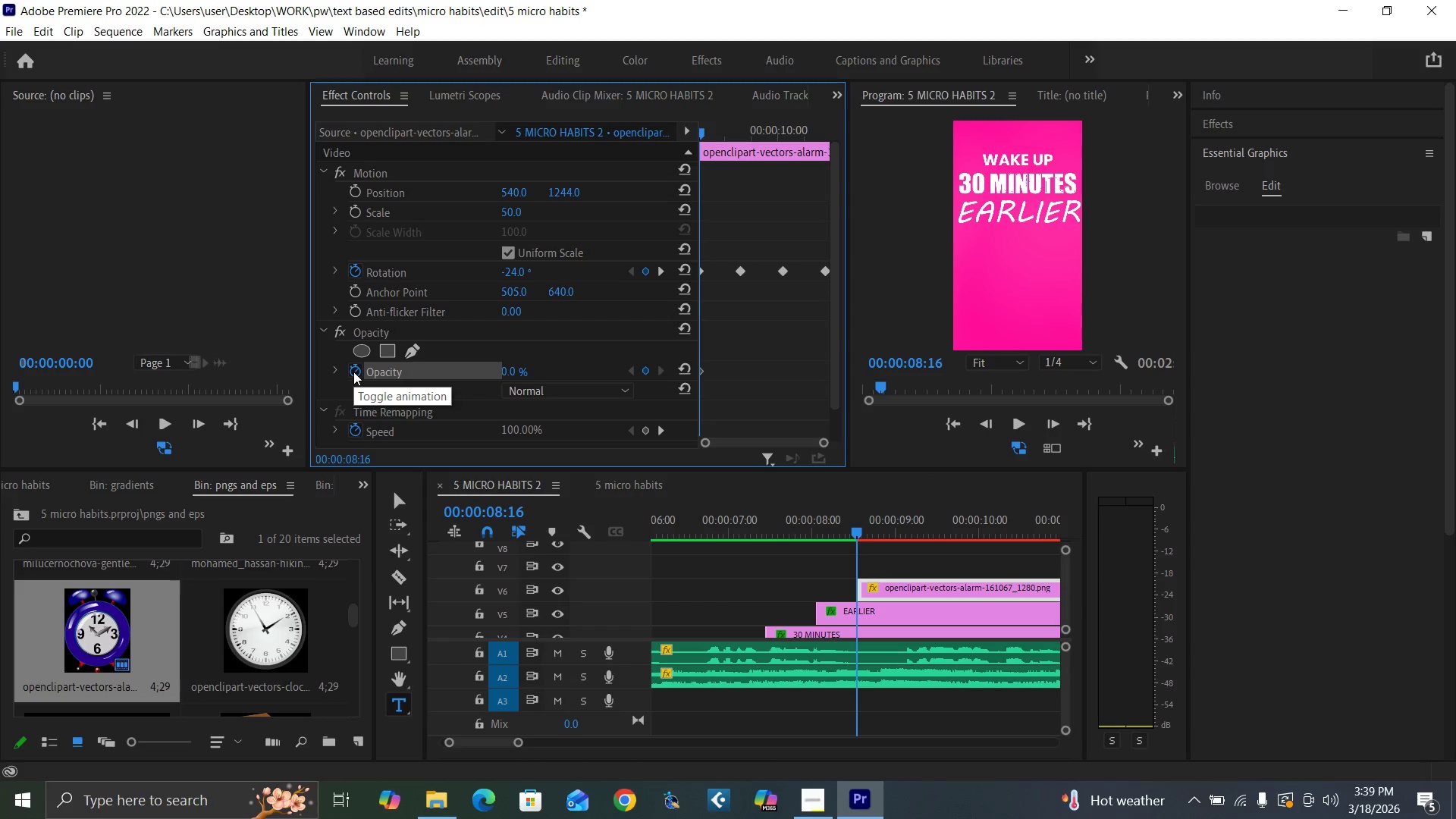 
key(ArrowRight)
 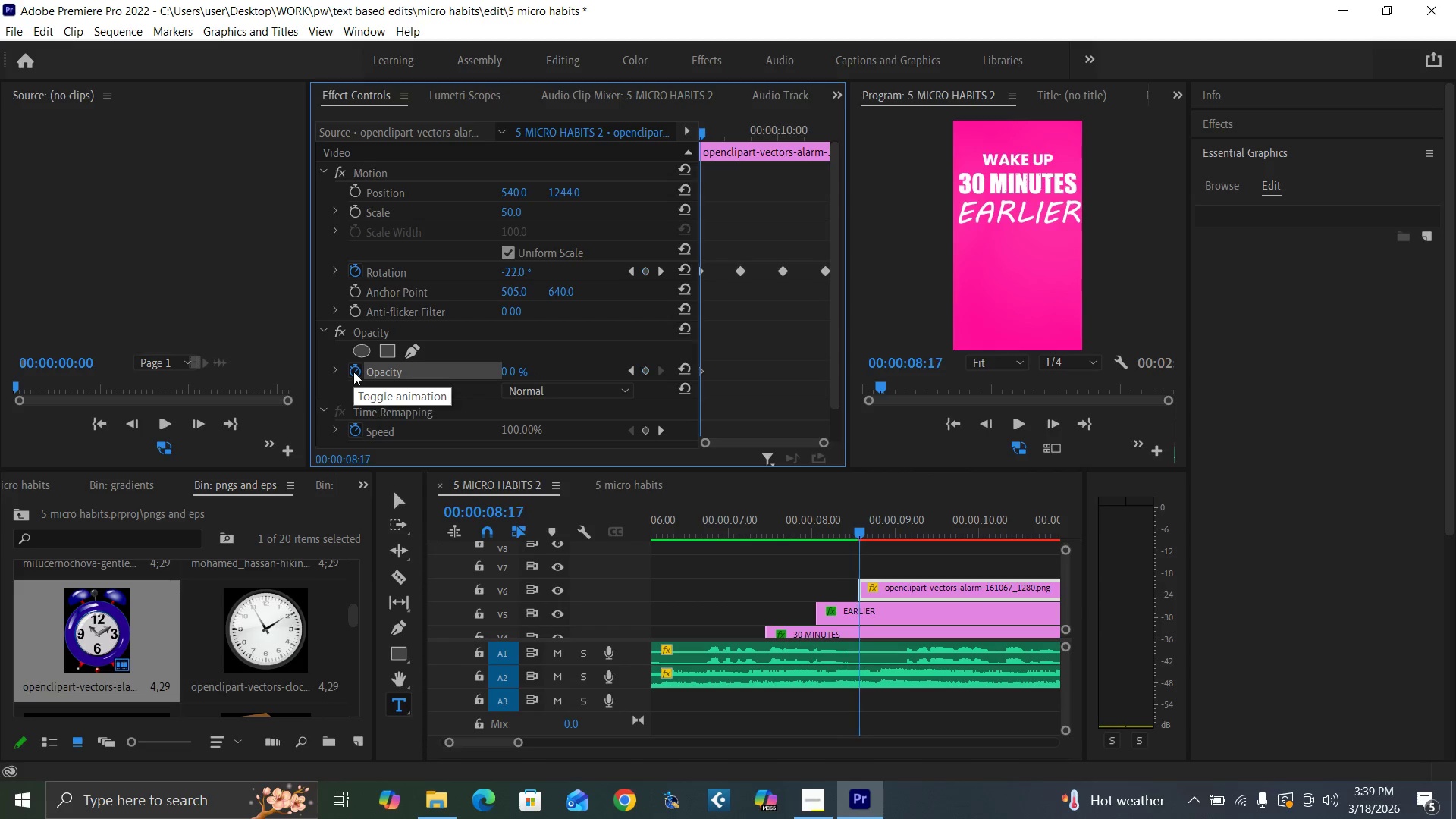 
key(ArrowRight)
 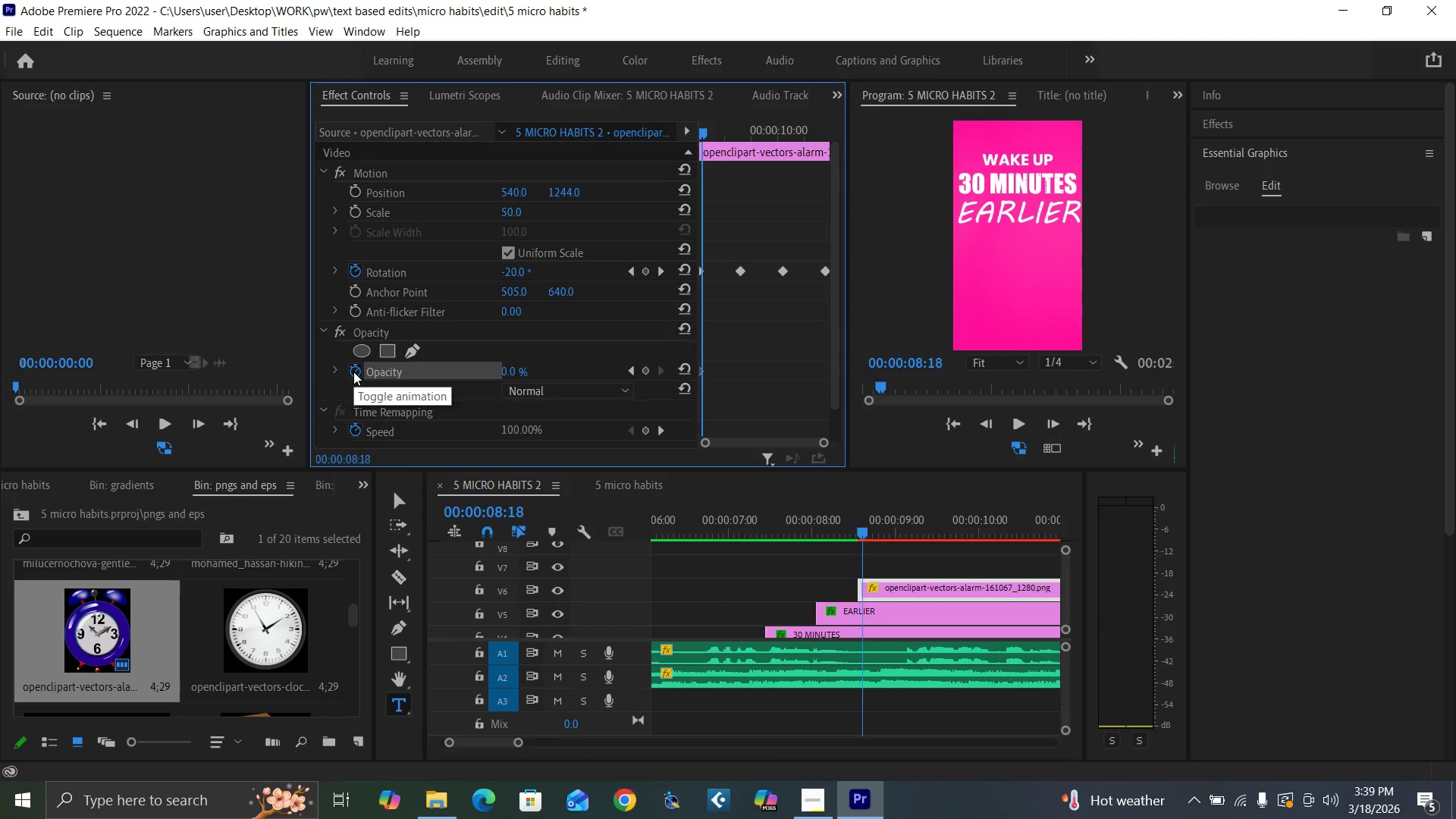 
key(ArrowRight)
 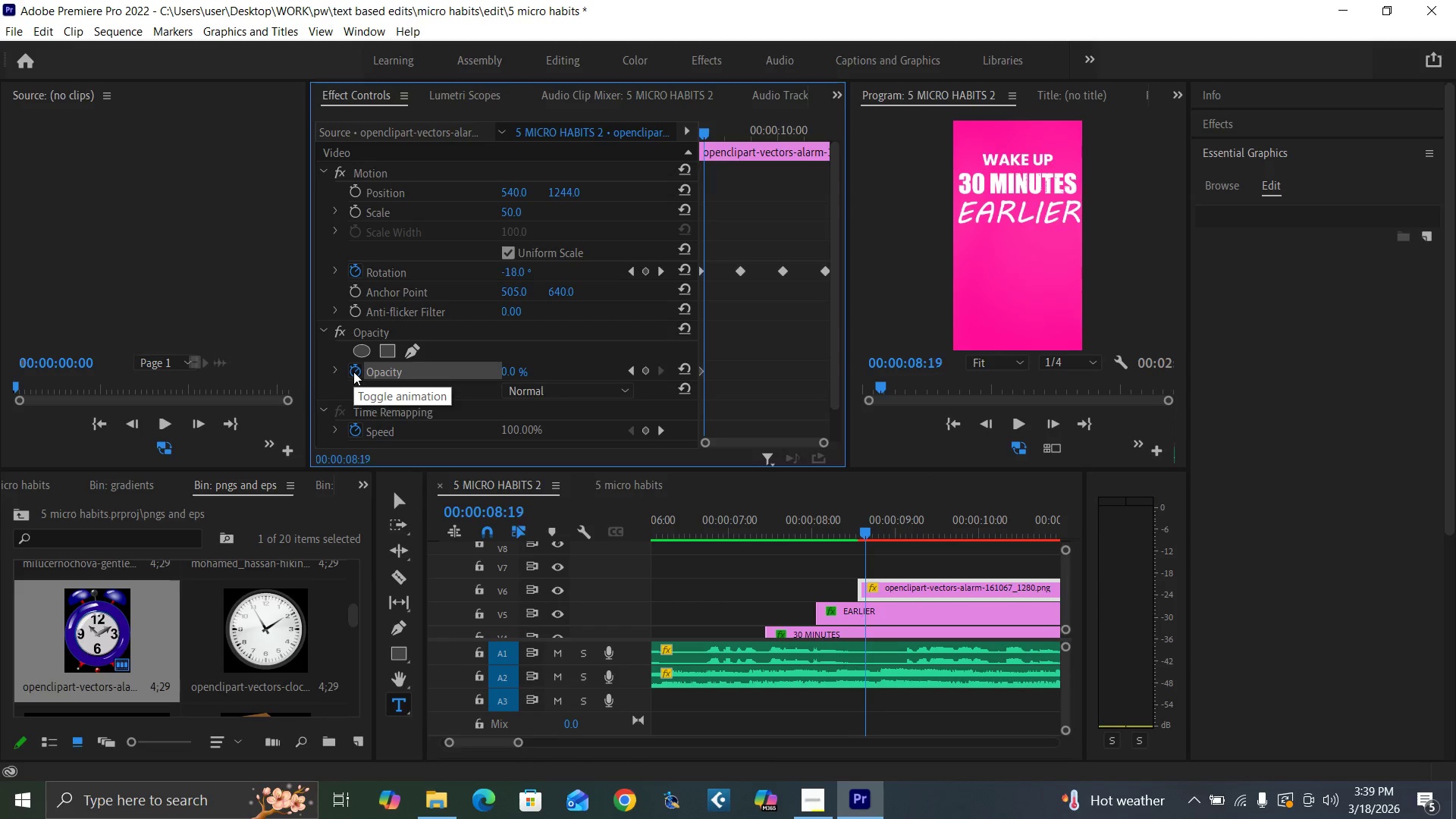 
key(ArrowRight)
 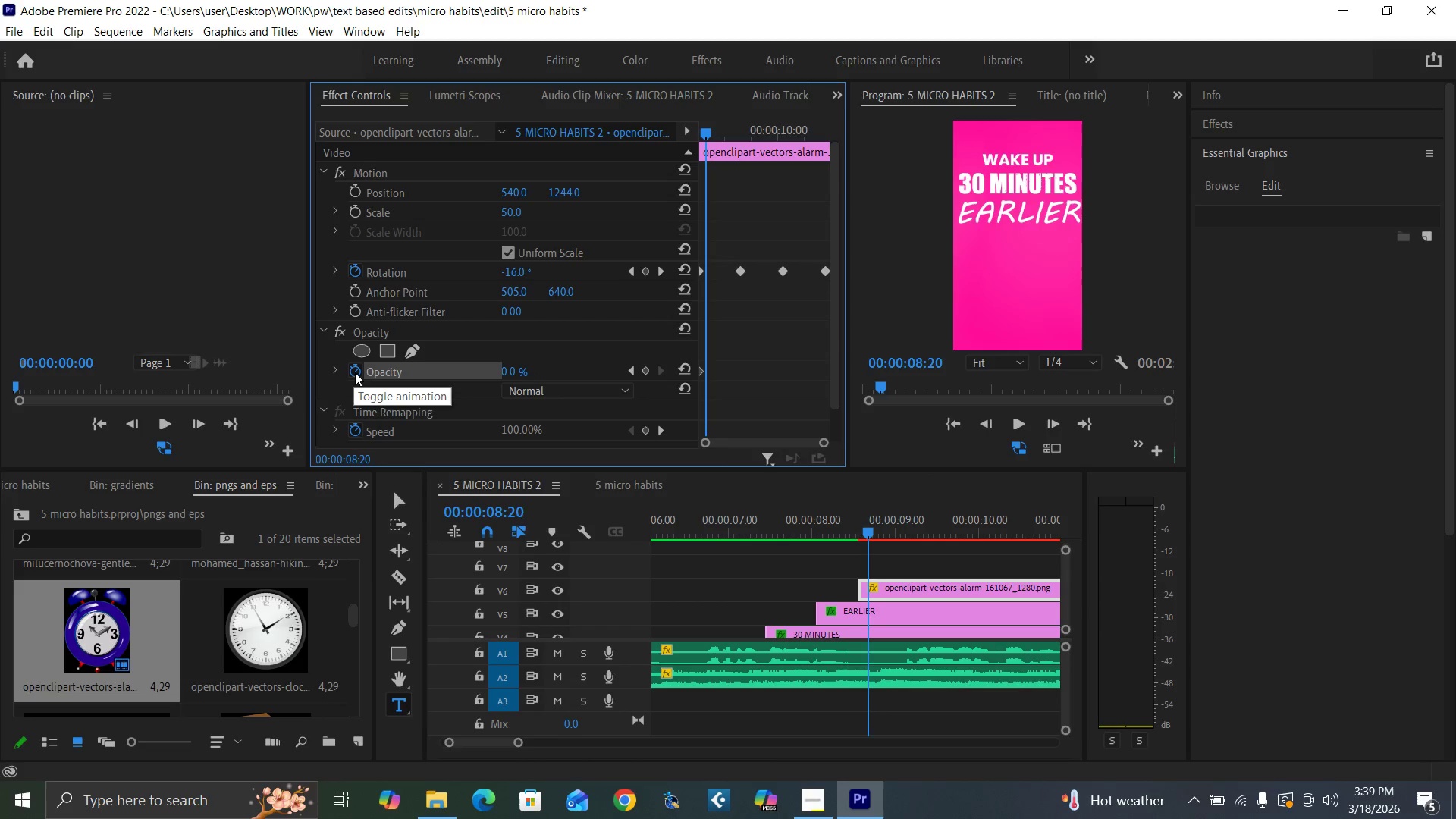 
key(ArrowRight)
 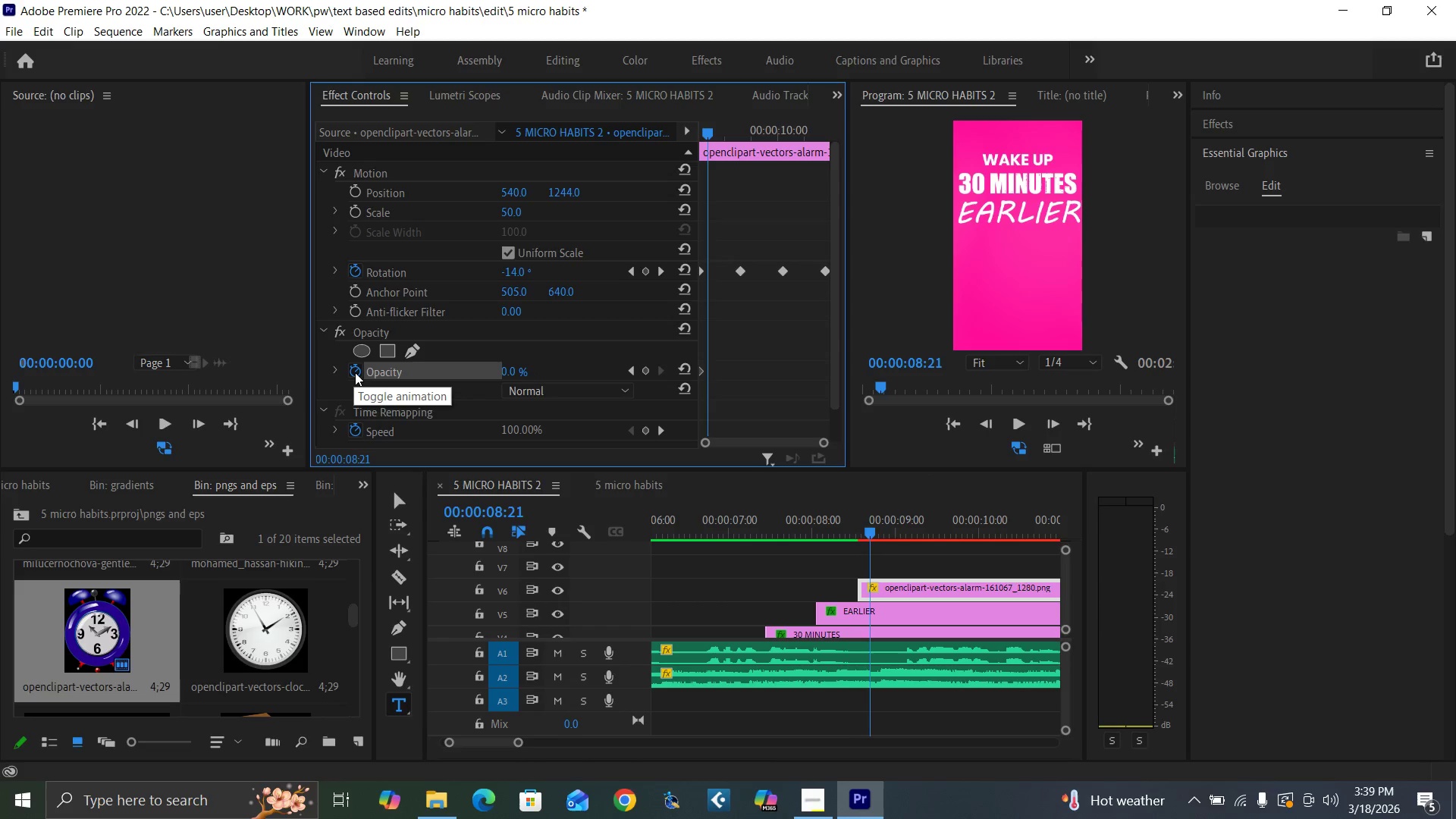 
key(ArrowRight)
 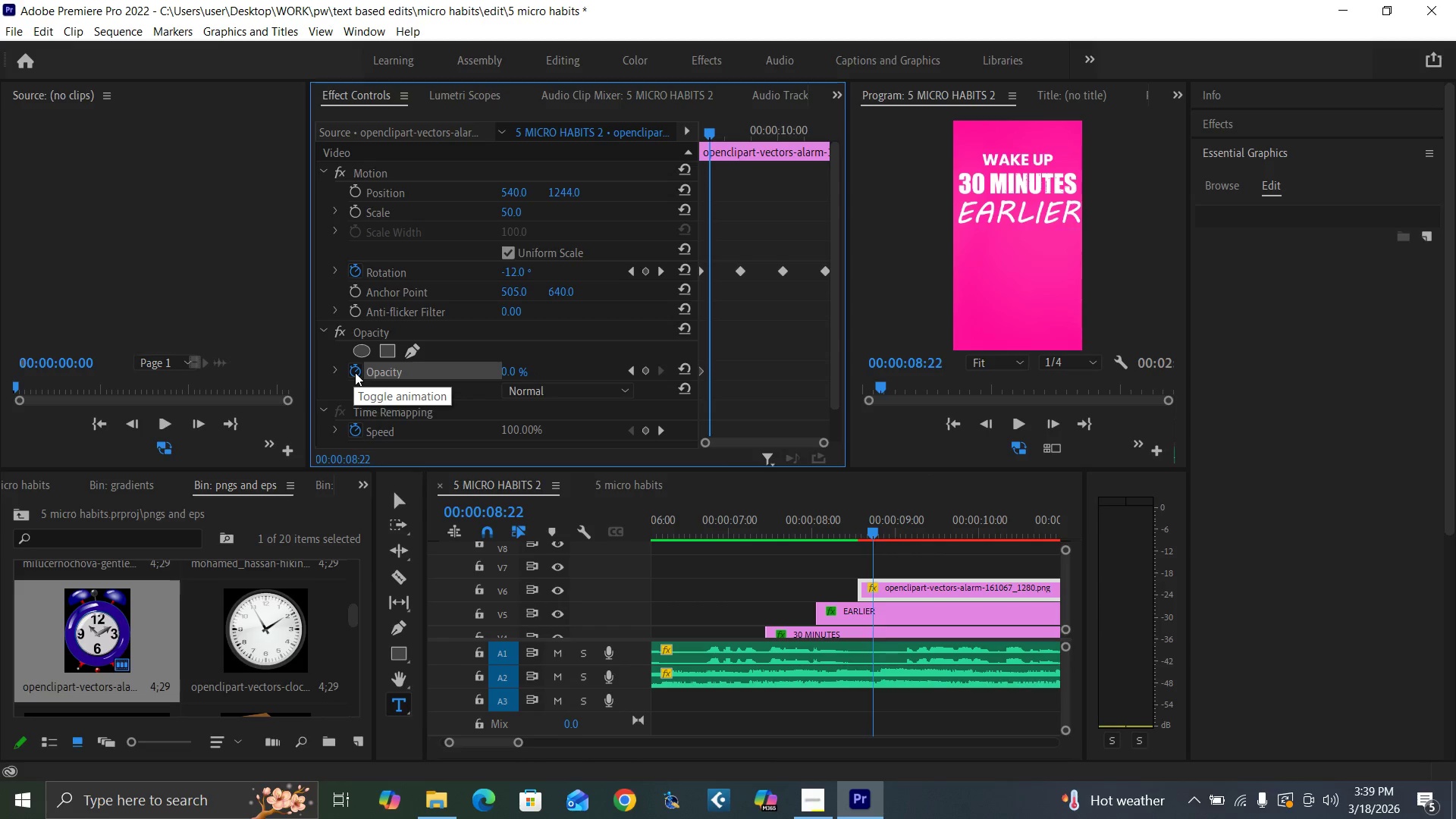 
key(ArrowRight)
 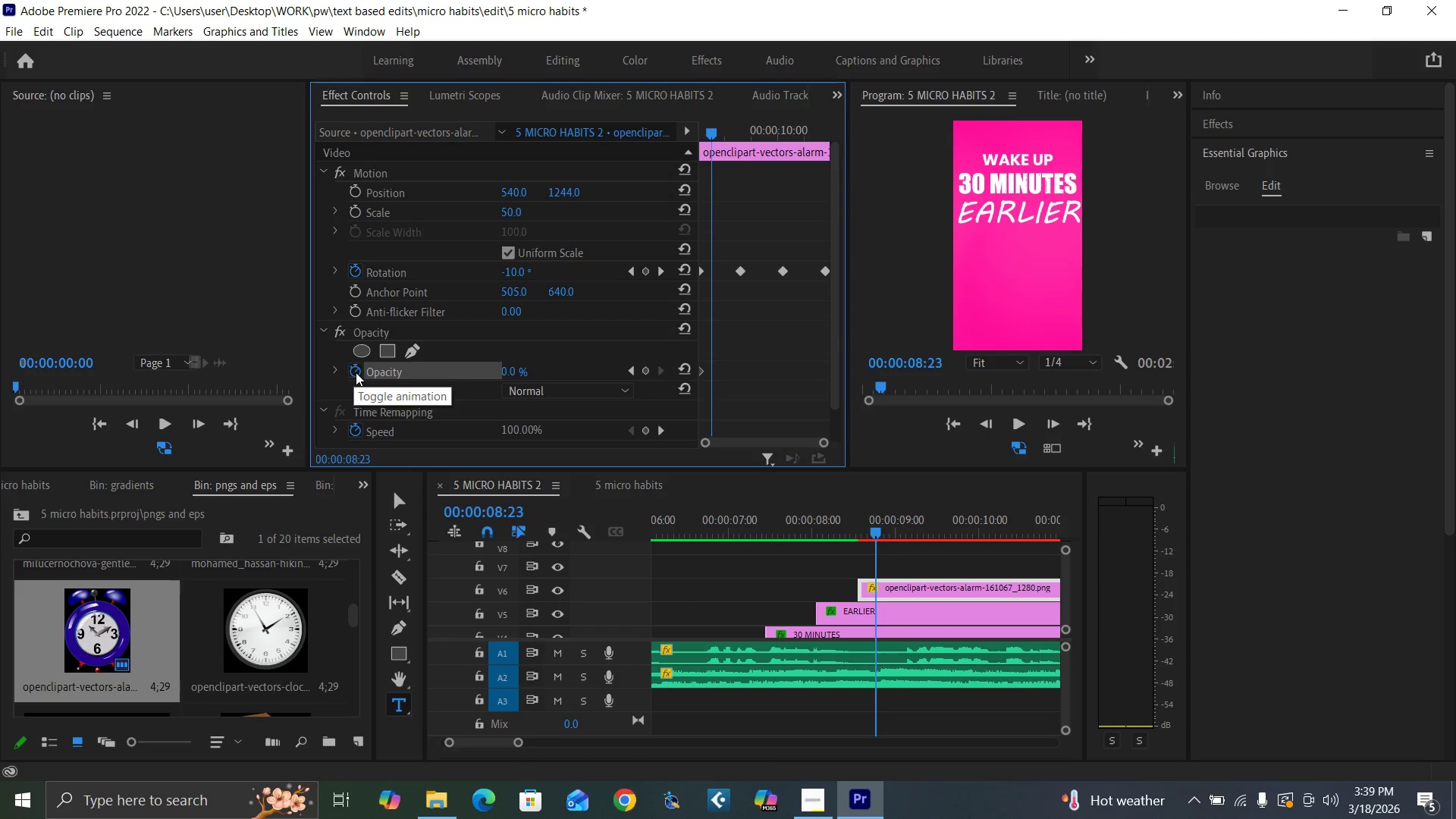 
key(ArrowRight)
 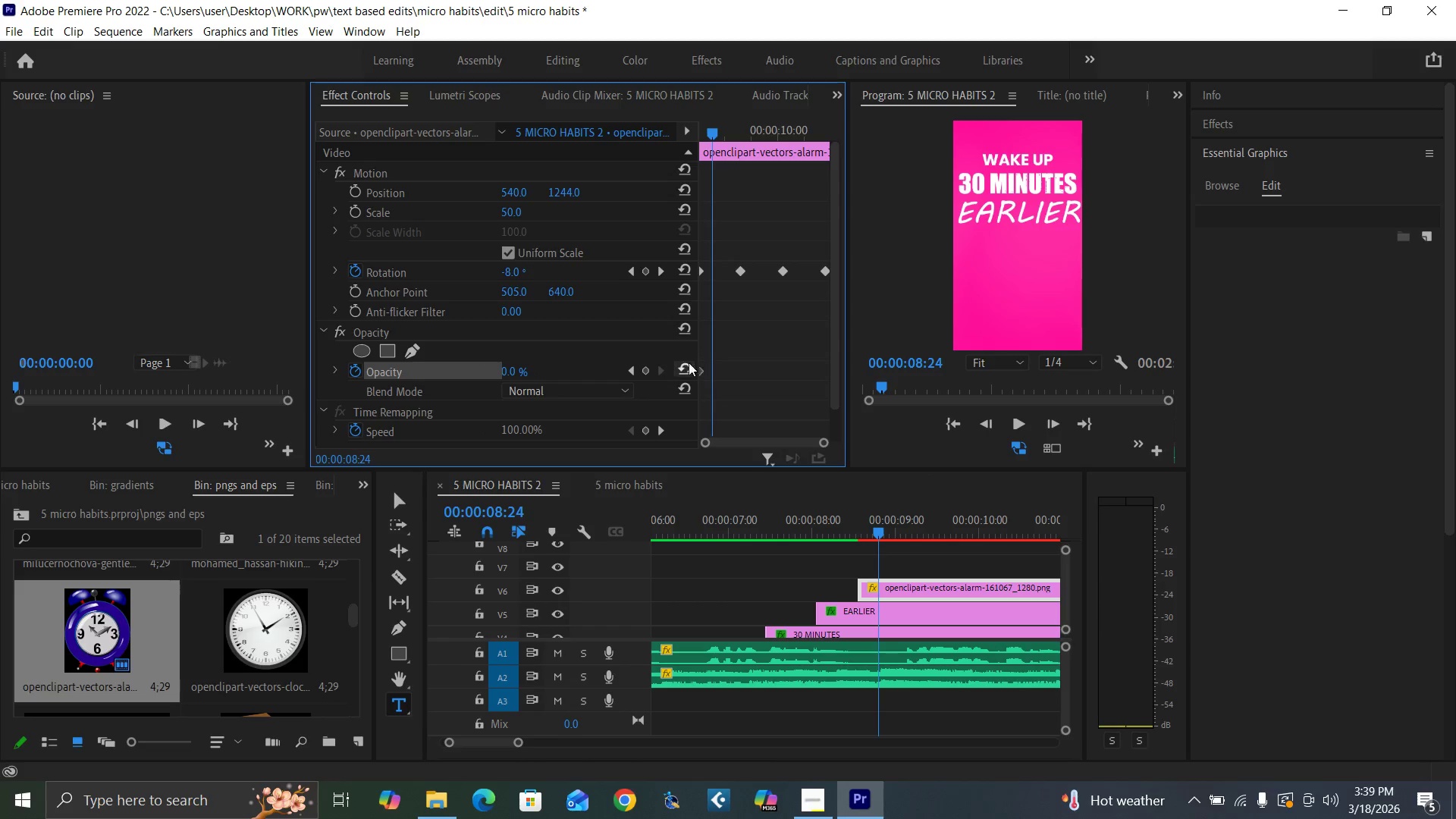 
left_click([684, 362])
 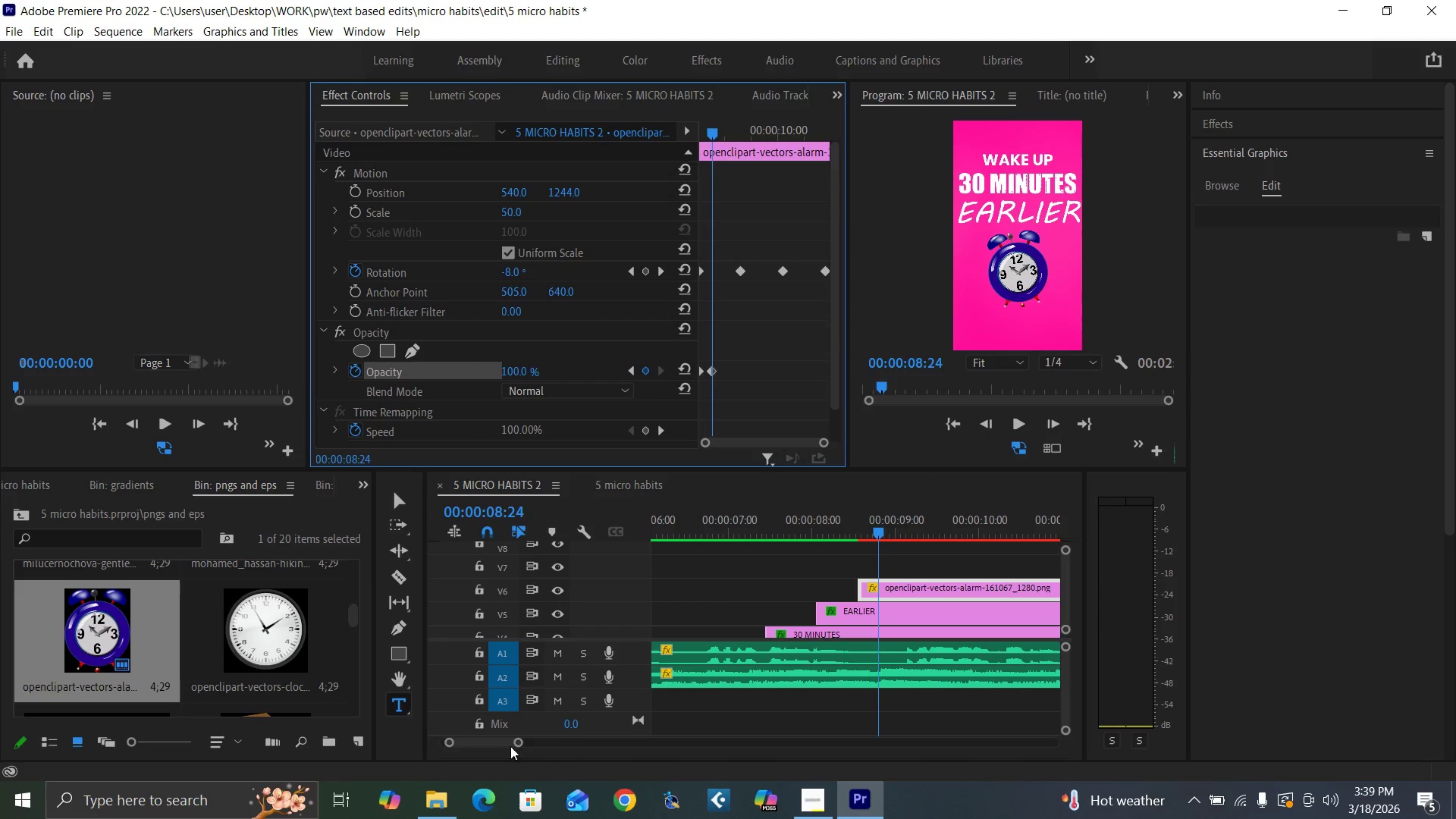 
left_click_drag(start_coordinate=[519, 743], to_coordinate=[546, 752])
 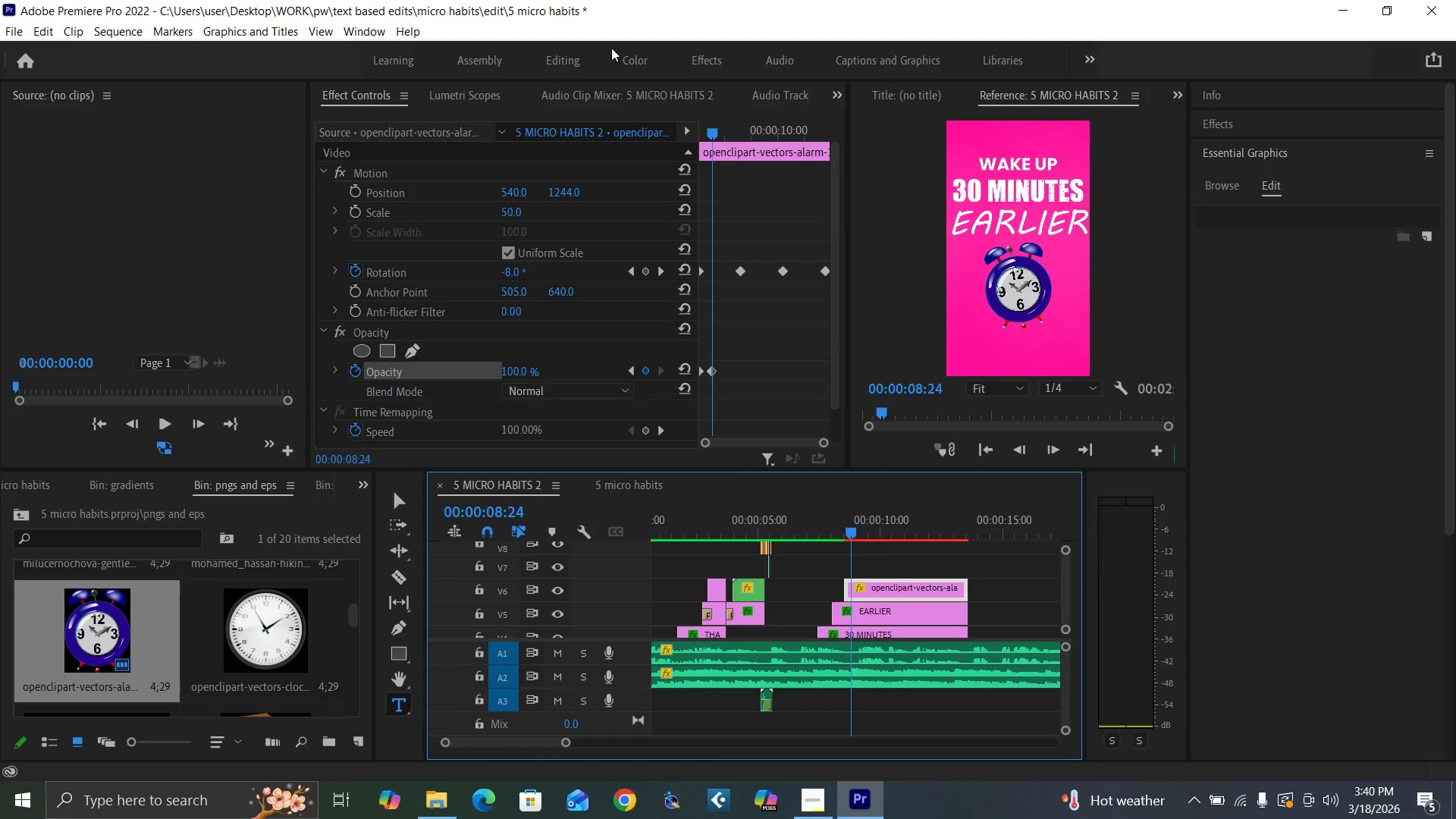 
key(ArrowLeft)
 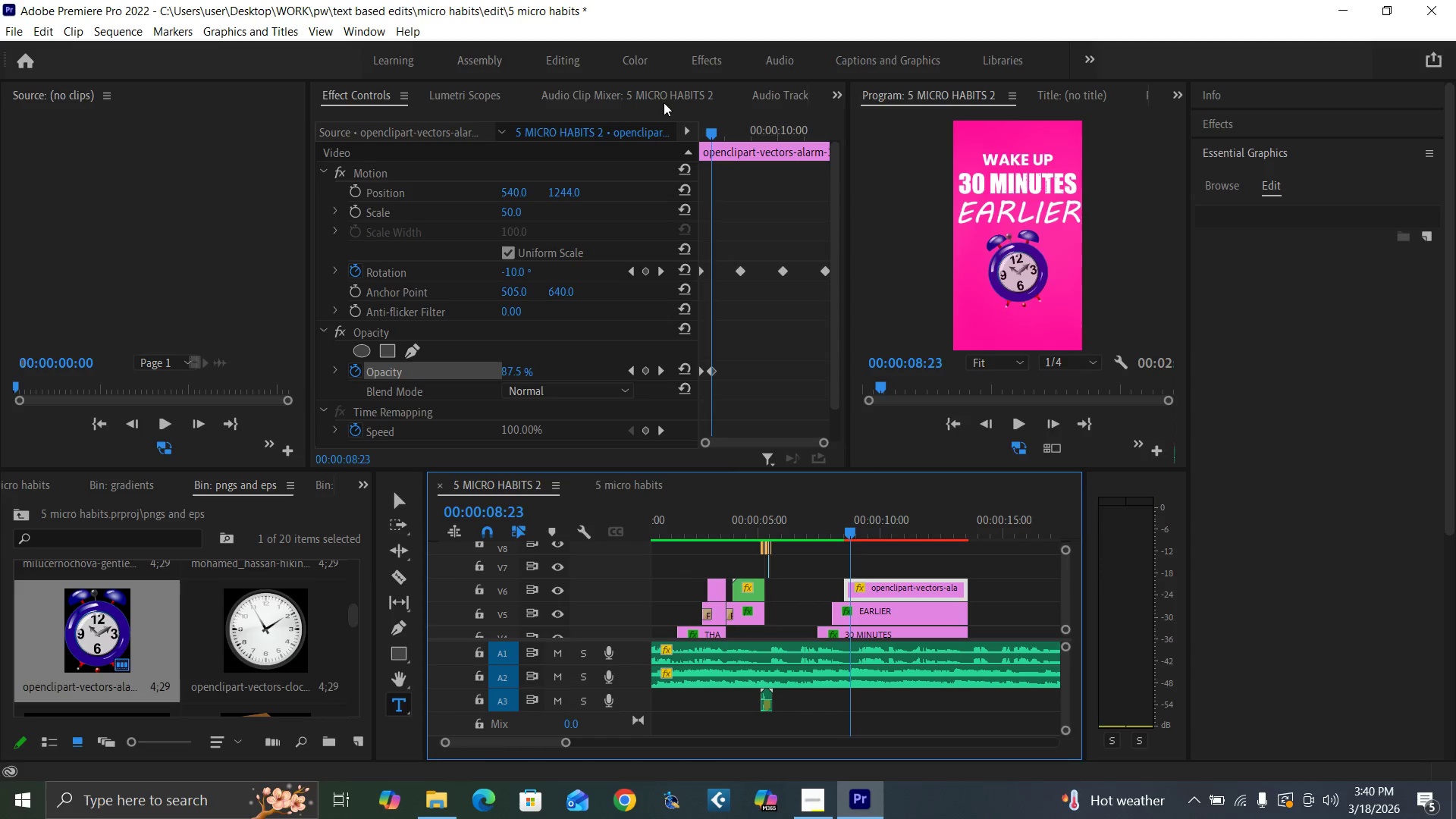 
key(ArrowLeft)
 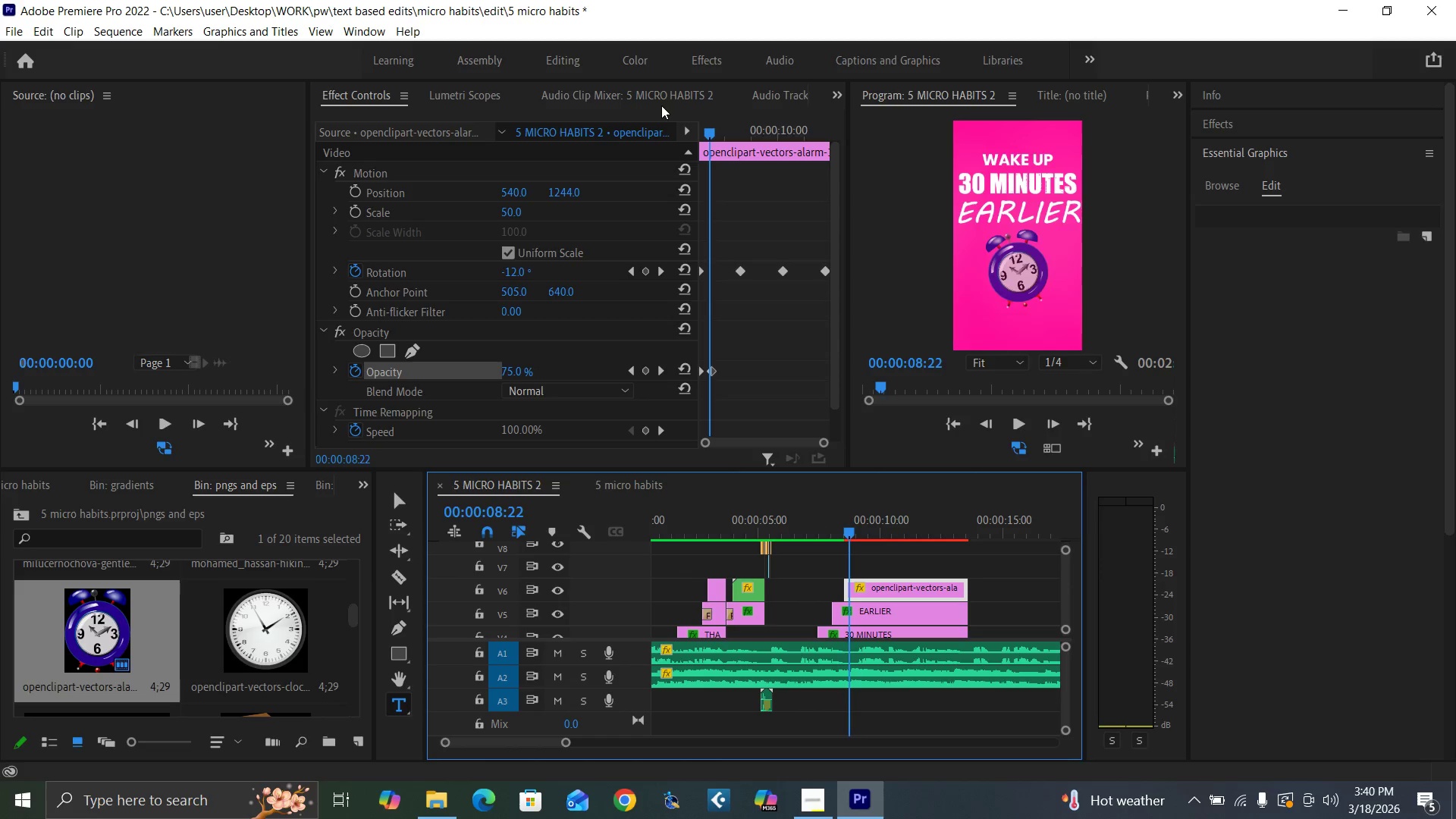 
key(ArrowLeft)
 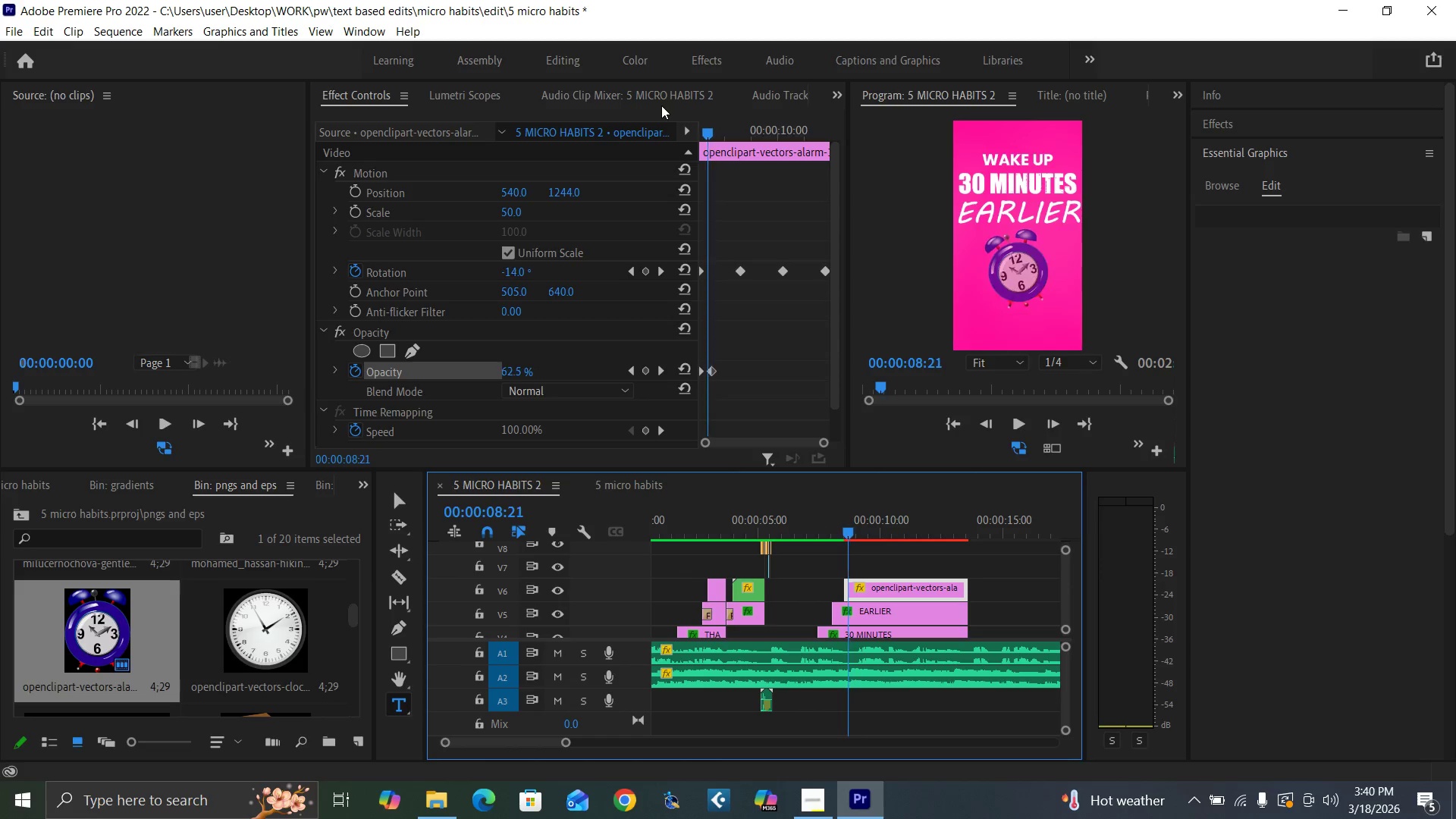 
key(ArrowLeft)
 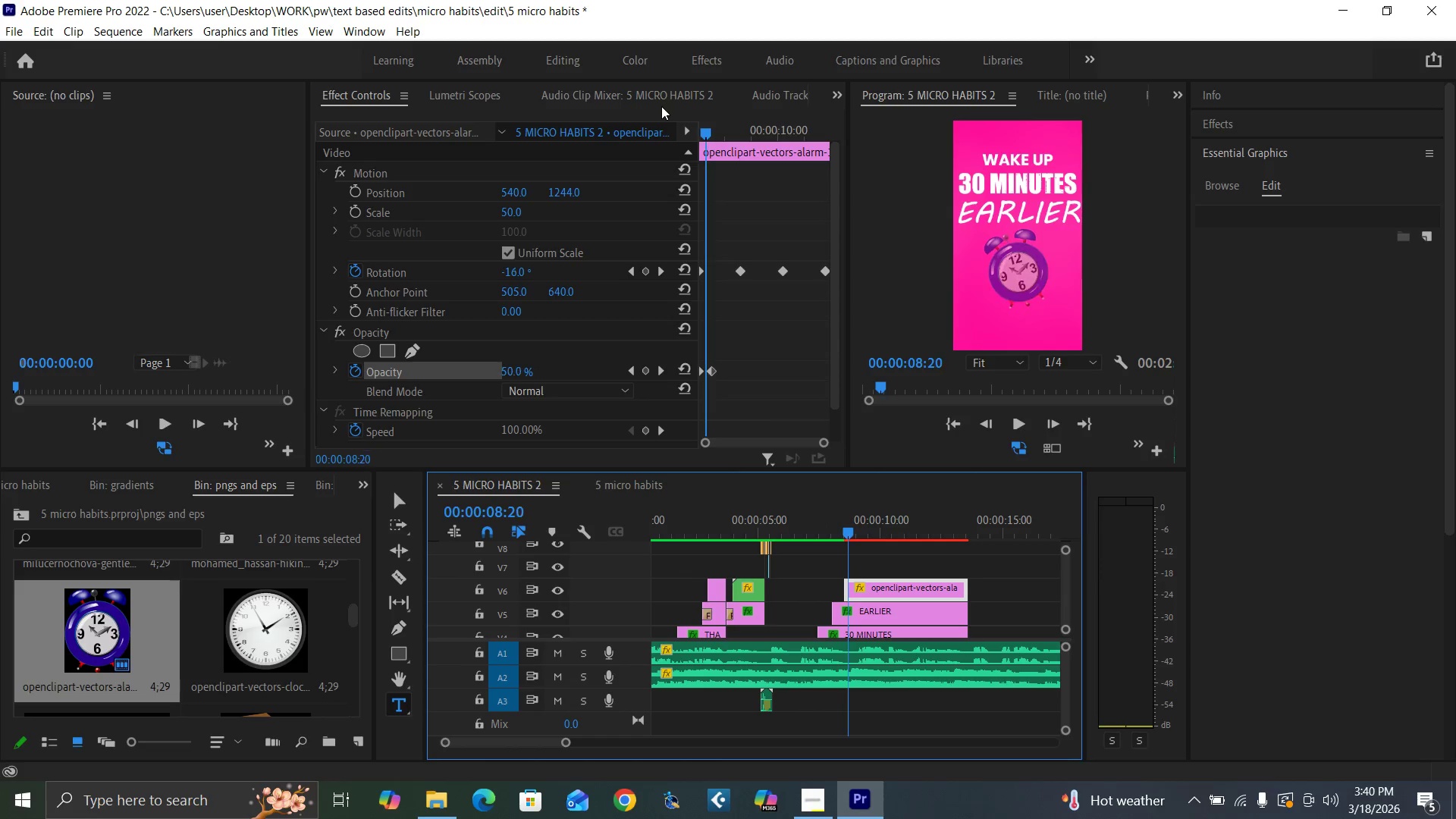 
key(ArrowLeft)
 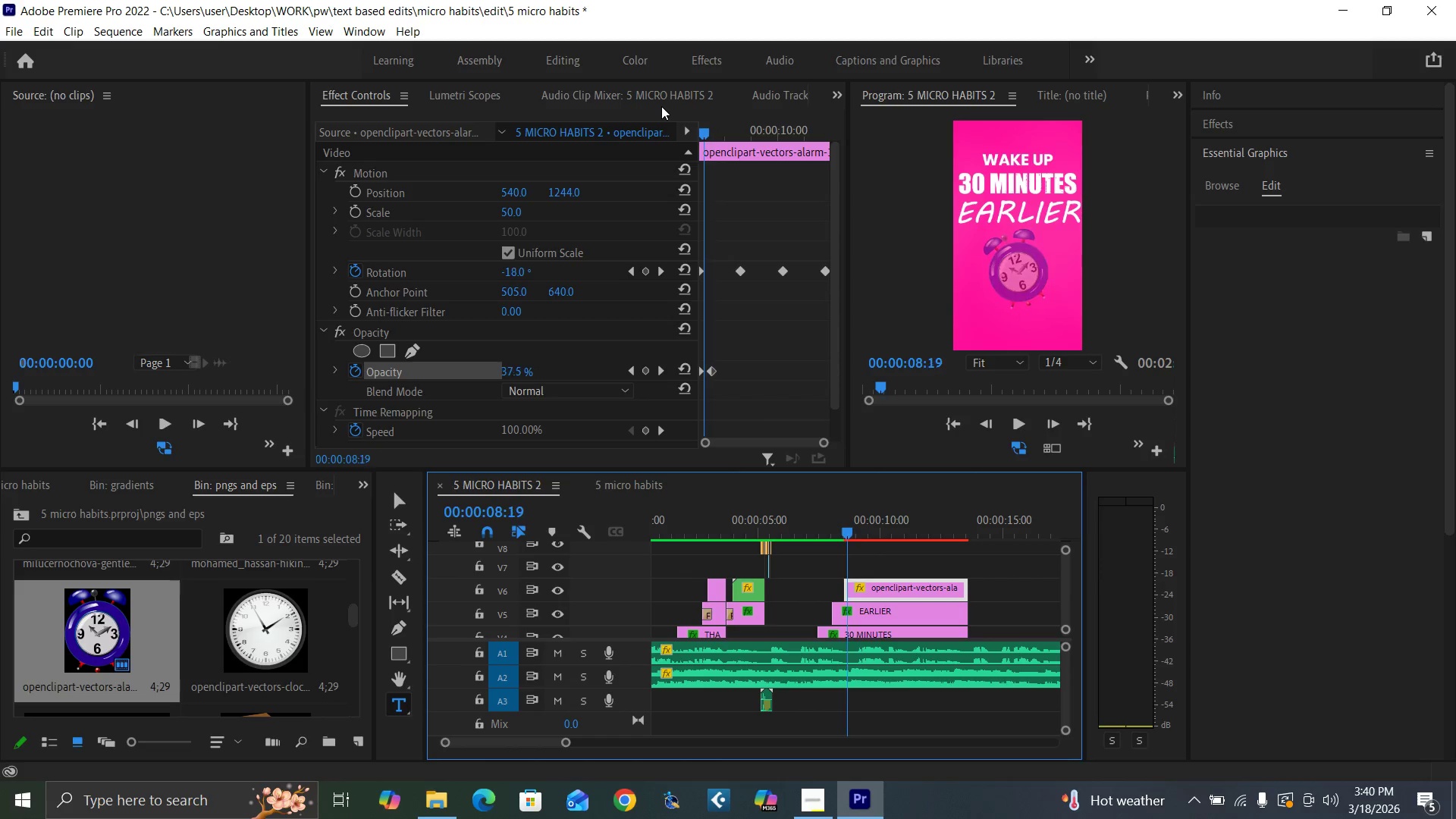 
key(ArrowLeft)
 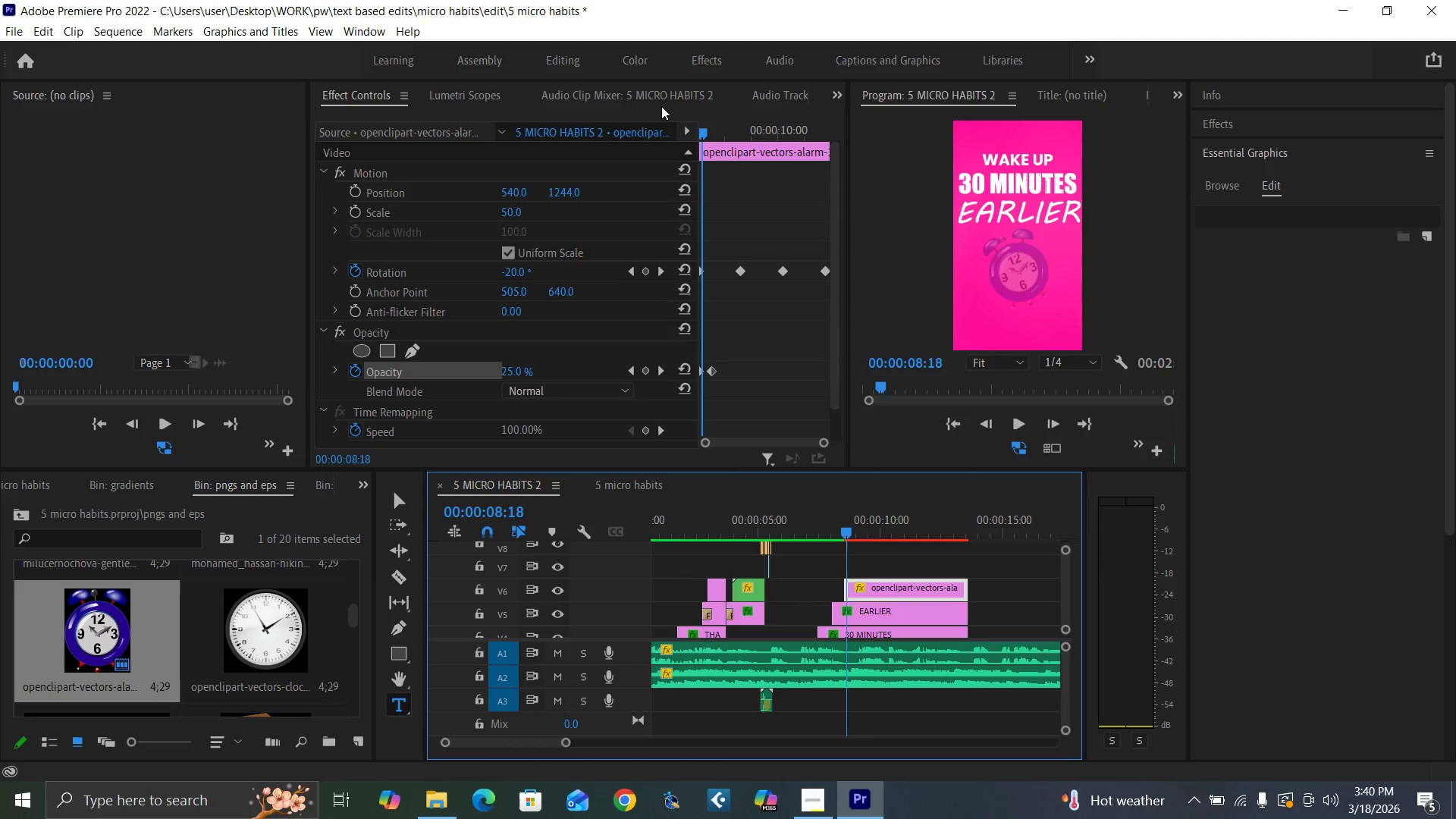 
key(ArrowLeft)
 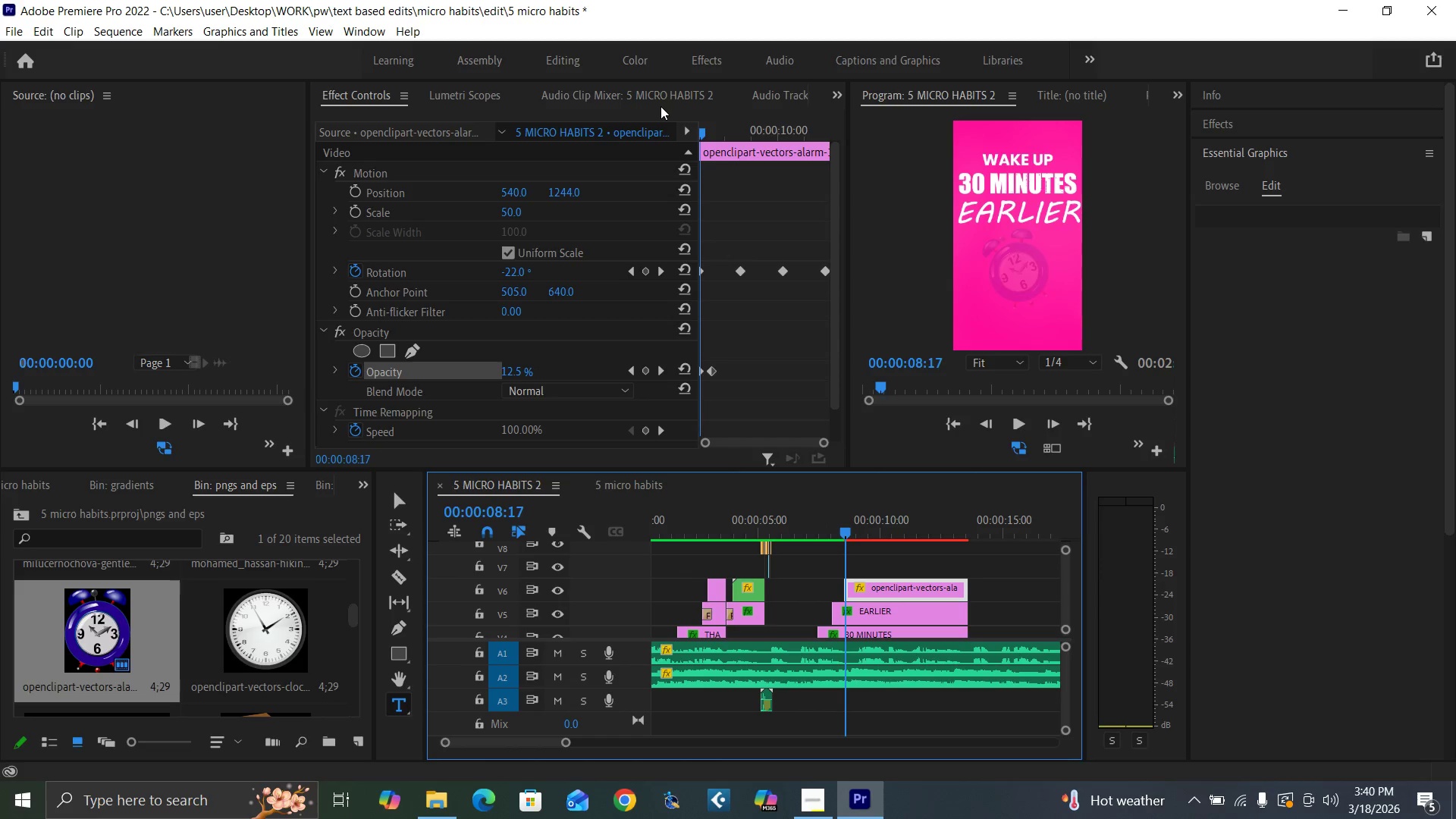 
key(ArrowLeft)
 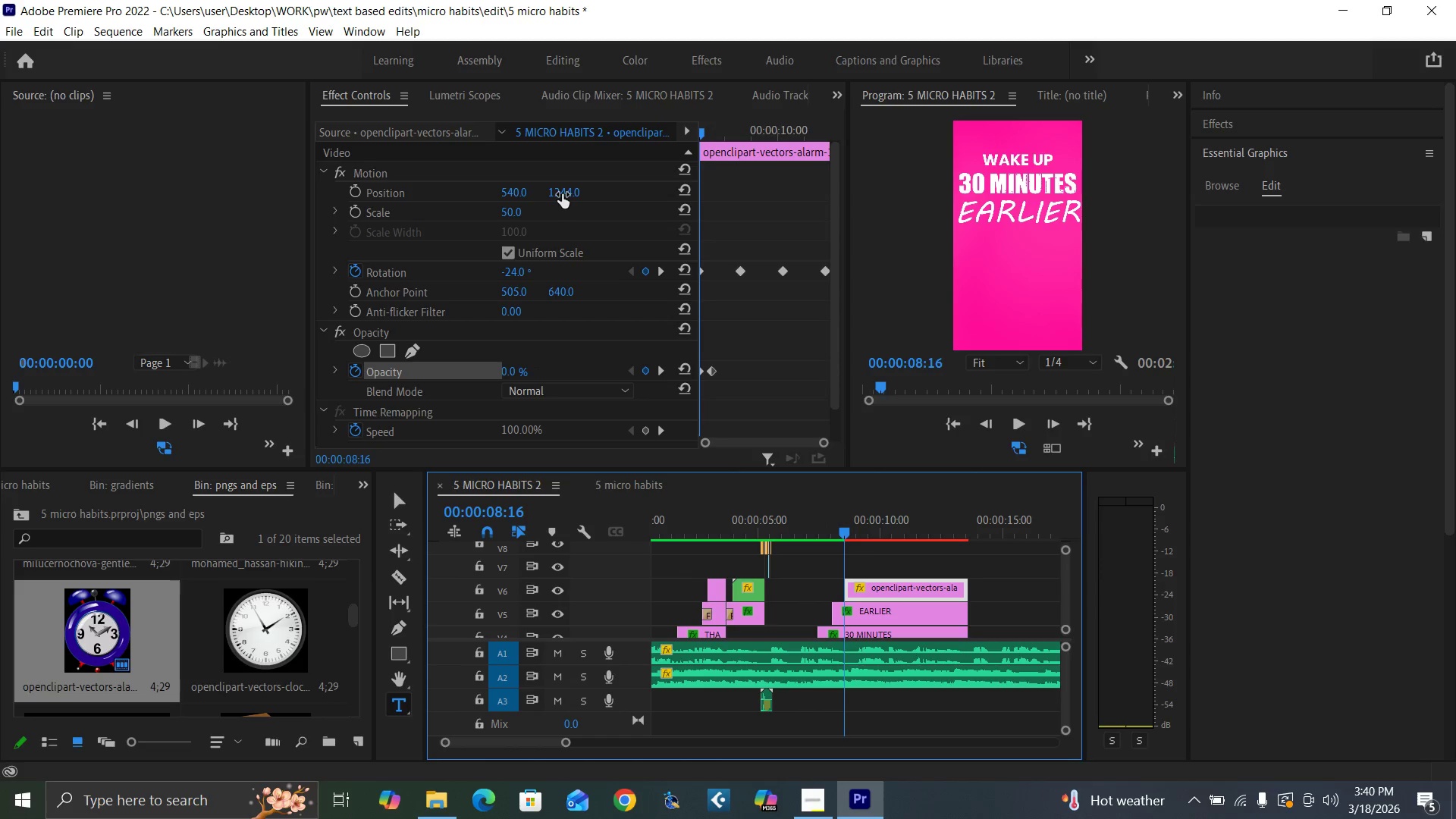 
wait(6.53)
 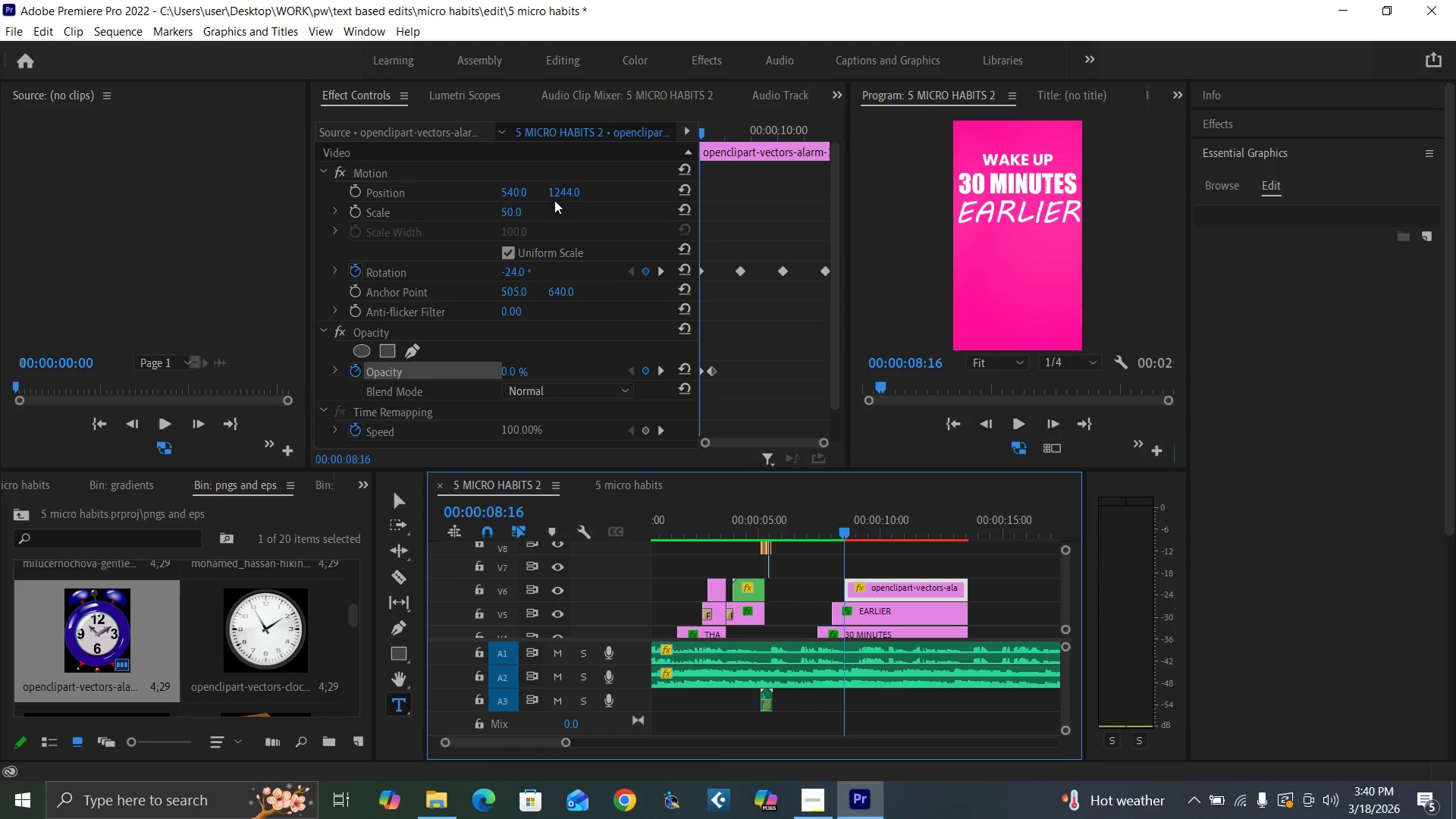 
left_click_drag(start_coordinate=[562, 193], to_coordinate=[615, 184])
 